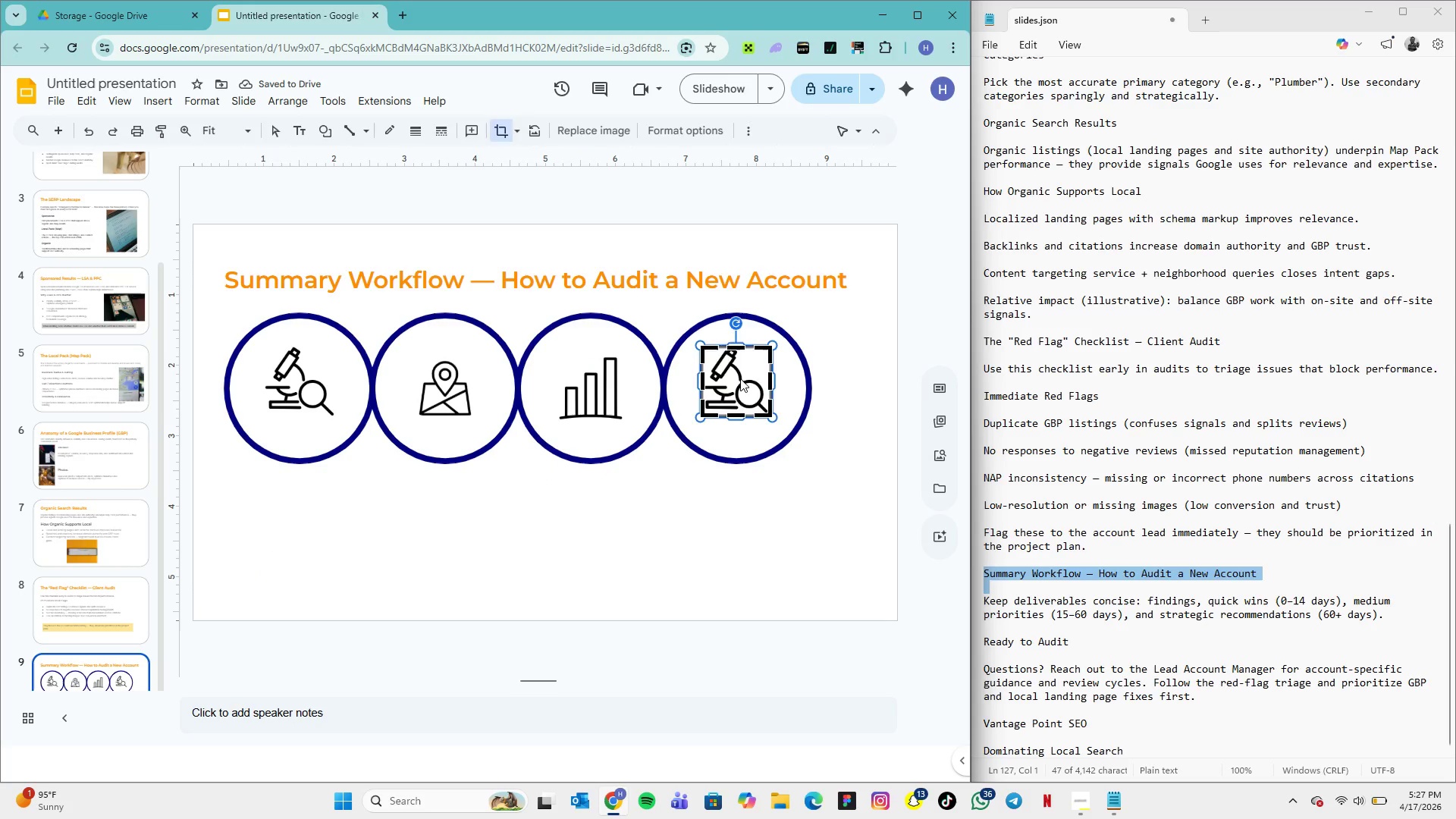 
key(Delete)
 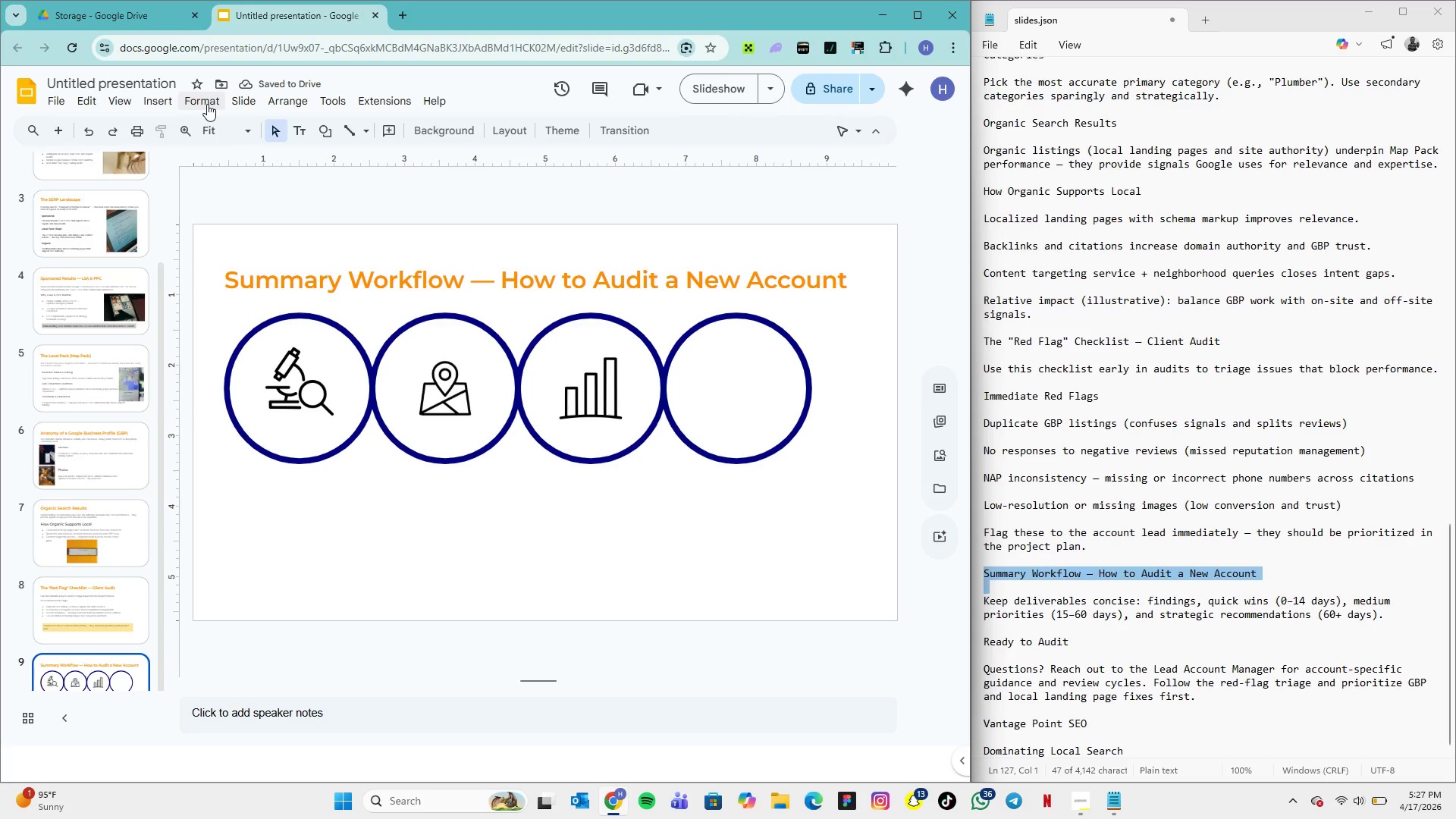 
left_click([146, 103])
 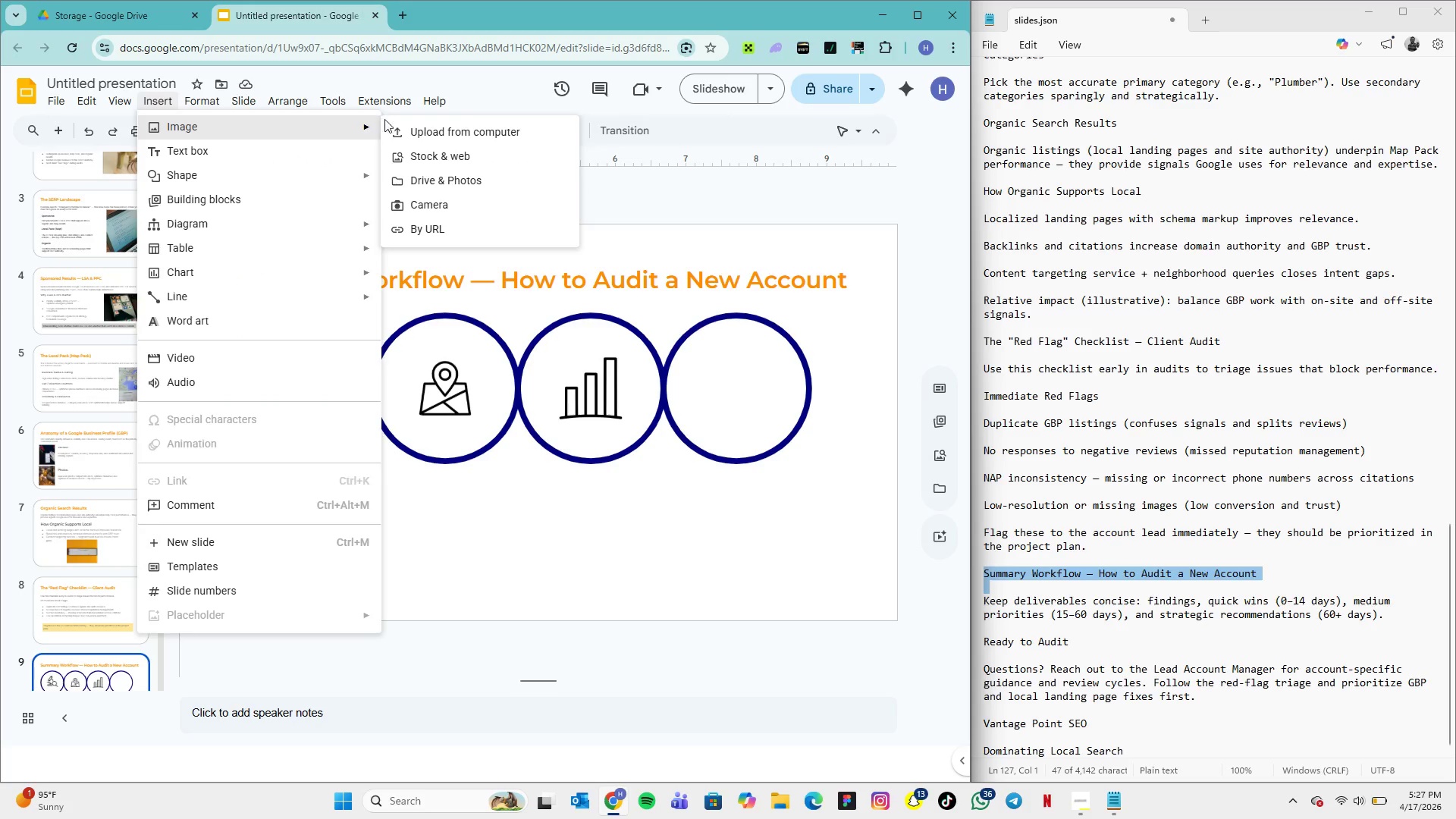 
left_click([423, 124])
 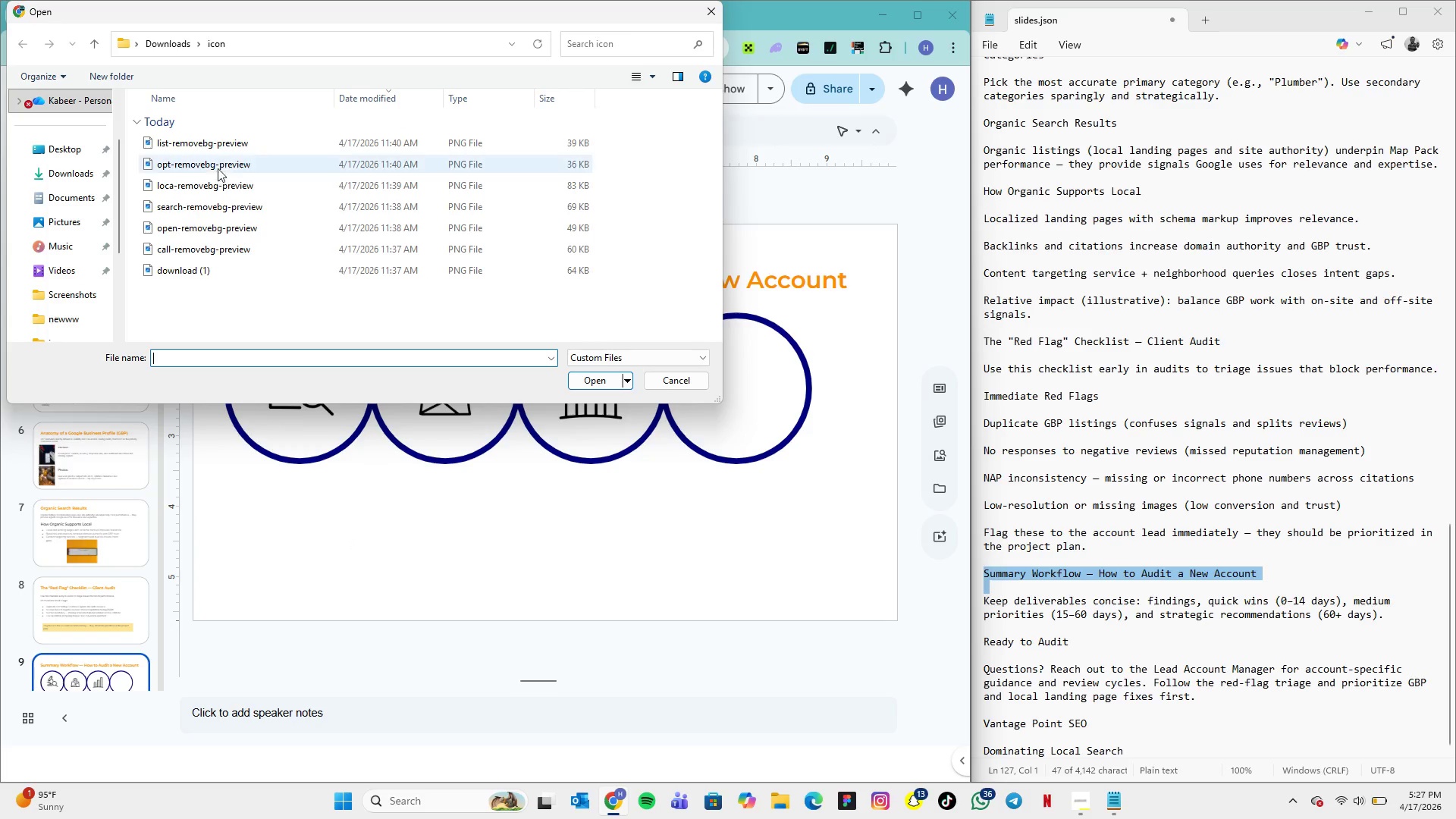 
left_click([223, 144])
 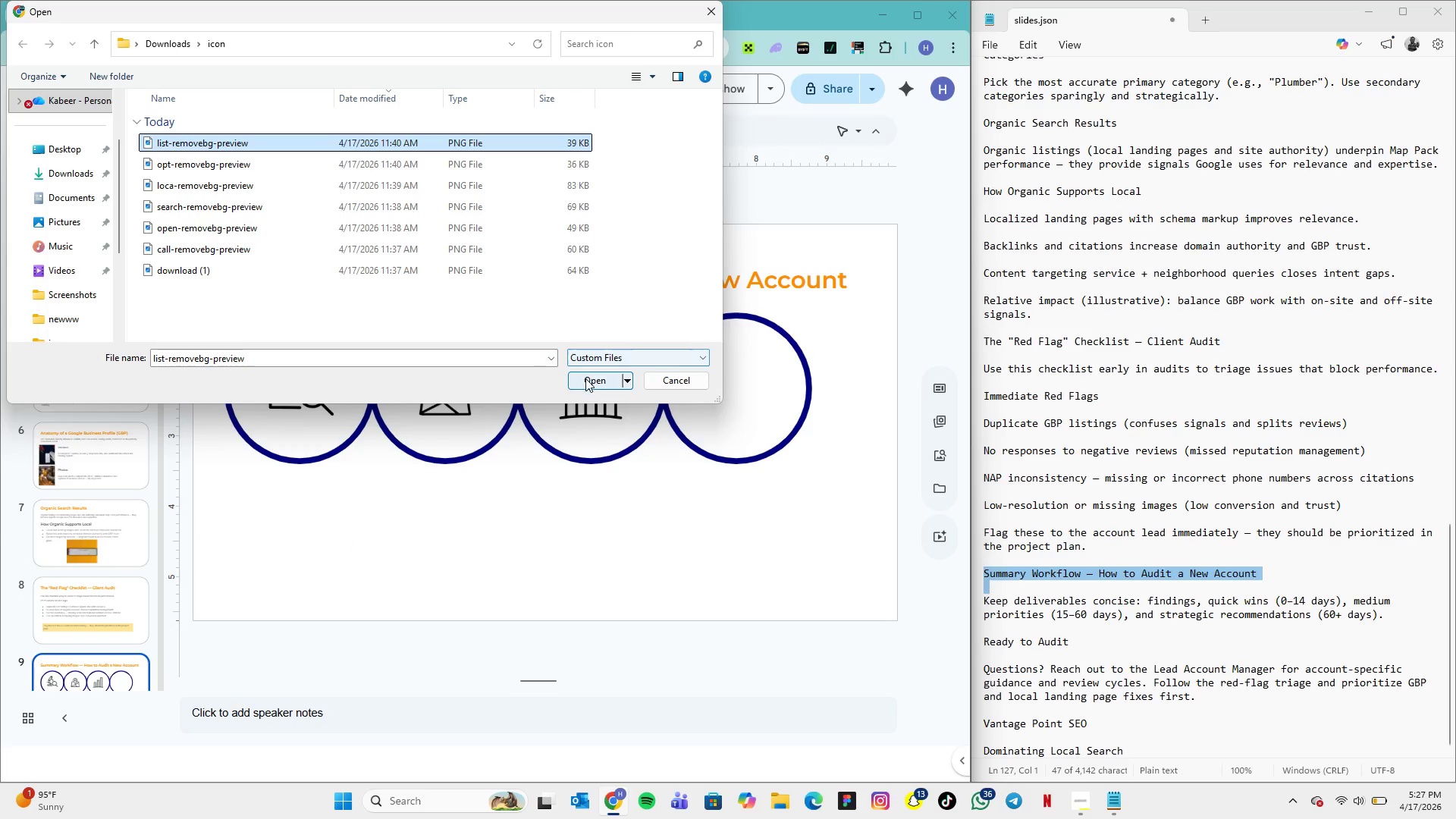 
left_click([585, 378])
 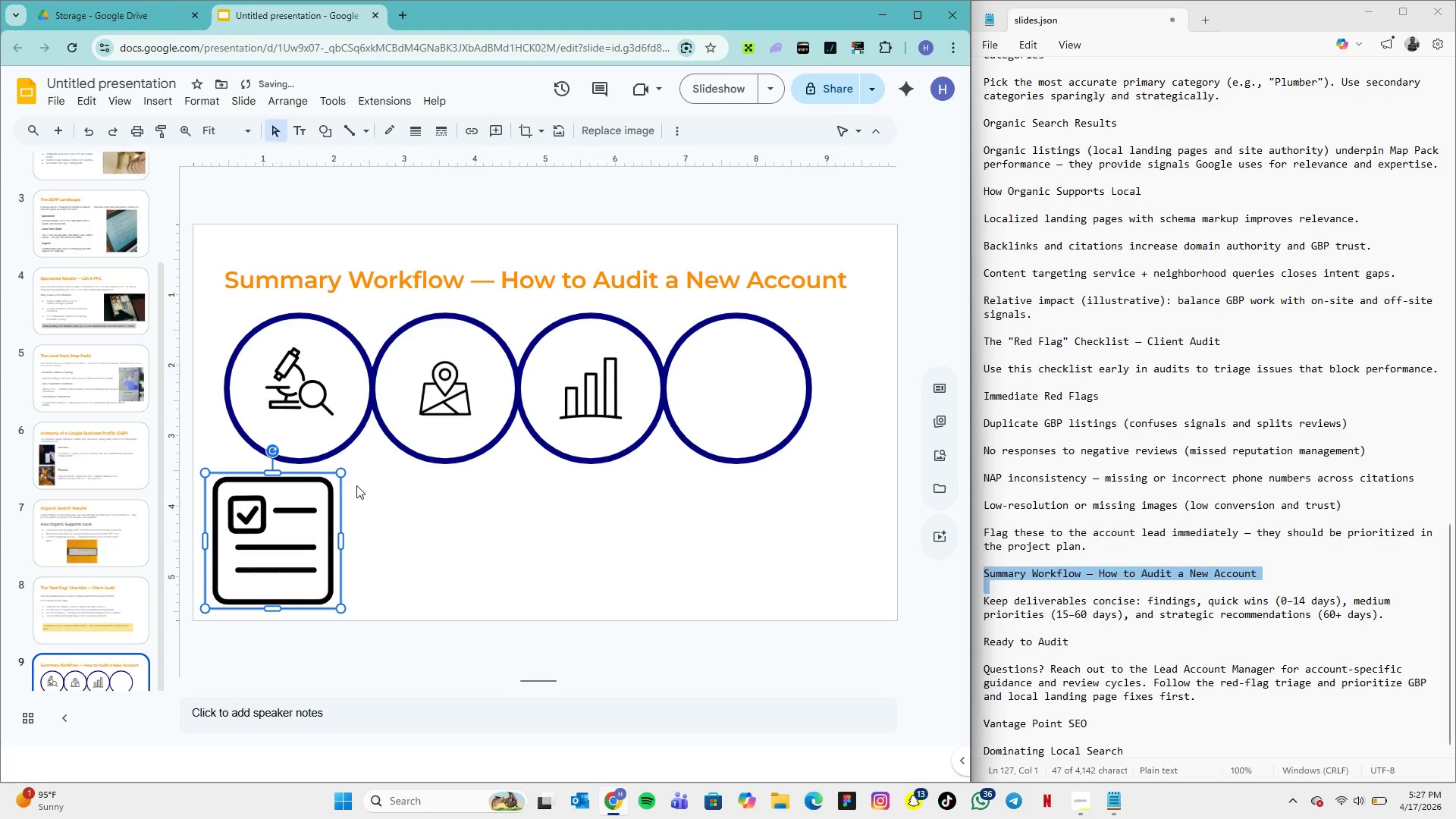 
hold_key(key=ControlLeft, duration=1.27)
 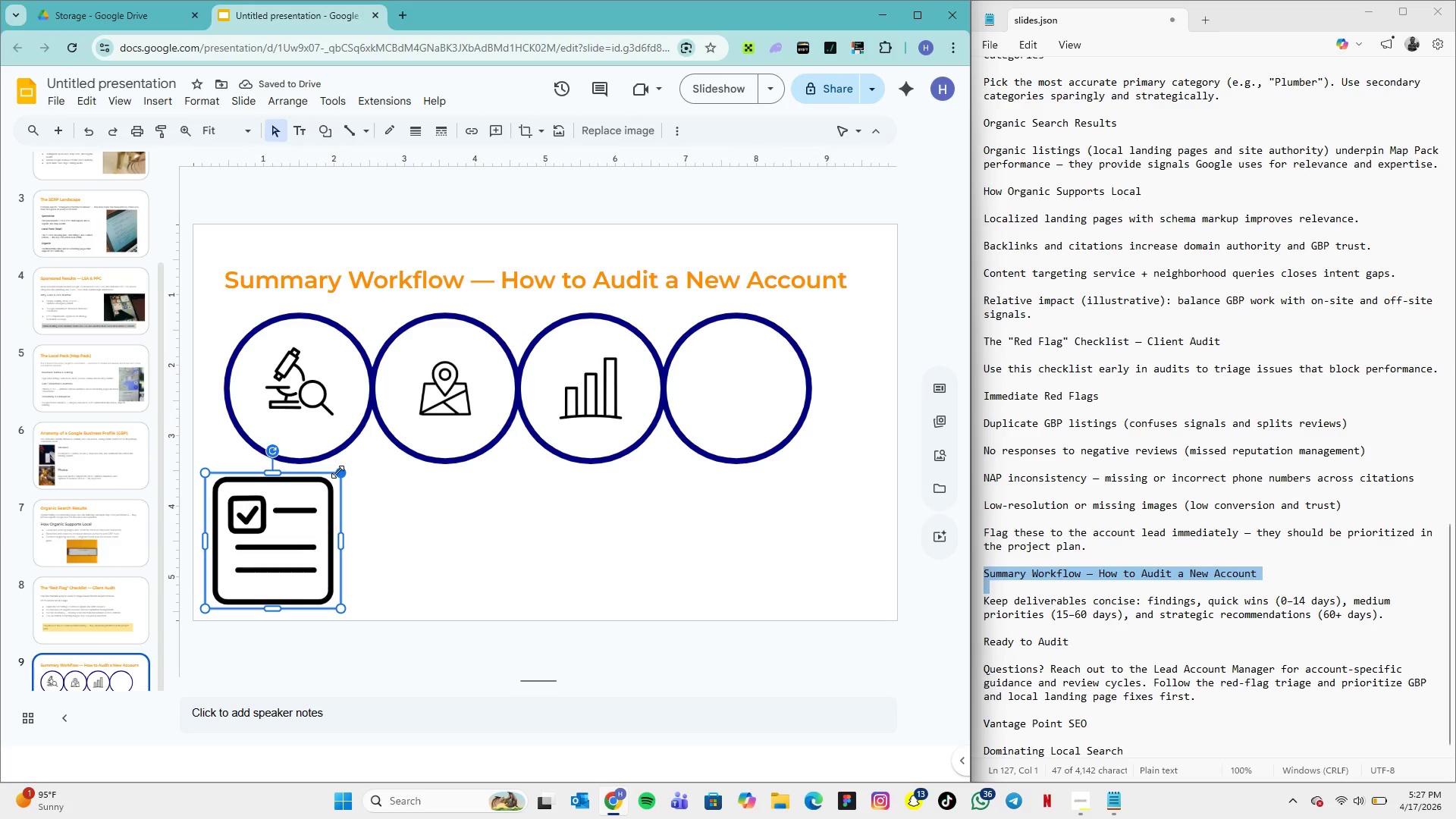 
hold_key(key=ShiftLeft, duration=1.59)
left_click_drag(start_coordinate=[337, 472], to_coordinate=[284, 516])
 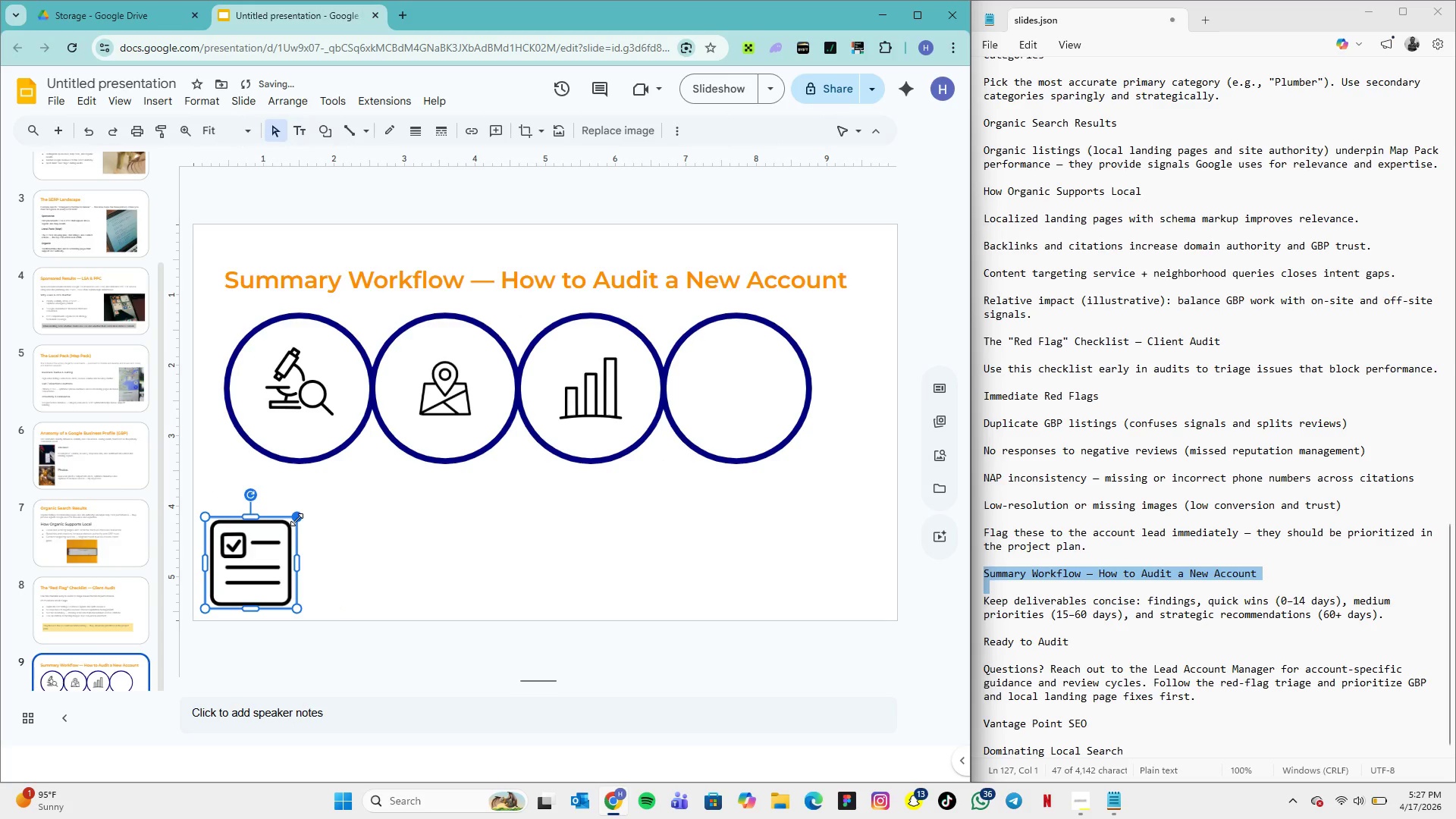 
hold_key(key=ShiftLeft, duration=0.81)
left_click_drag(start_coordinate=[297, 518], to_coordinate=[280, 529])
 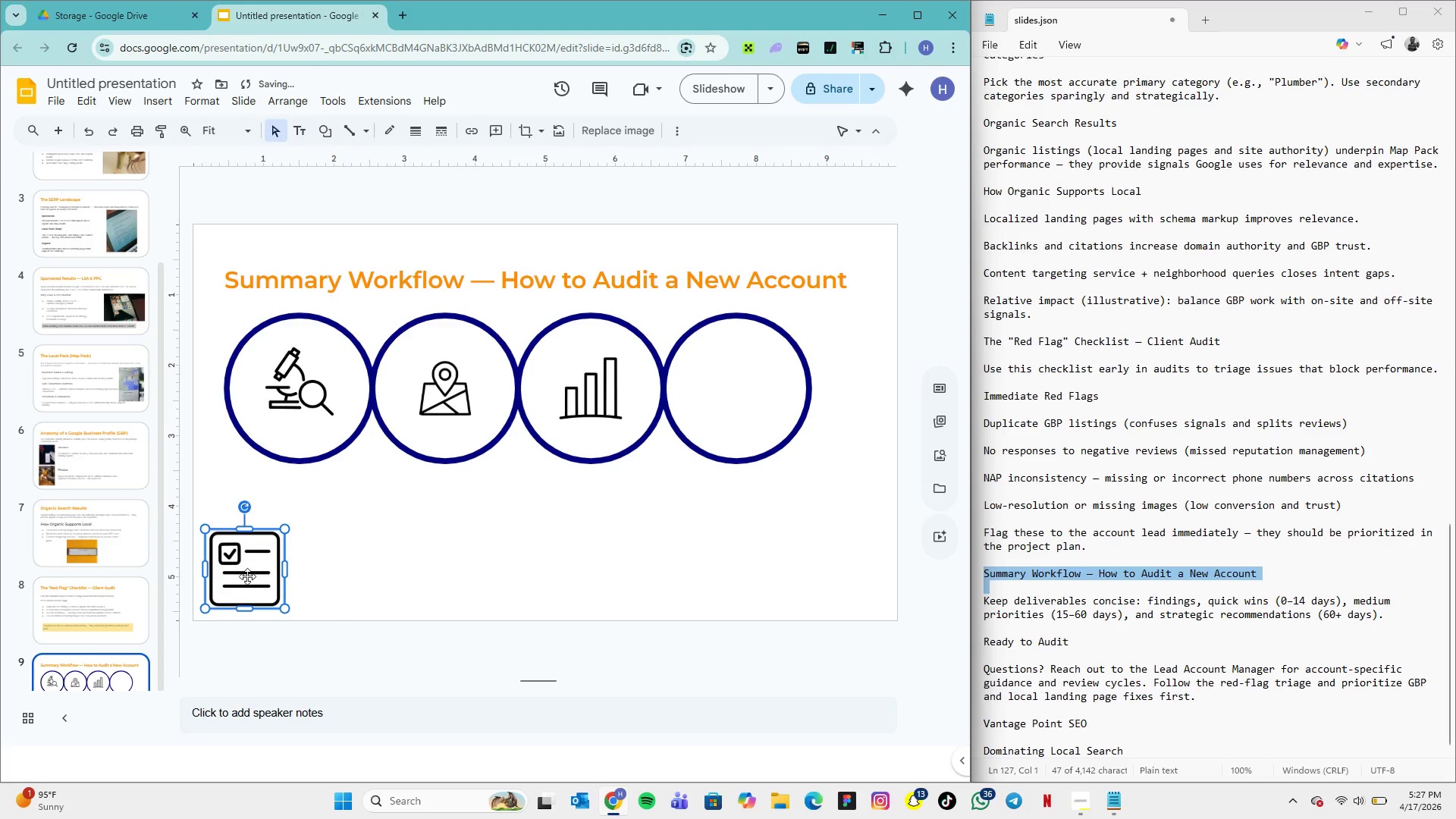 
key(Shift+ShiftLeft)
 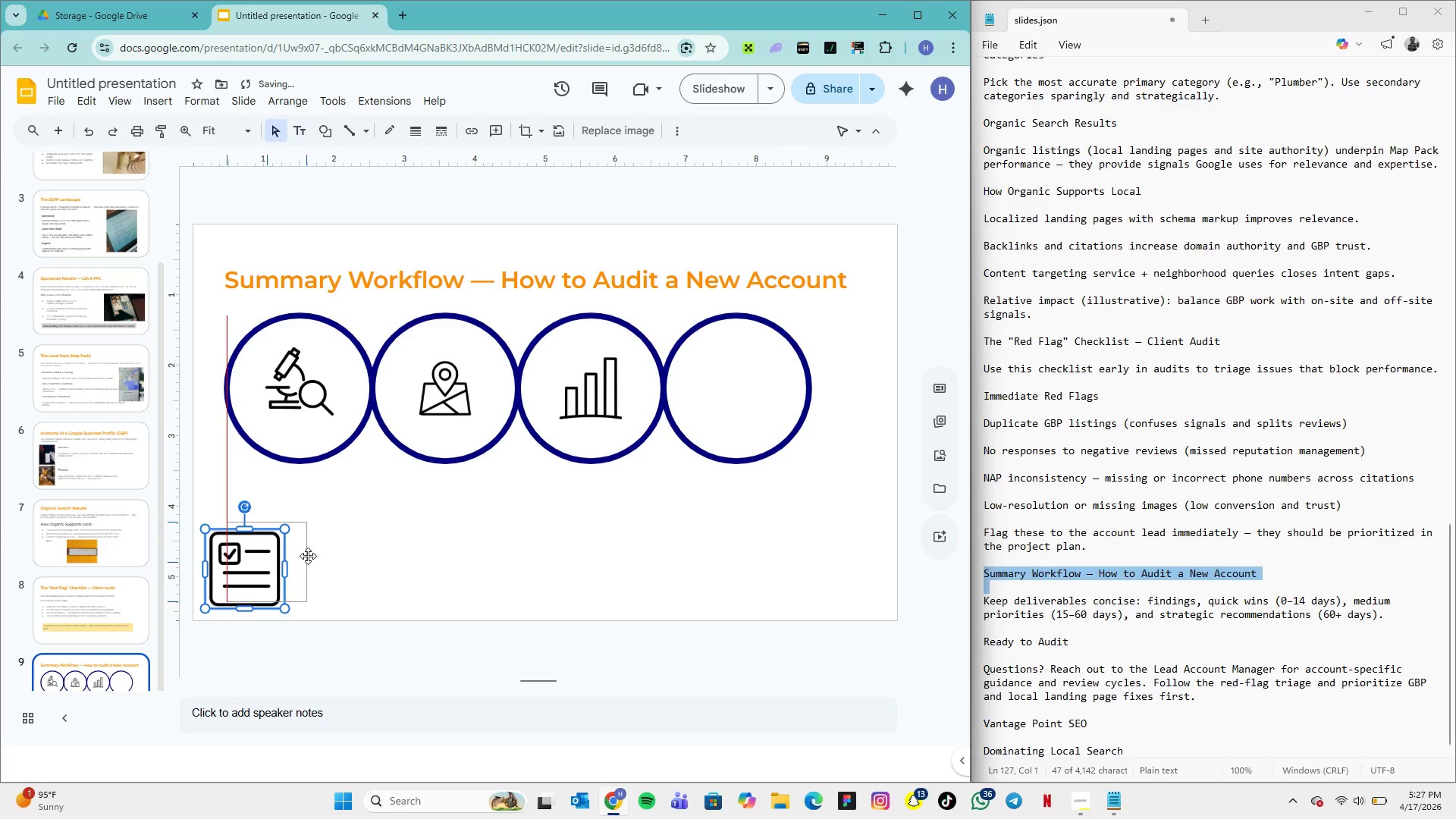 
left_click_drag(start_coordinate=[245, 576], to_coordinate=[736, 394])
 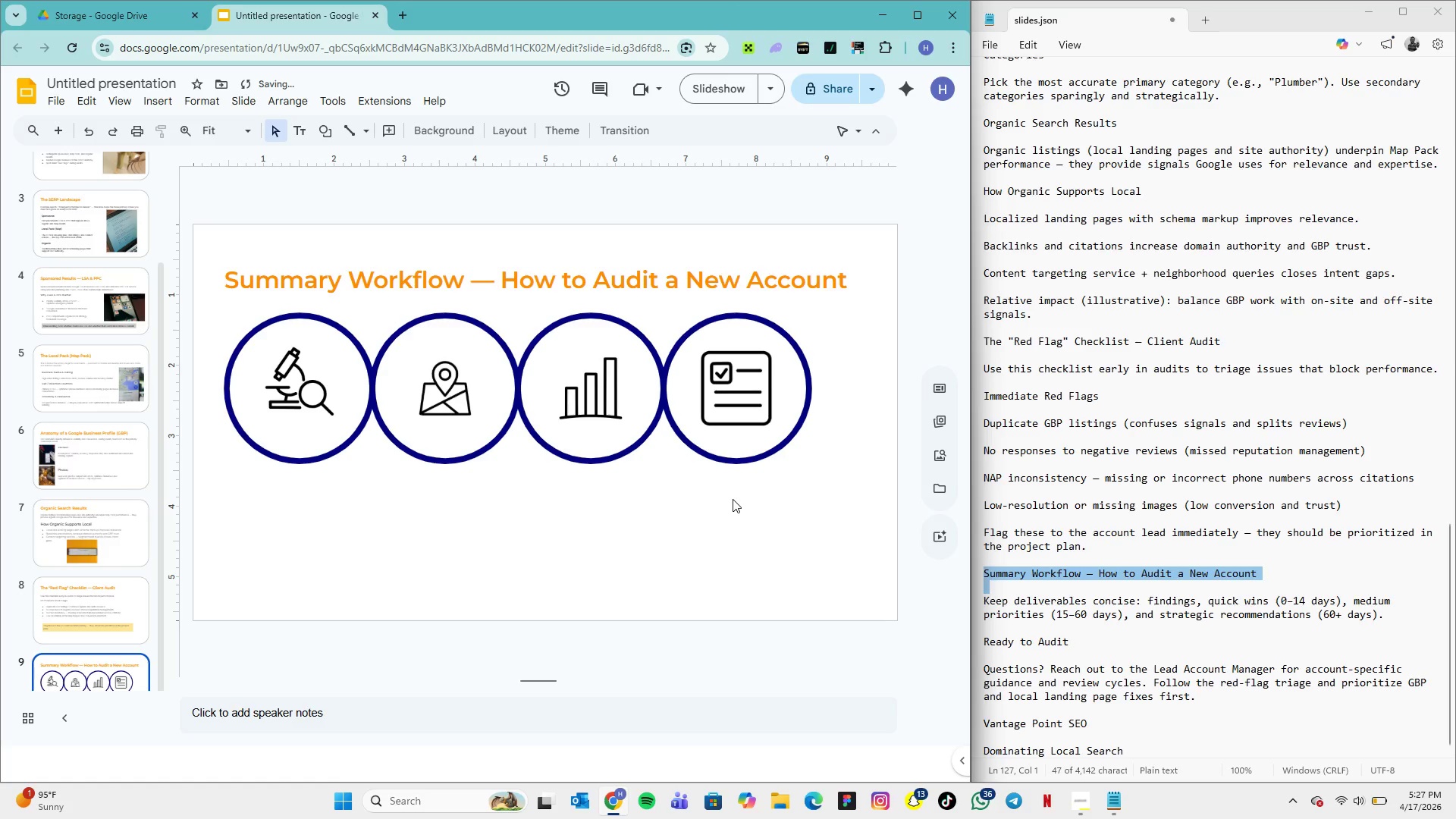 
left_click([733, 499])
 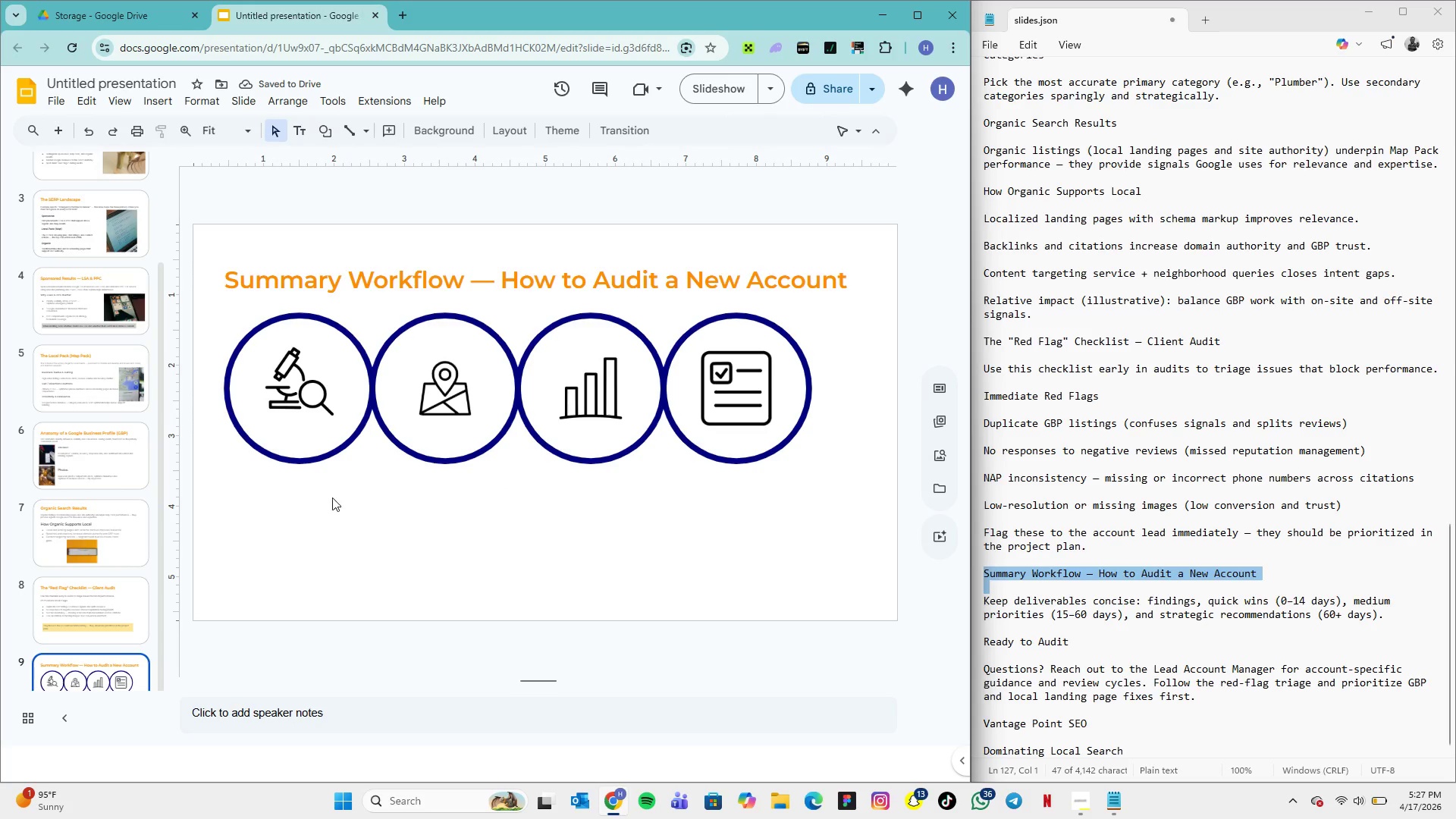 
double_click([268, 471])
 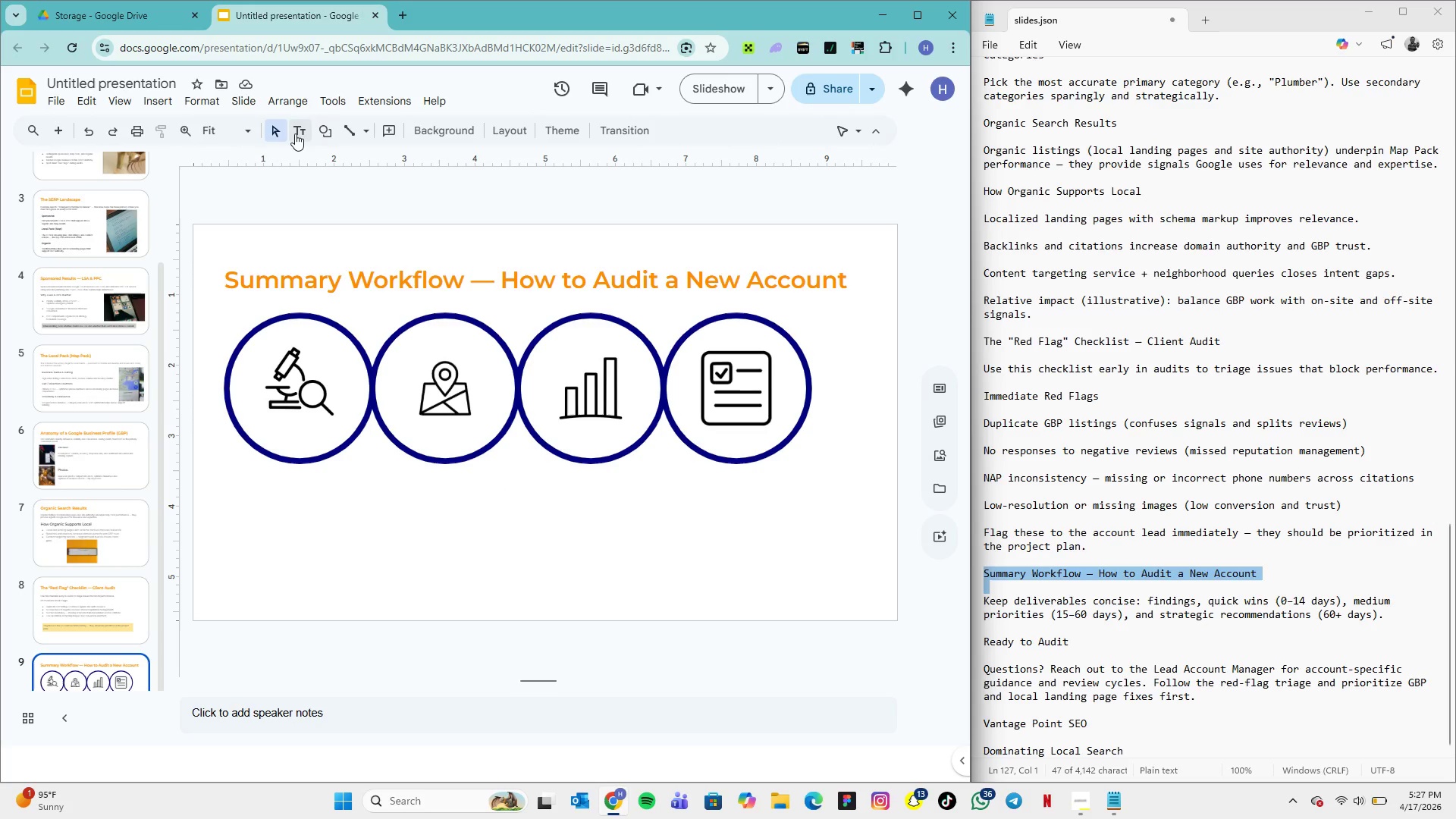 
left_click([295, 133])
 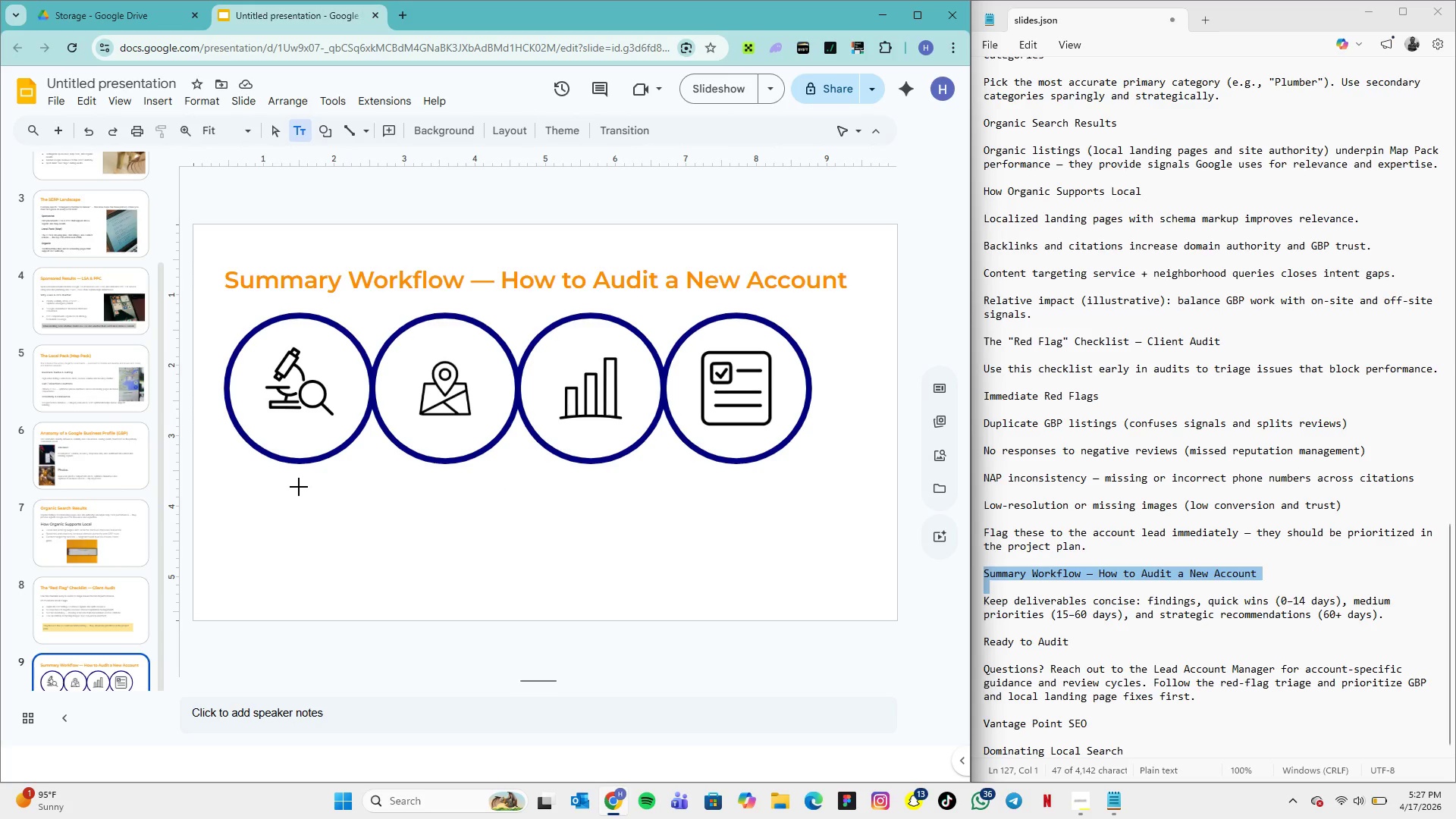 
left_click([267, 492])
 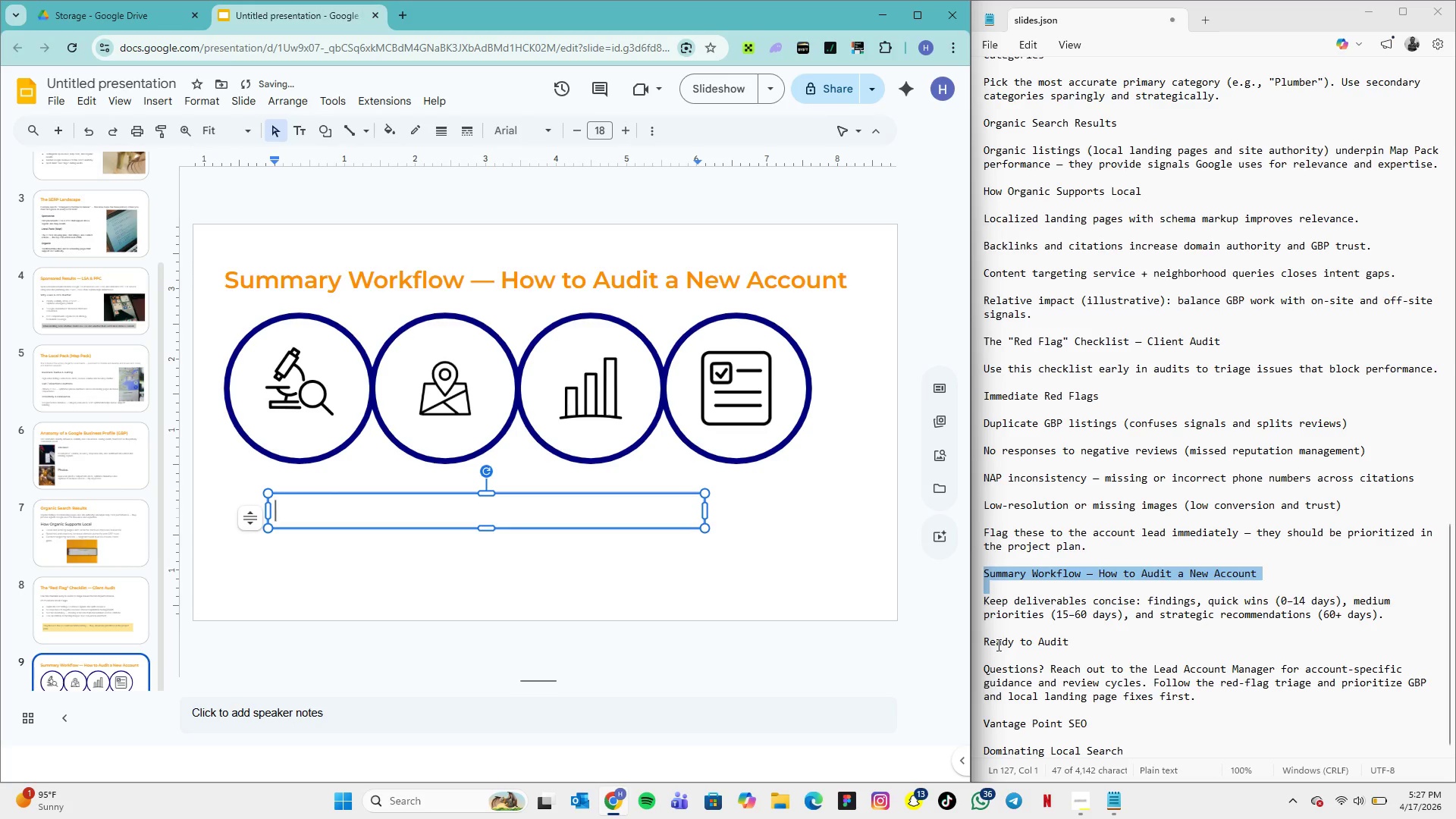 
scroll: coordinate [1050, 604], scroll_direction: down, amount: 7.0
 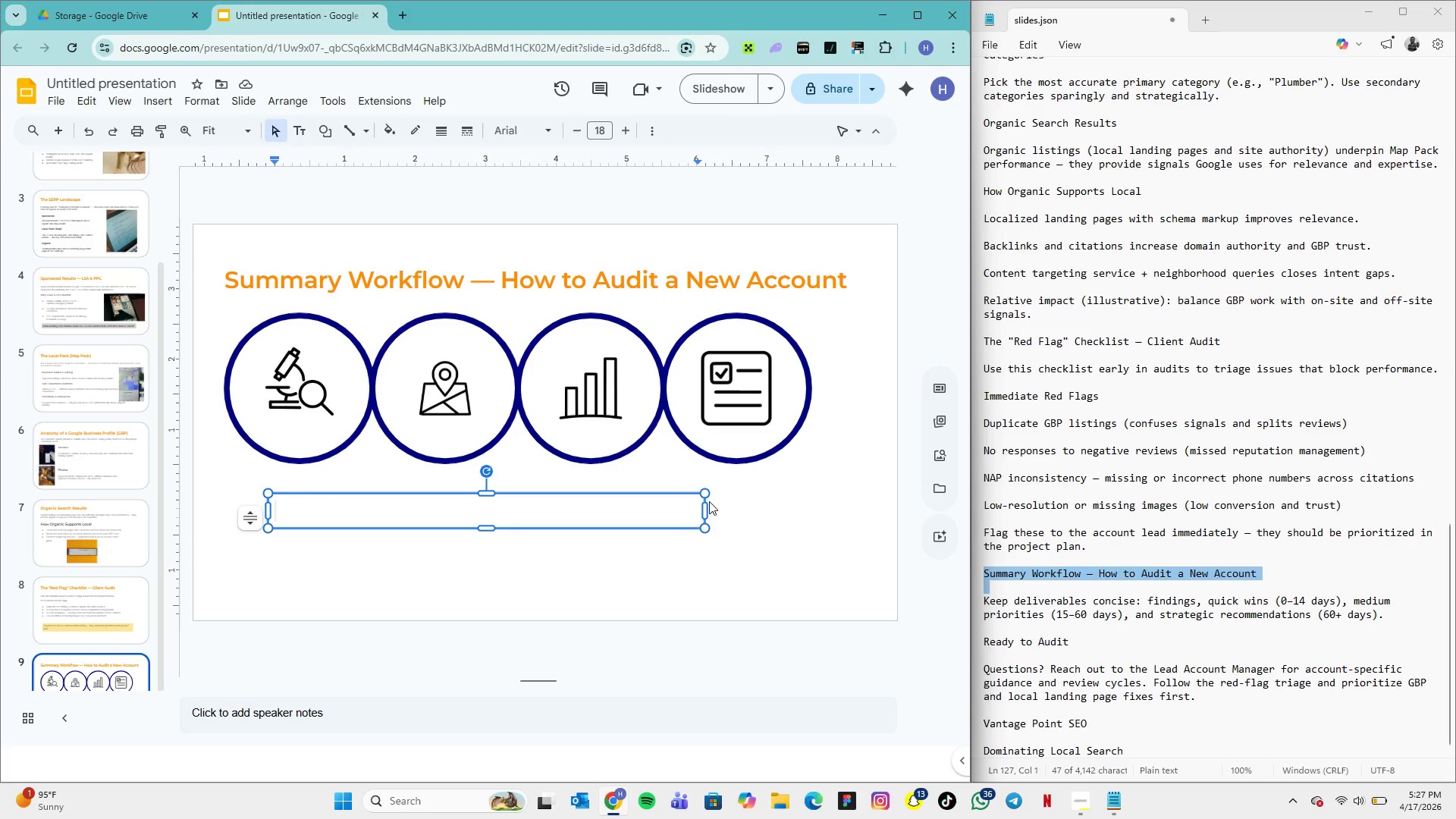 
left_click_drag(start_coordinate=[706, 510], to_coordinate=[445, 513])
 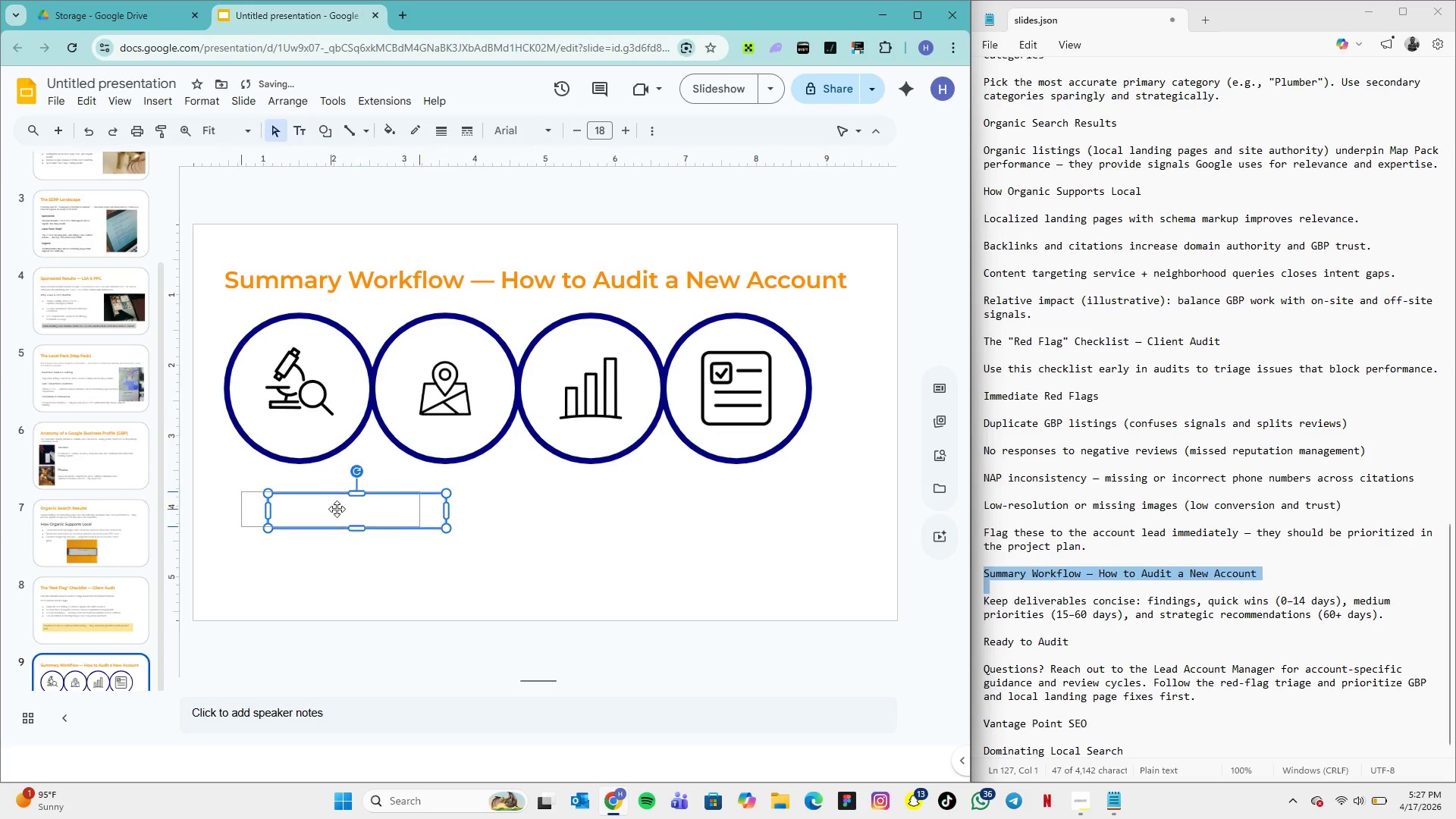 
left_click_drag(start_coordinate=[380, 512], to_coordinate=[323, 505])
 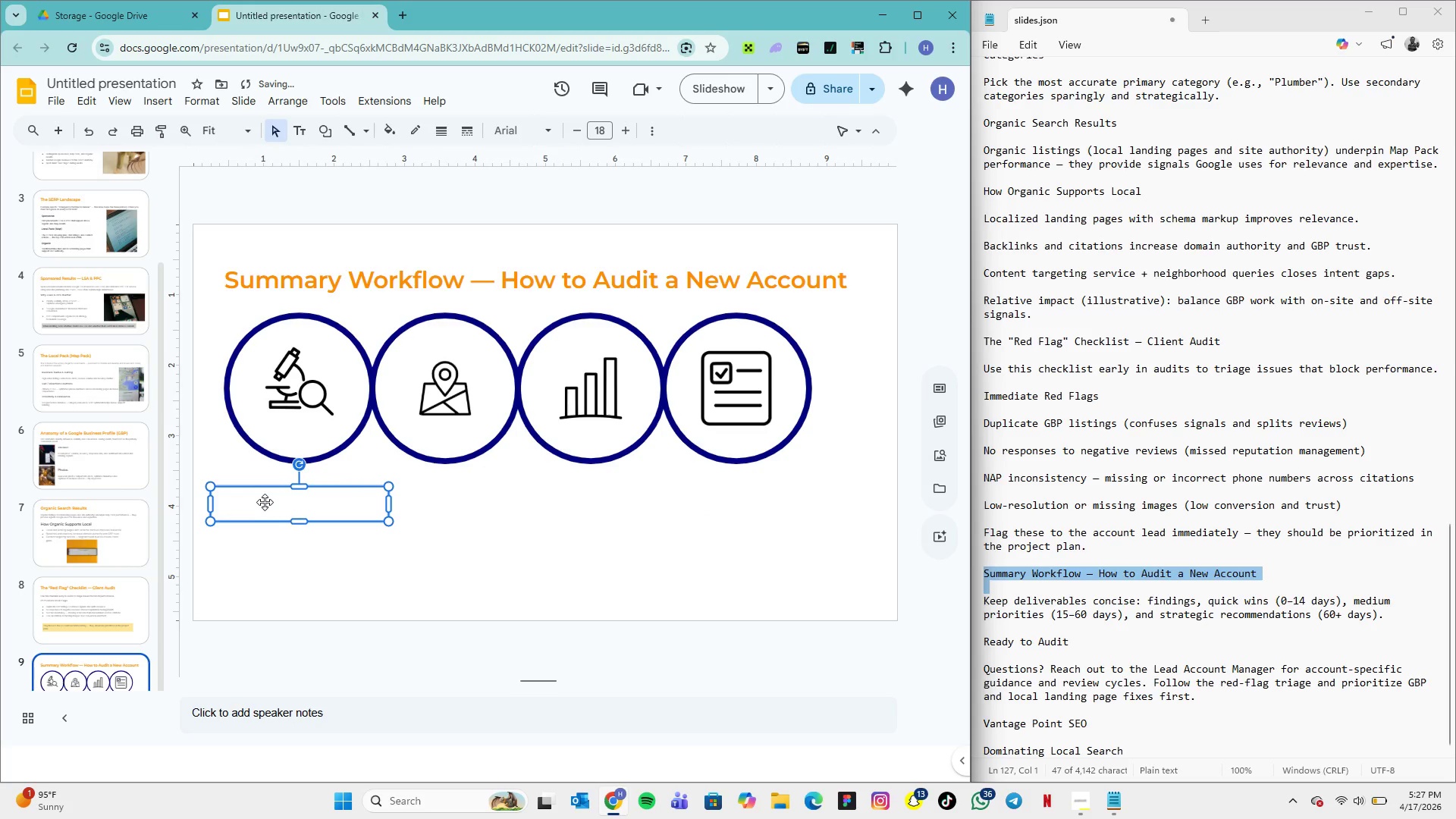 
left_click([236, 507])
 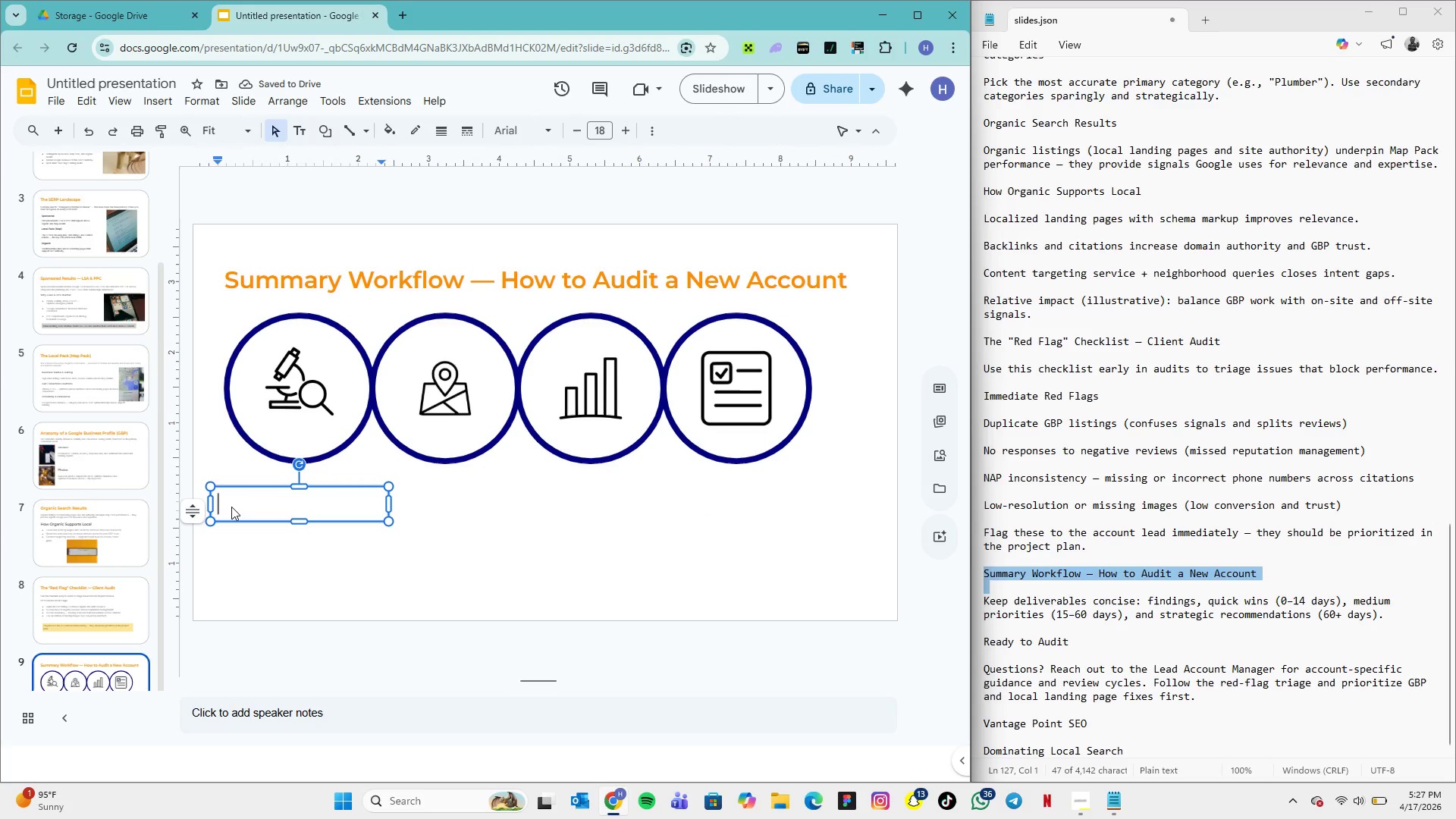 
double_click([231, 507])
 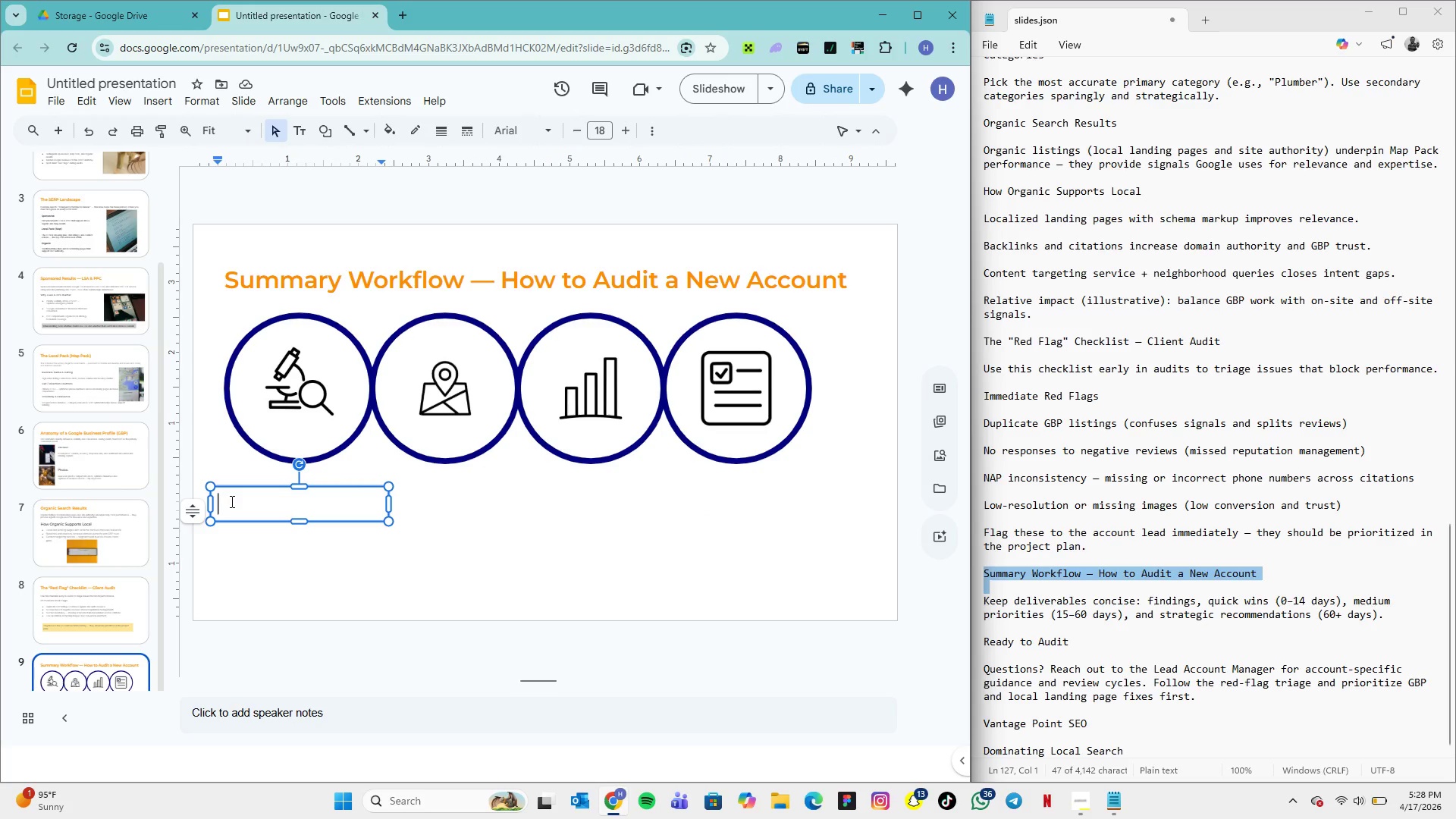 
type(Top)
 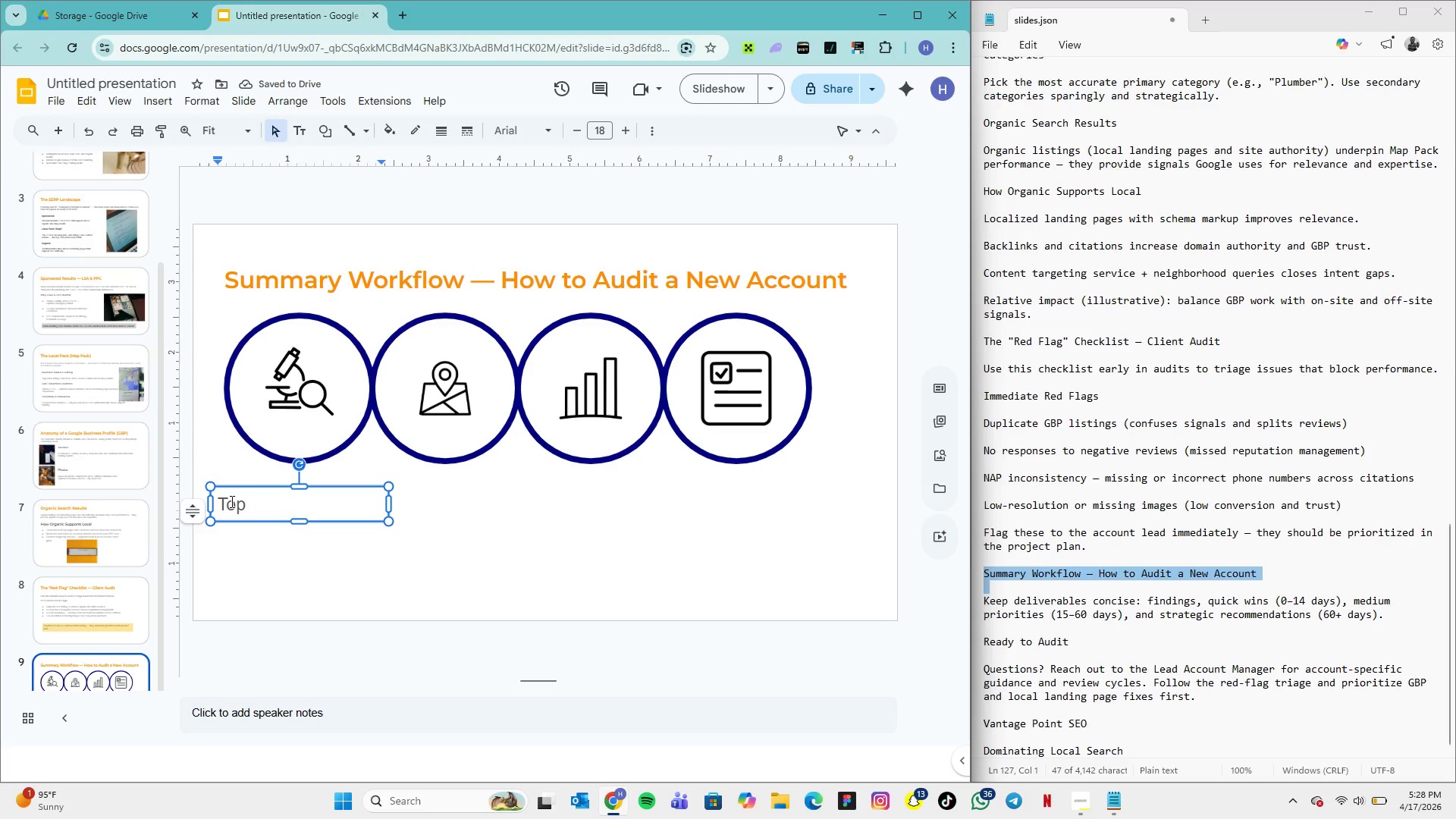 
wait(6.62)
 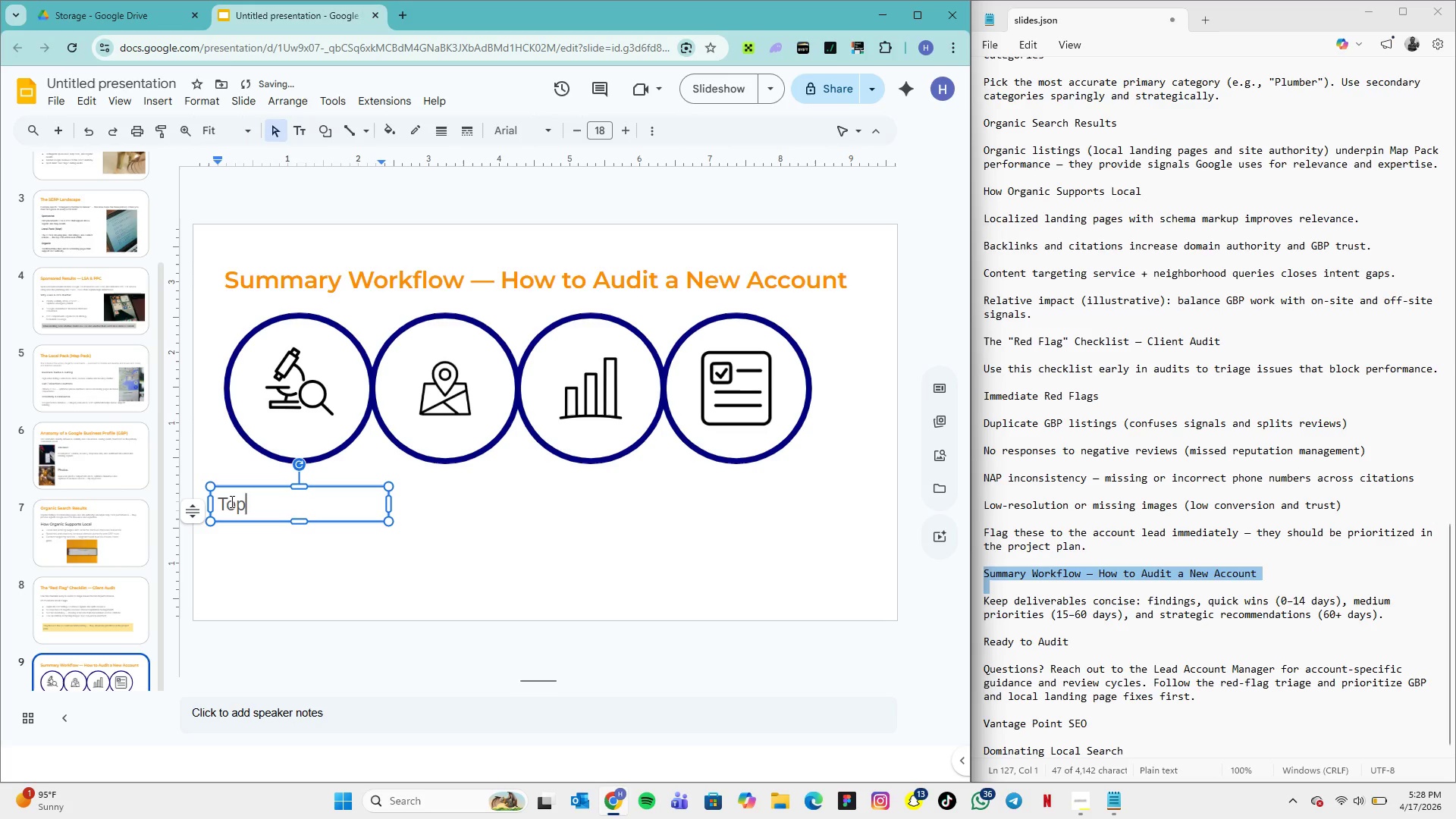 
key(Shift+Minus)
 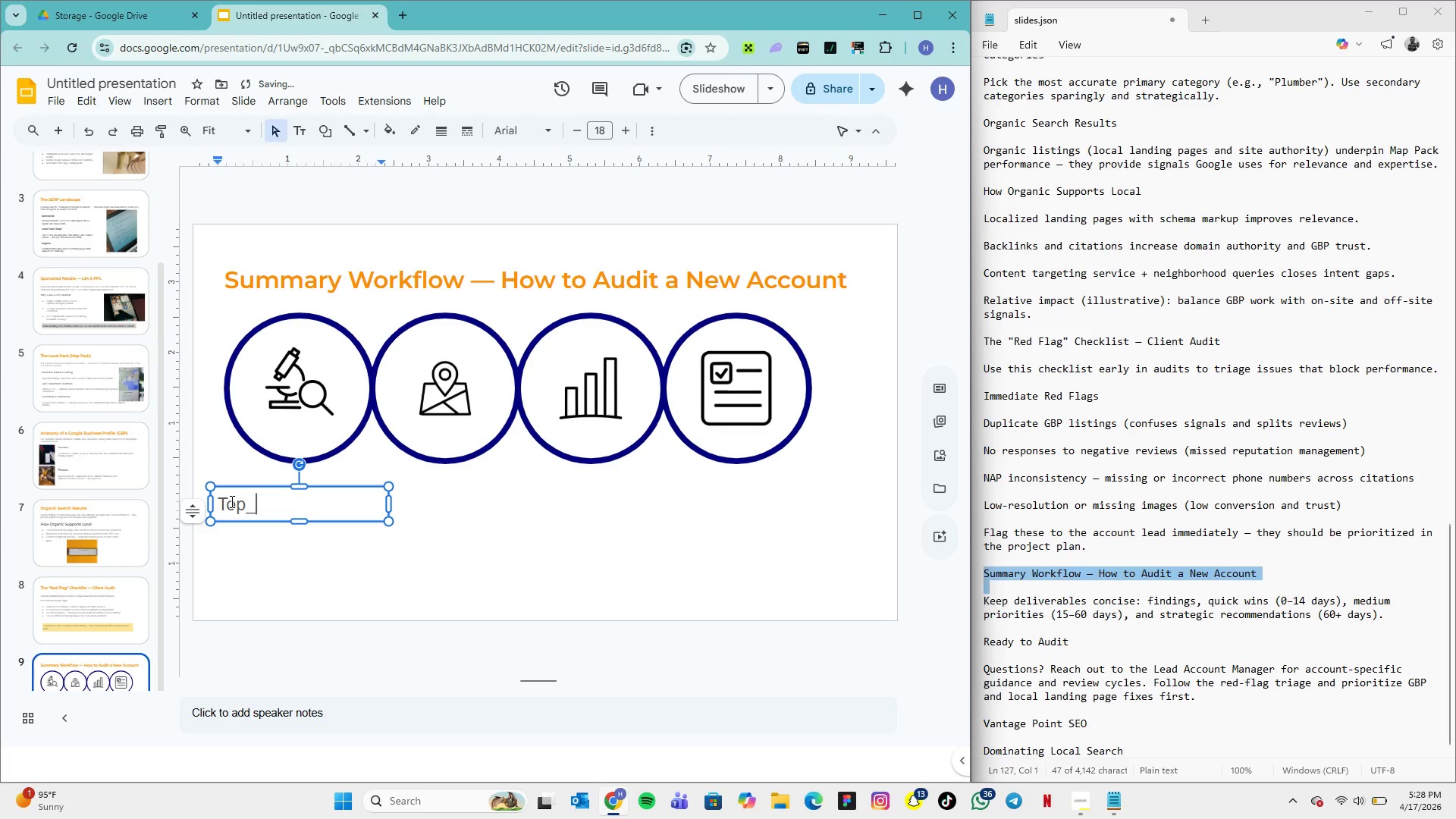 
key(Backspace)
 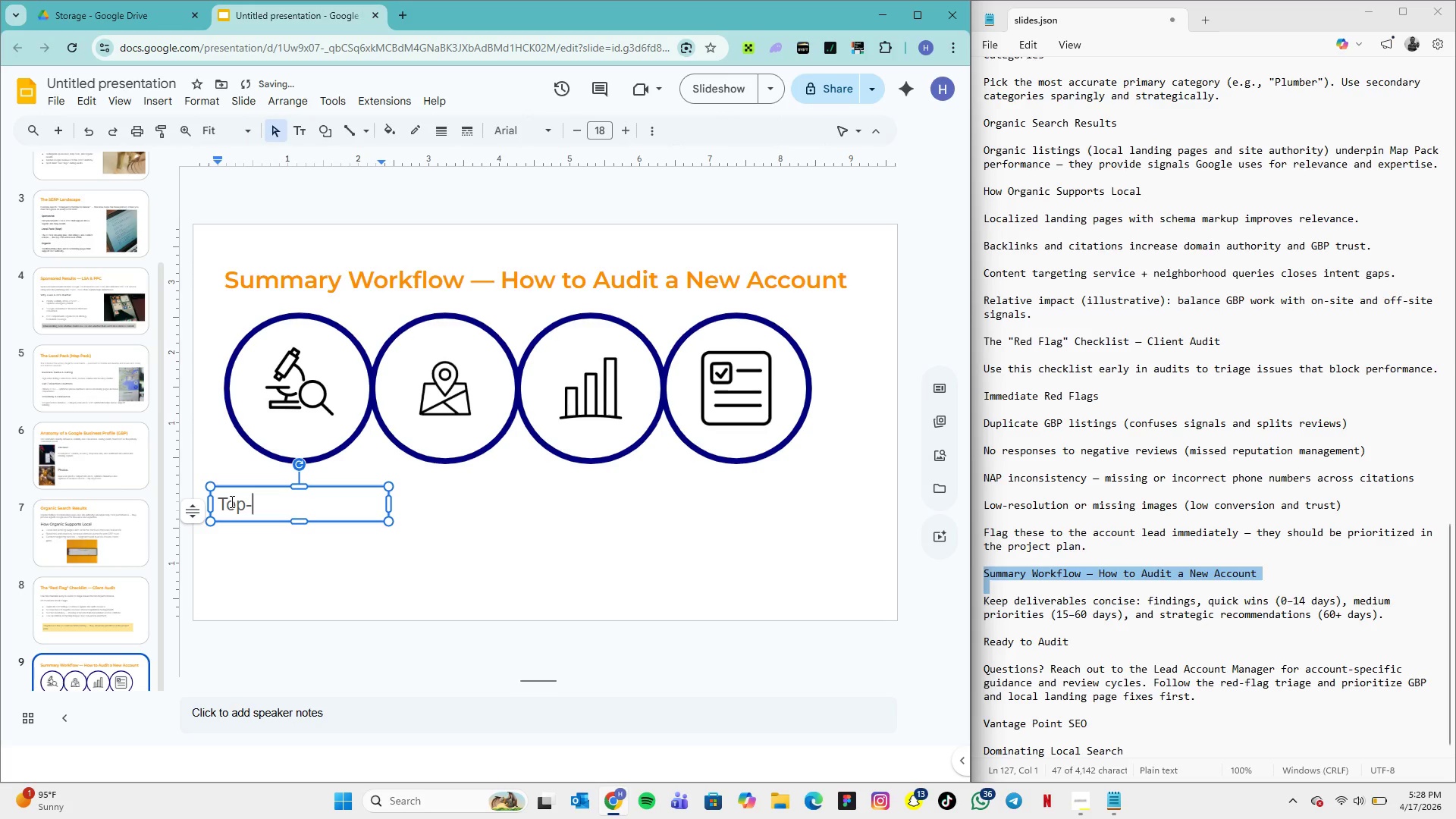 
key(Minus)
 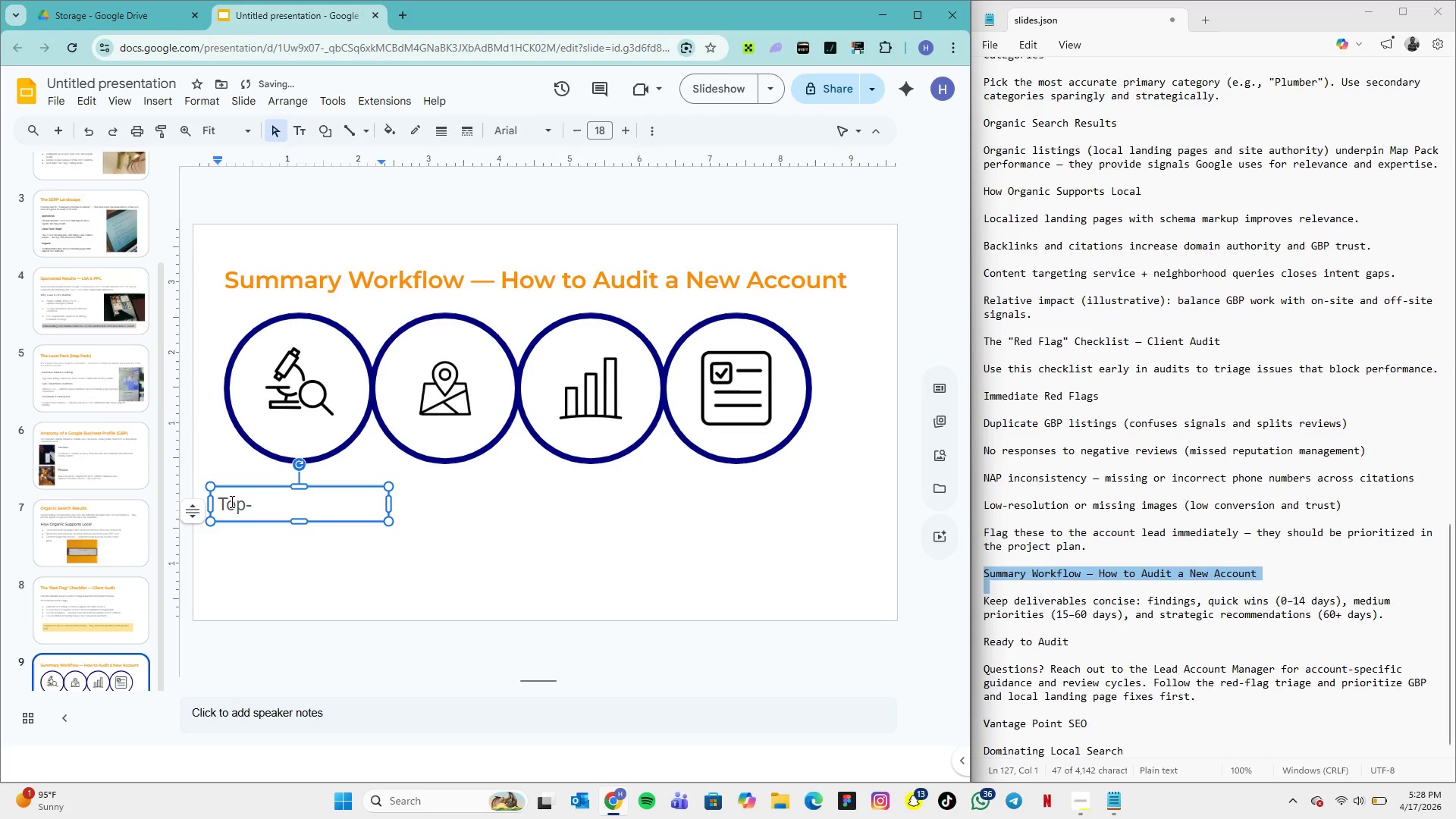 
hold_key(key=ShiftLeft, duration=1.05)
 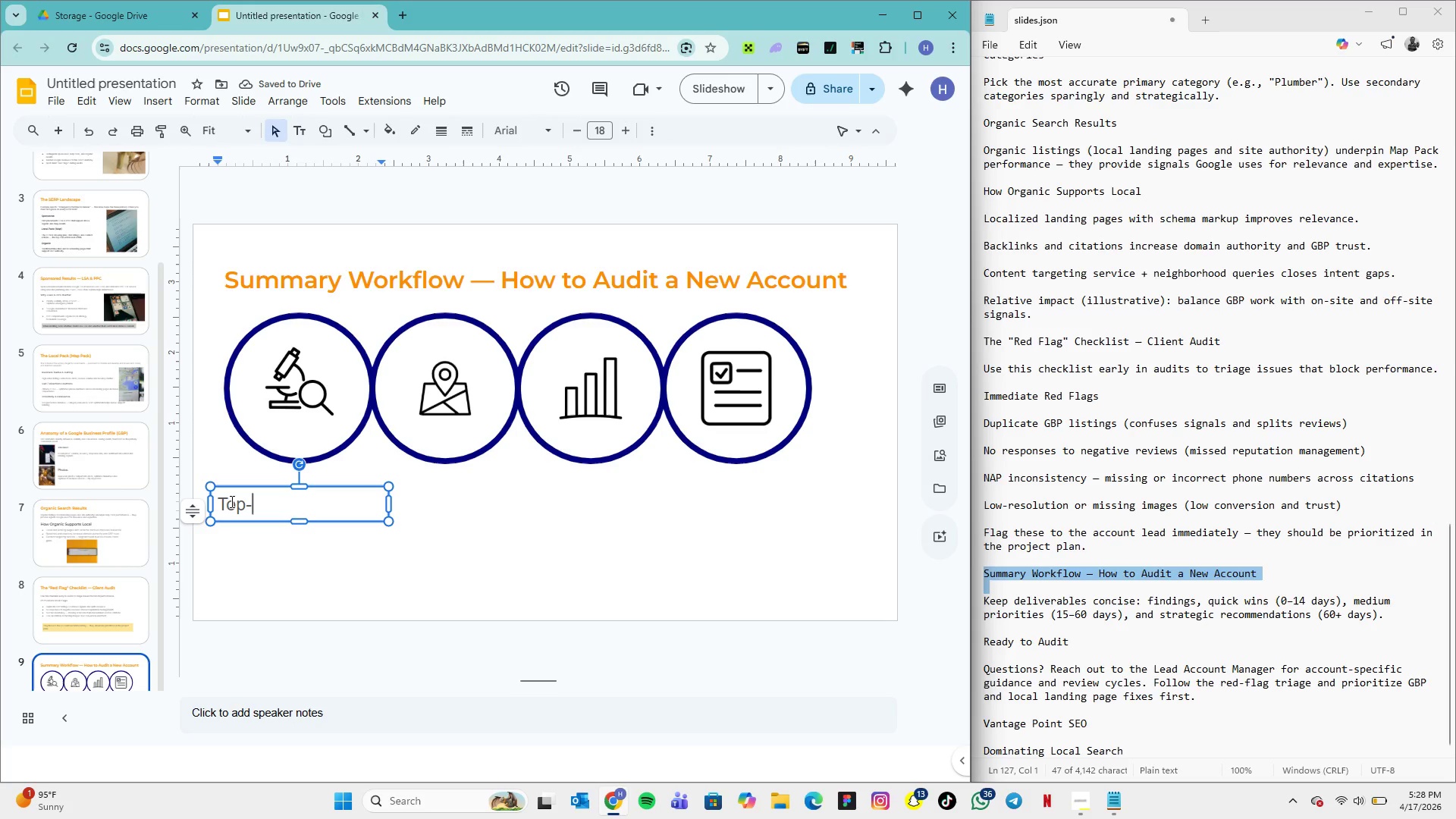 
type(Page)
 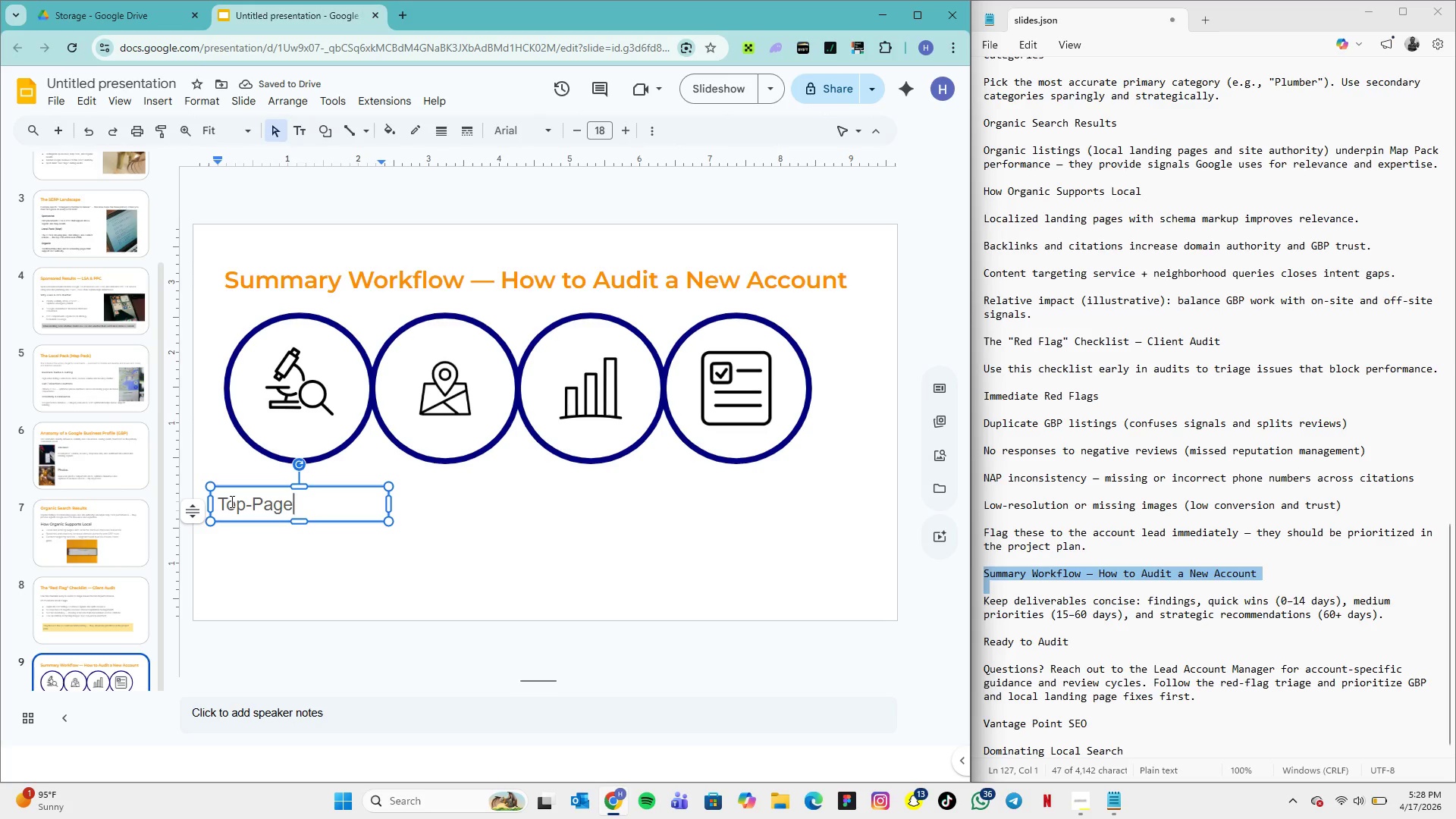 
type( Analysis)
 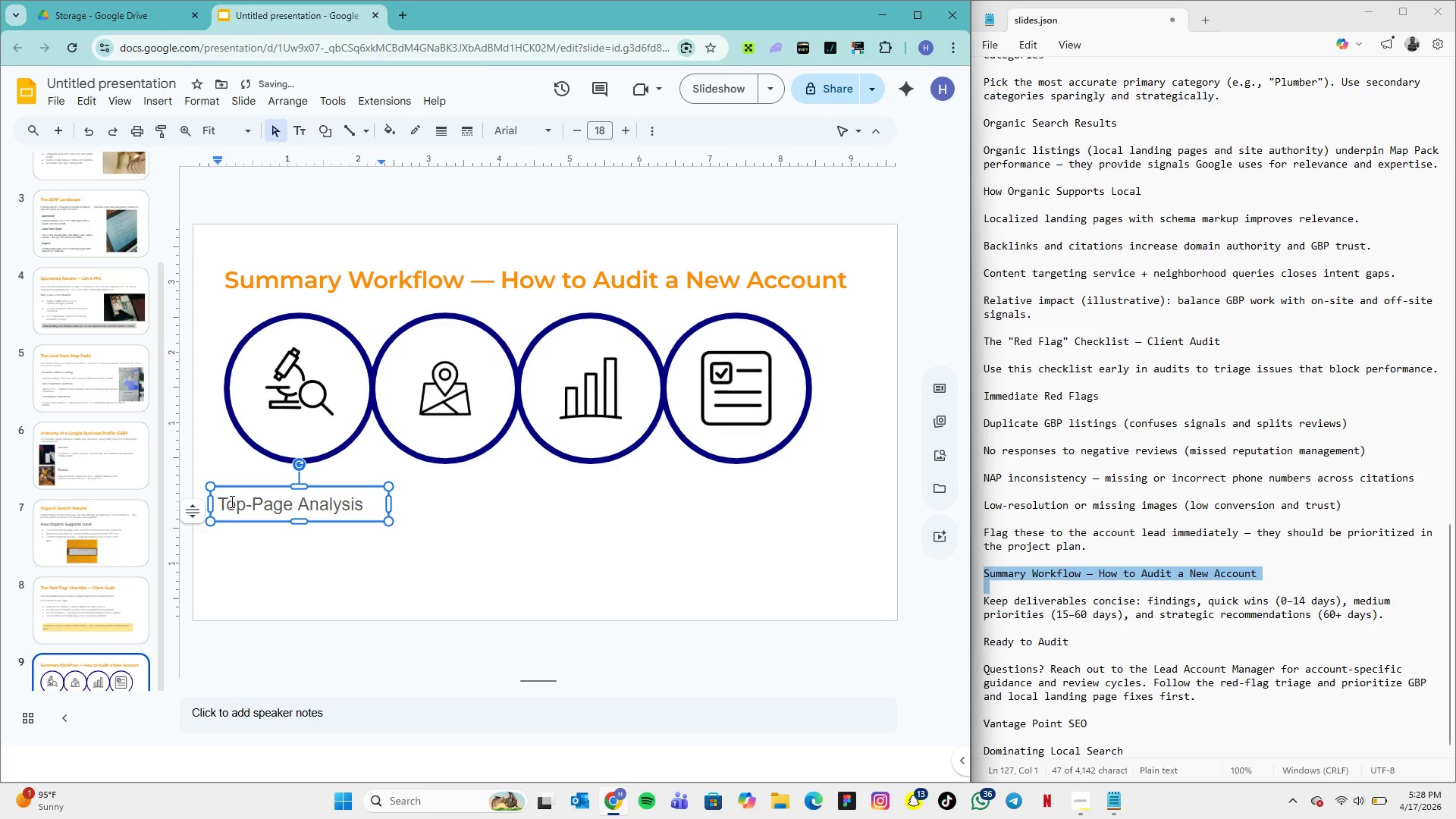 
left_click_drag(start_coordinate=[363, 500], to_coordinate=[212, 489])
 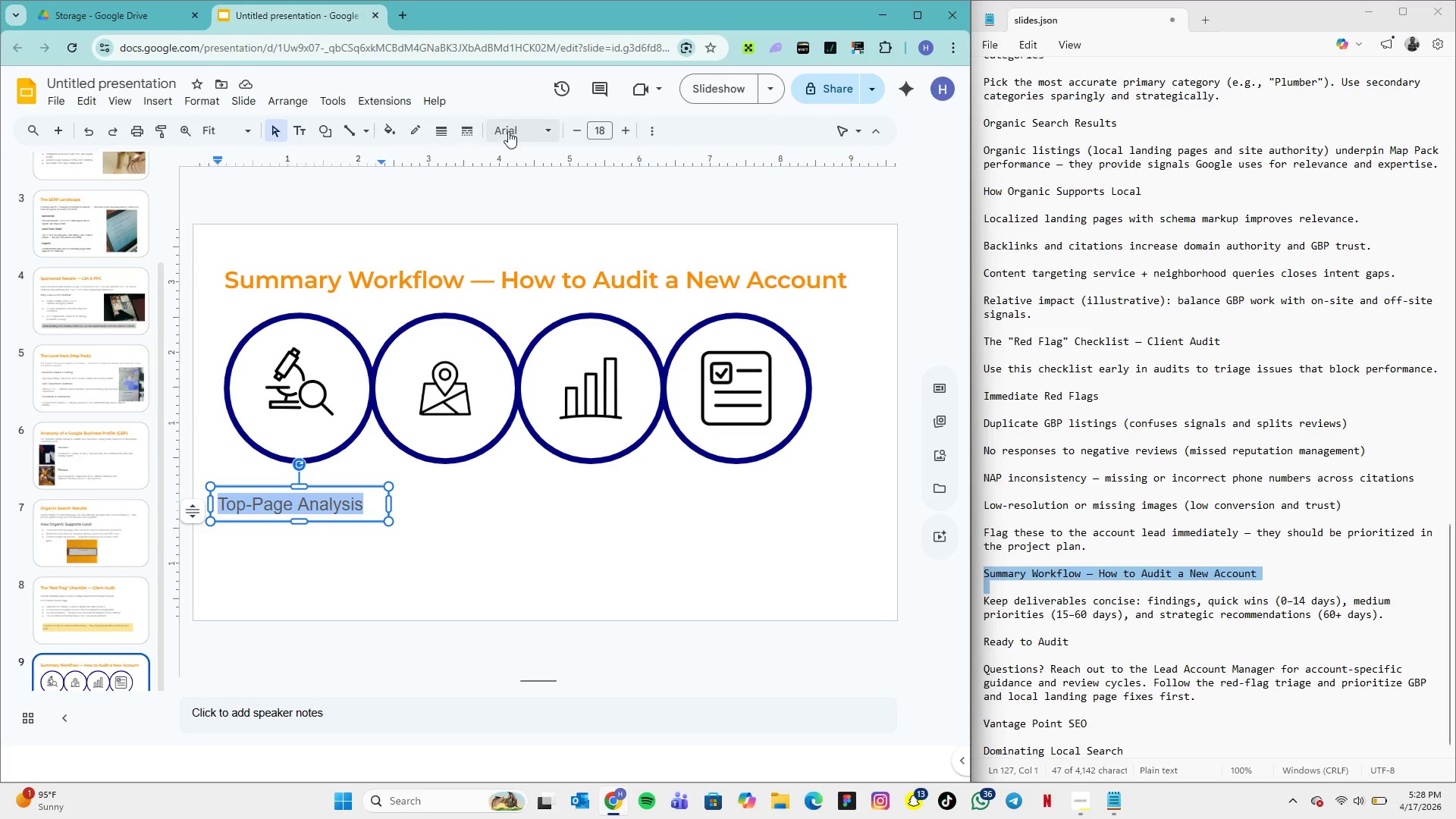 
left_click([551, 128])
 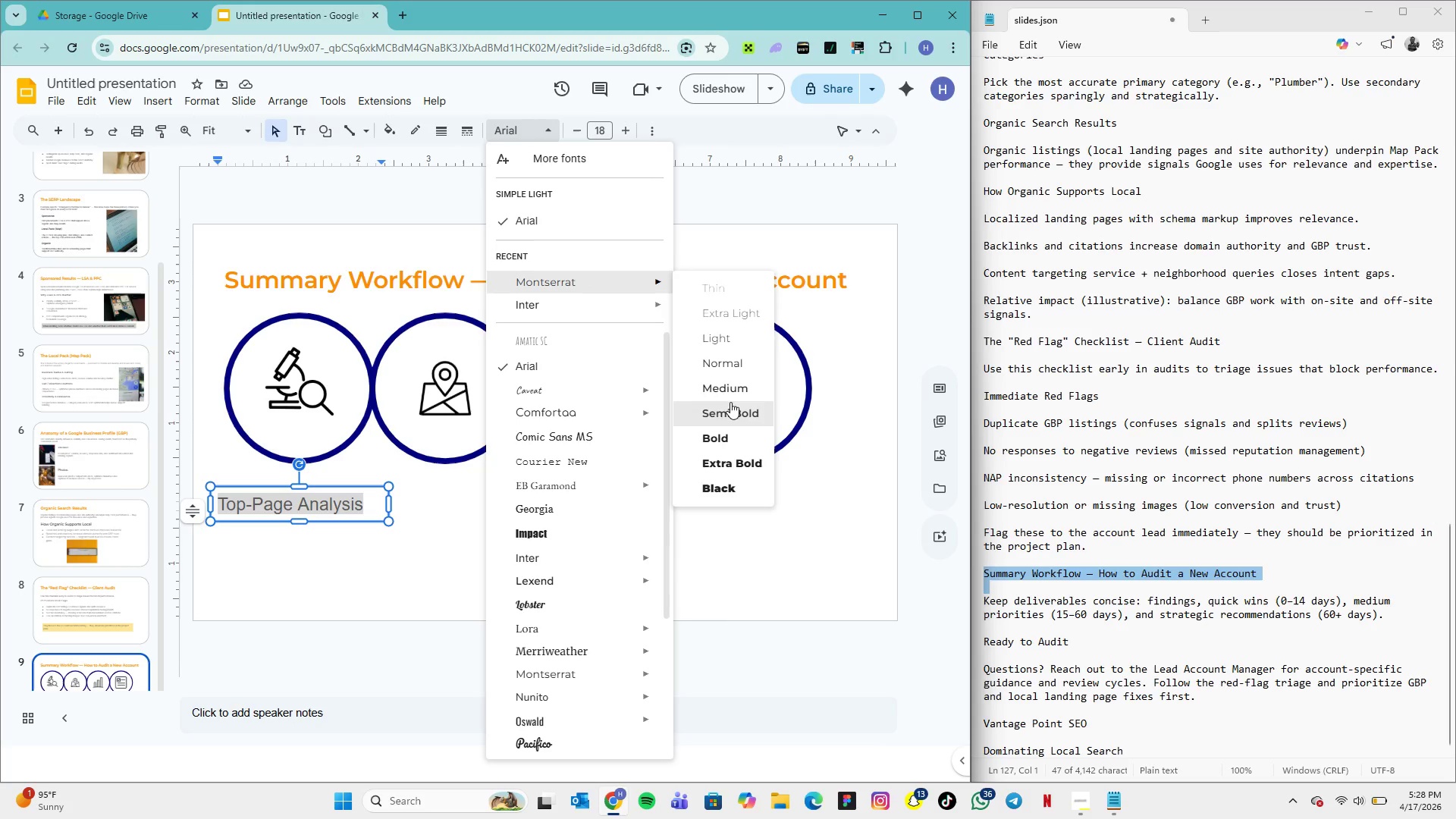 
left_click([726, 395])
 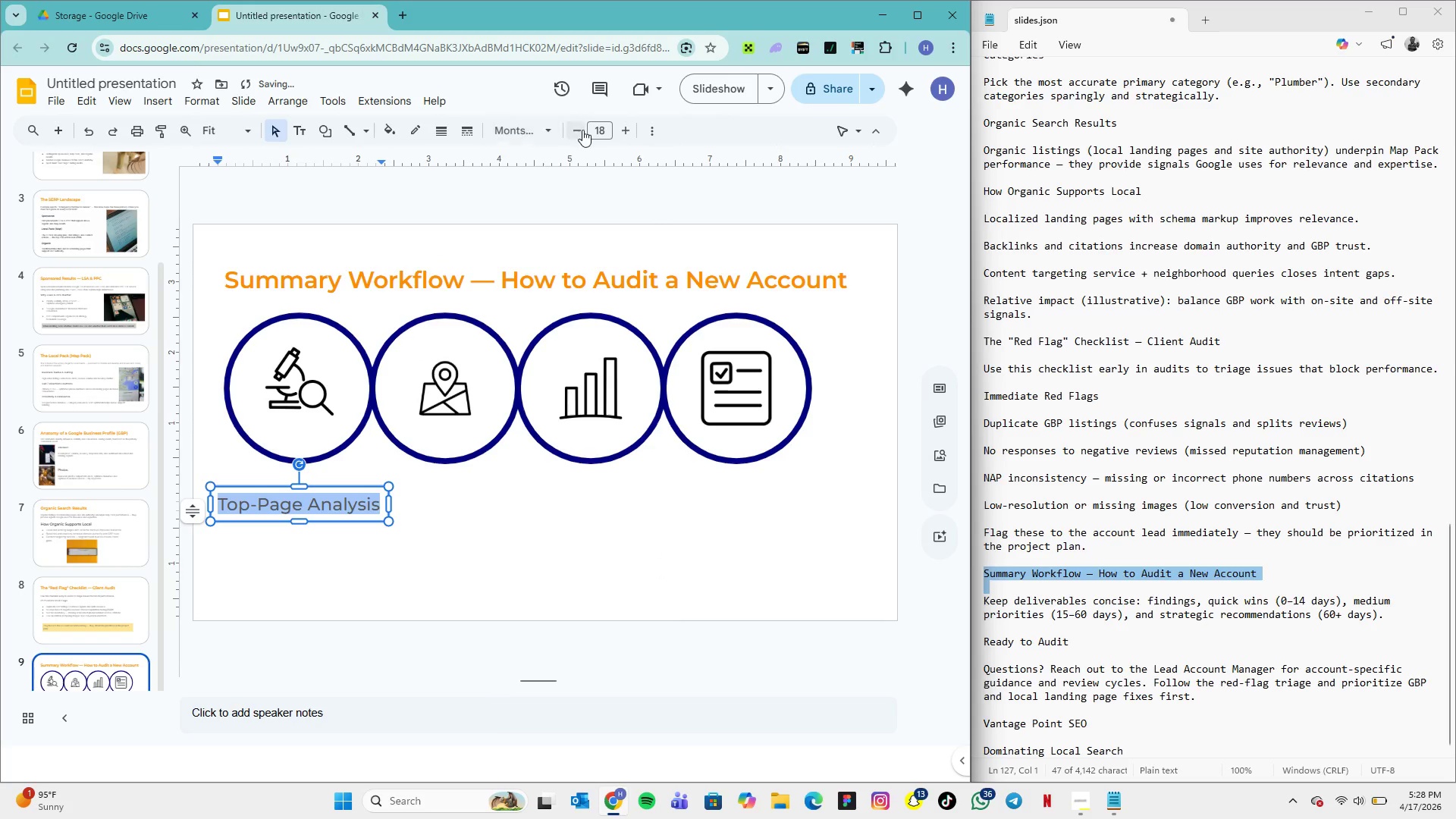 
left_click([596, 129])
 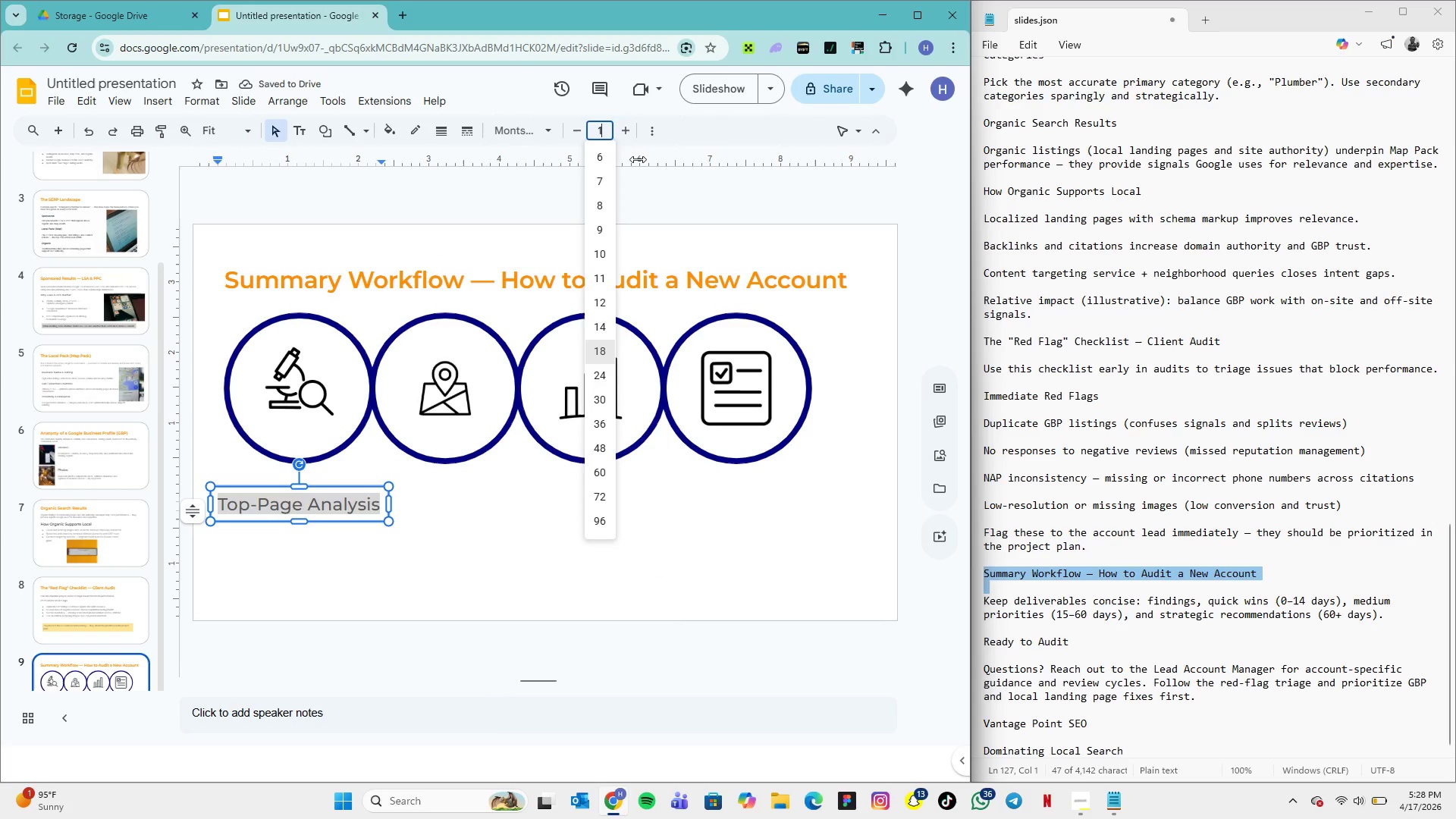 
type(16)
 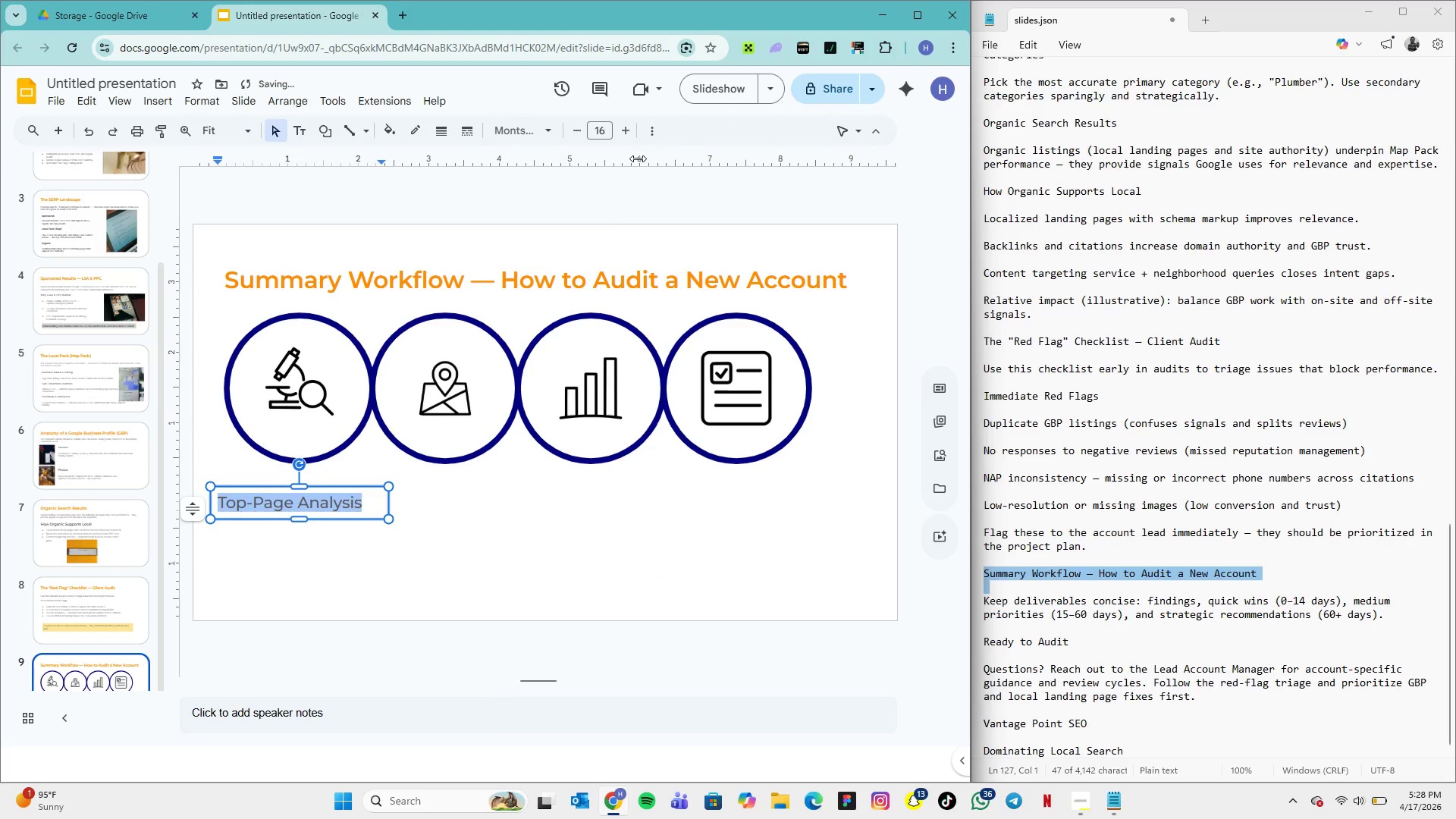 
key(Enter)
 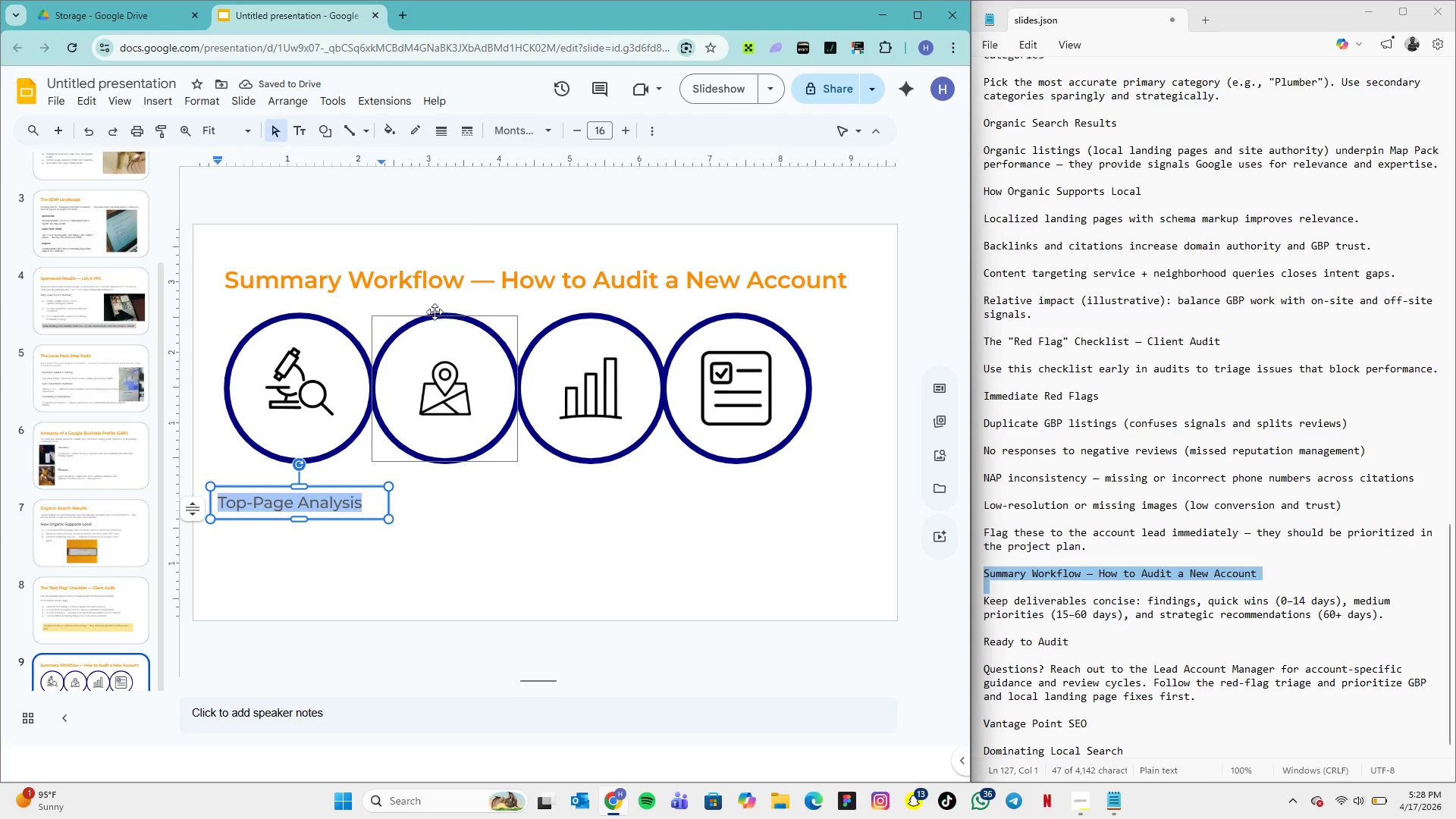 
left_click([538, 132])
 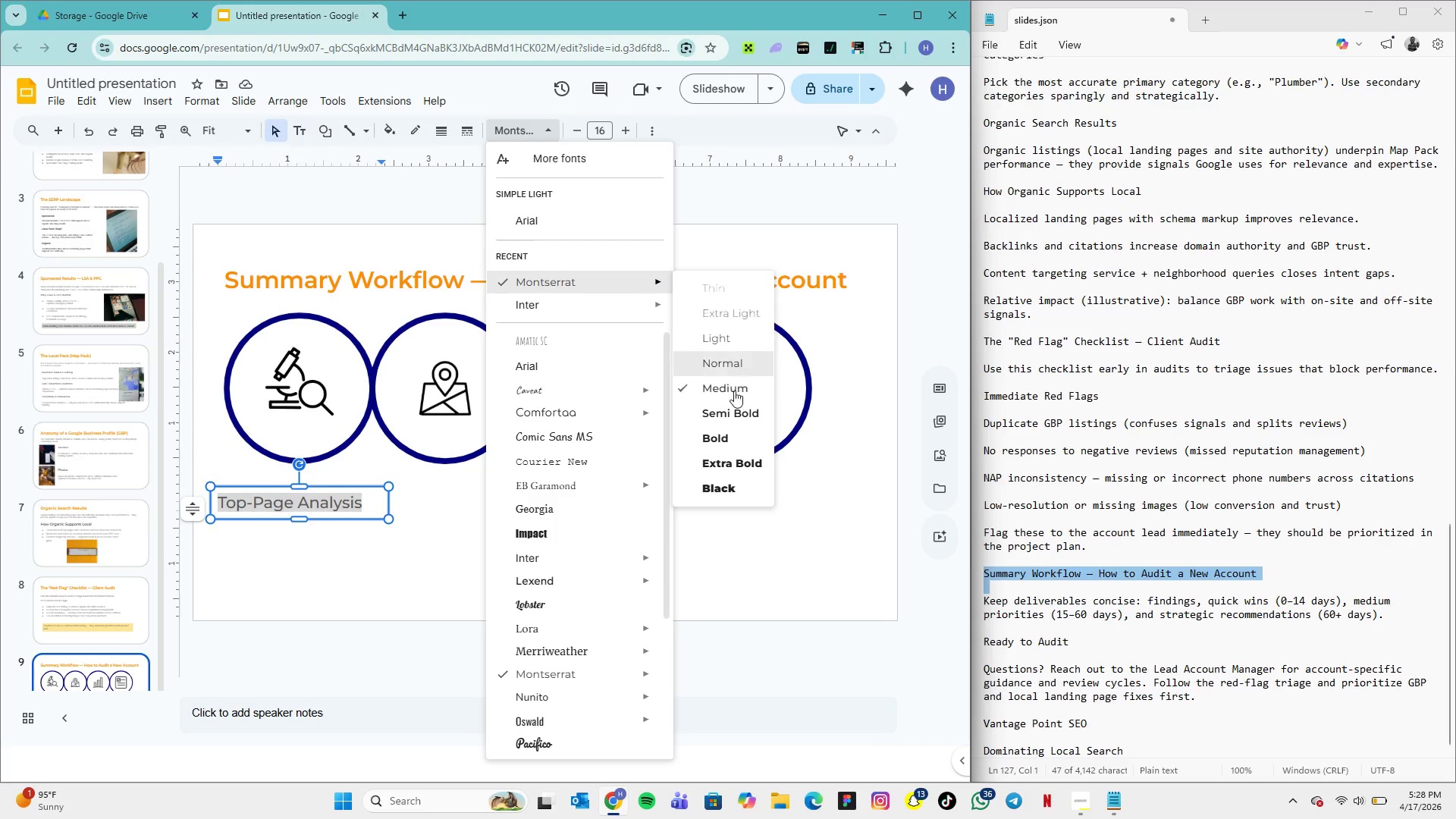 
left_click([733, 411])
 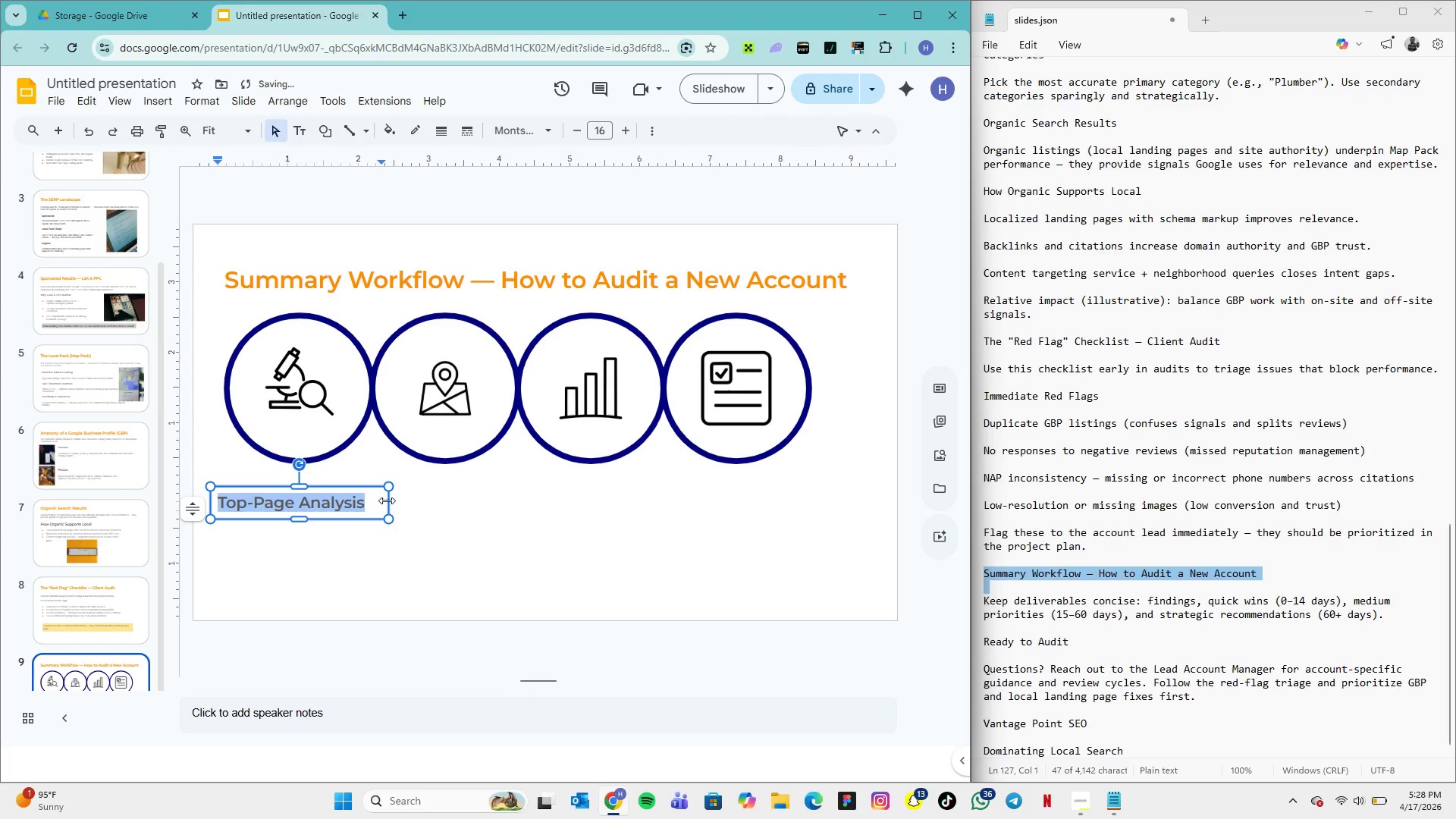 
left_click_drag(start_coordinate=[387, 500], to_coordinate=[359, 500])
 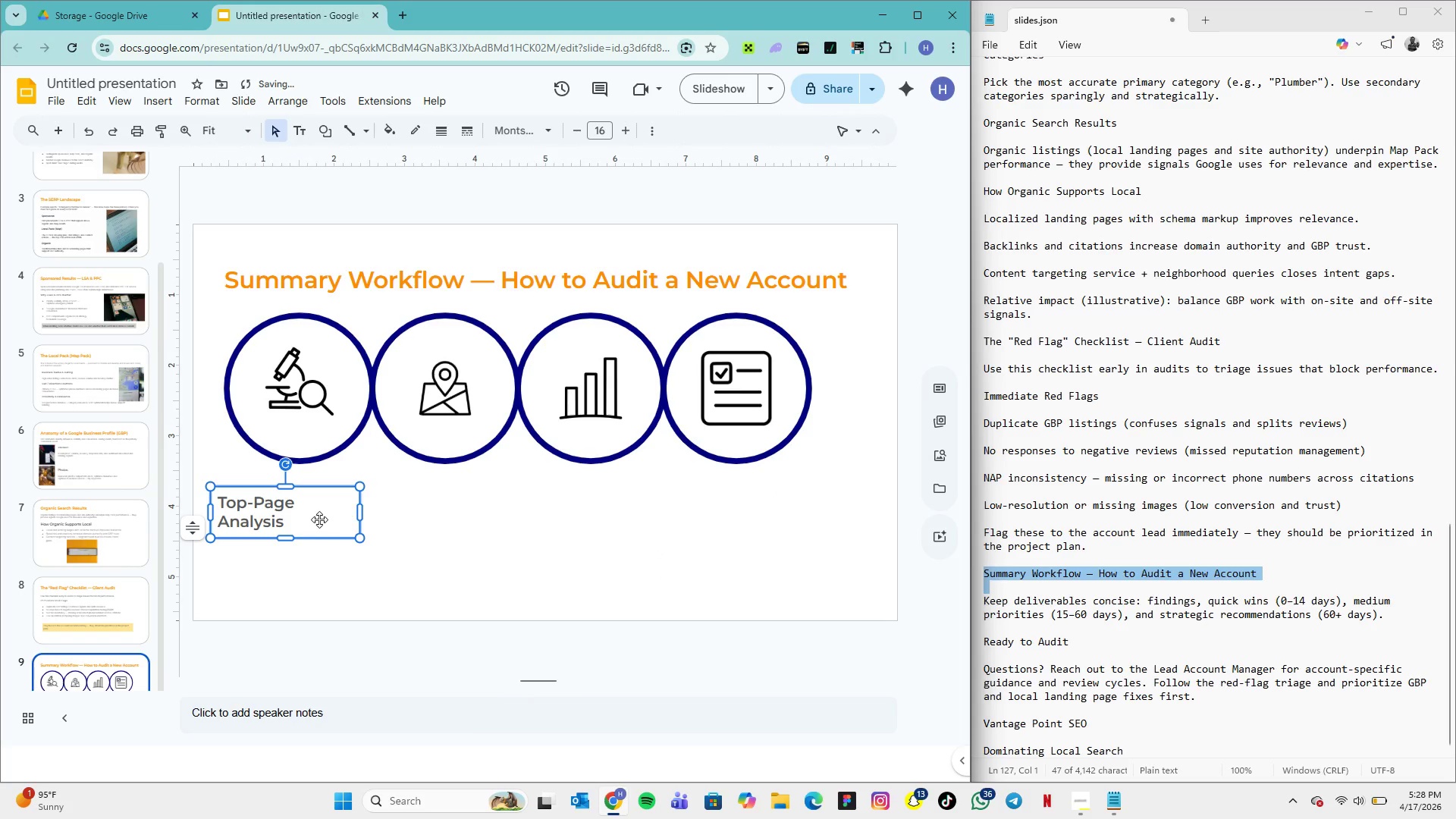 
left_click([319, 519])
 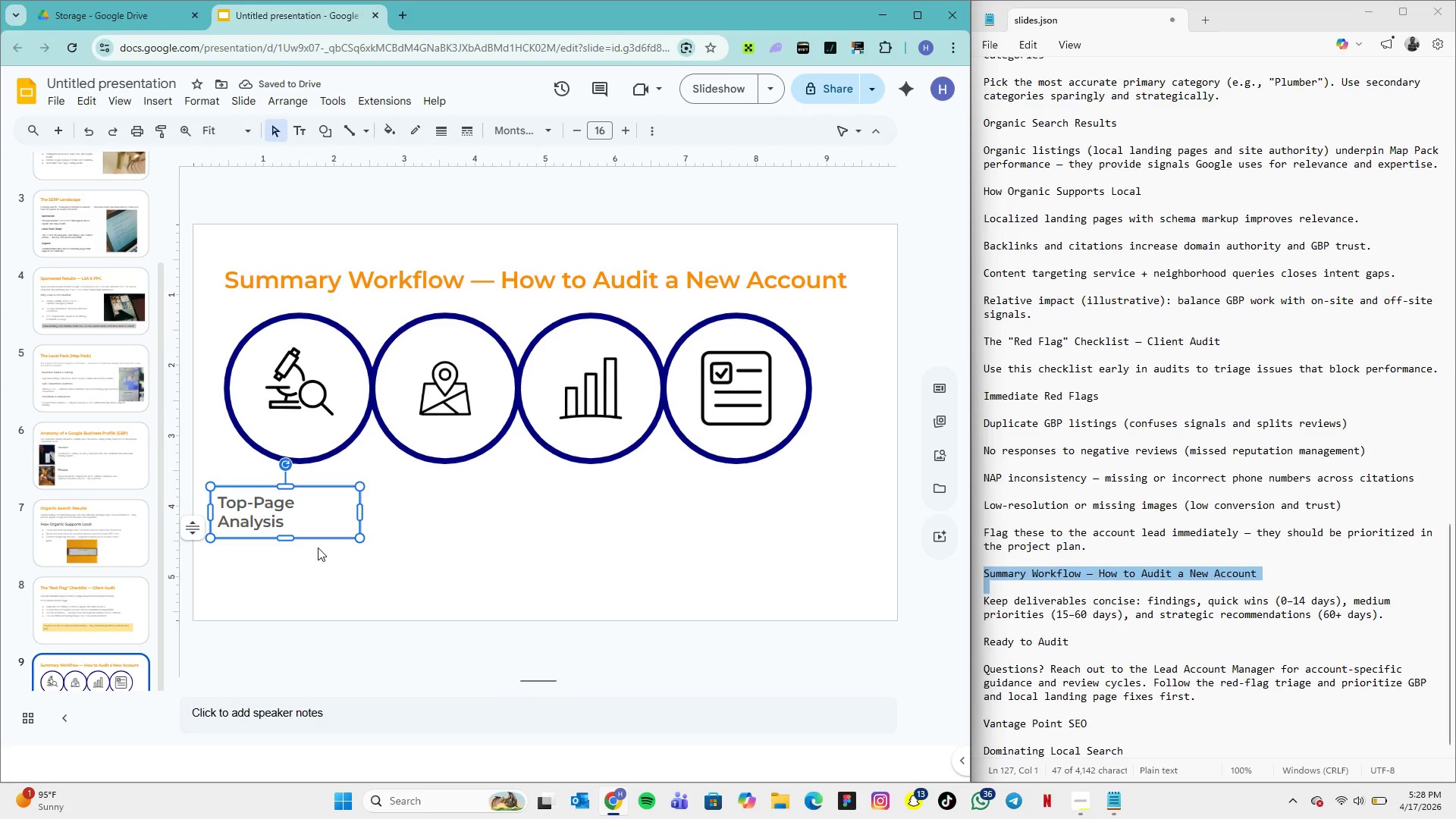 
left_click([318, 548])
 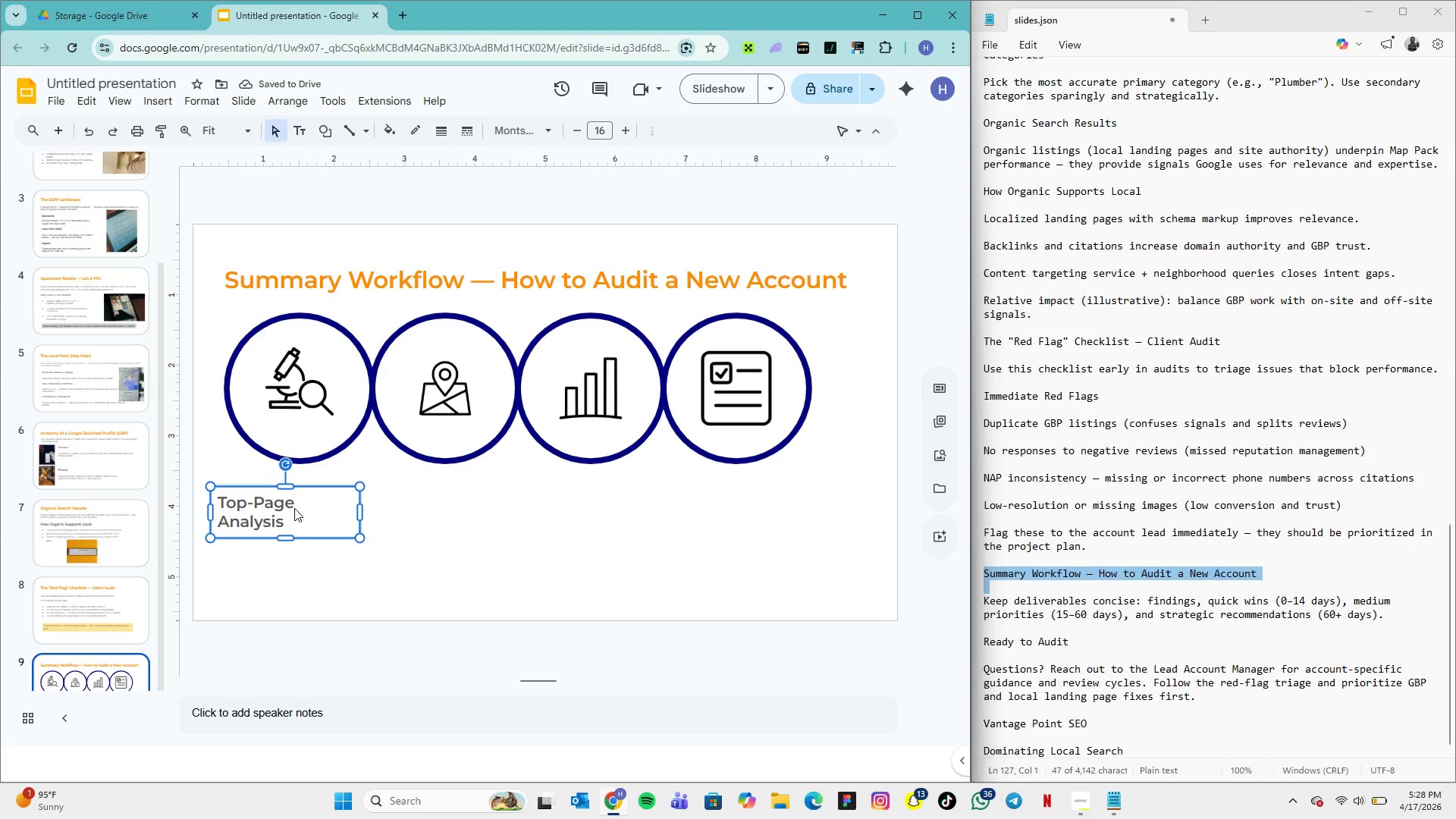 
left_click([303, 505])
 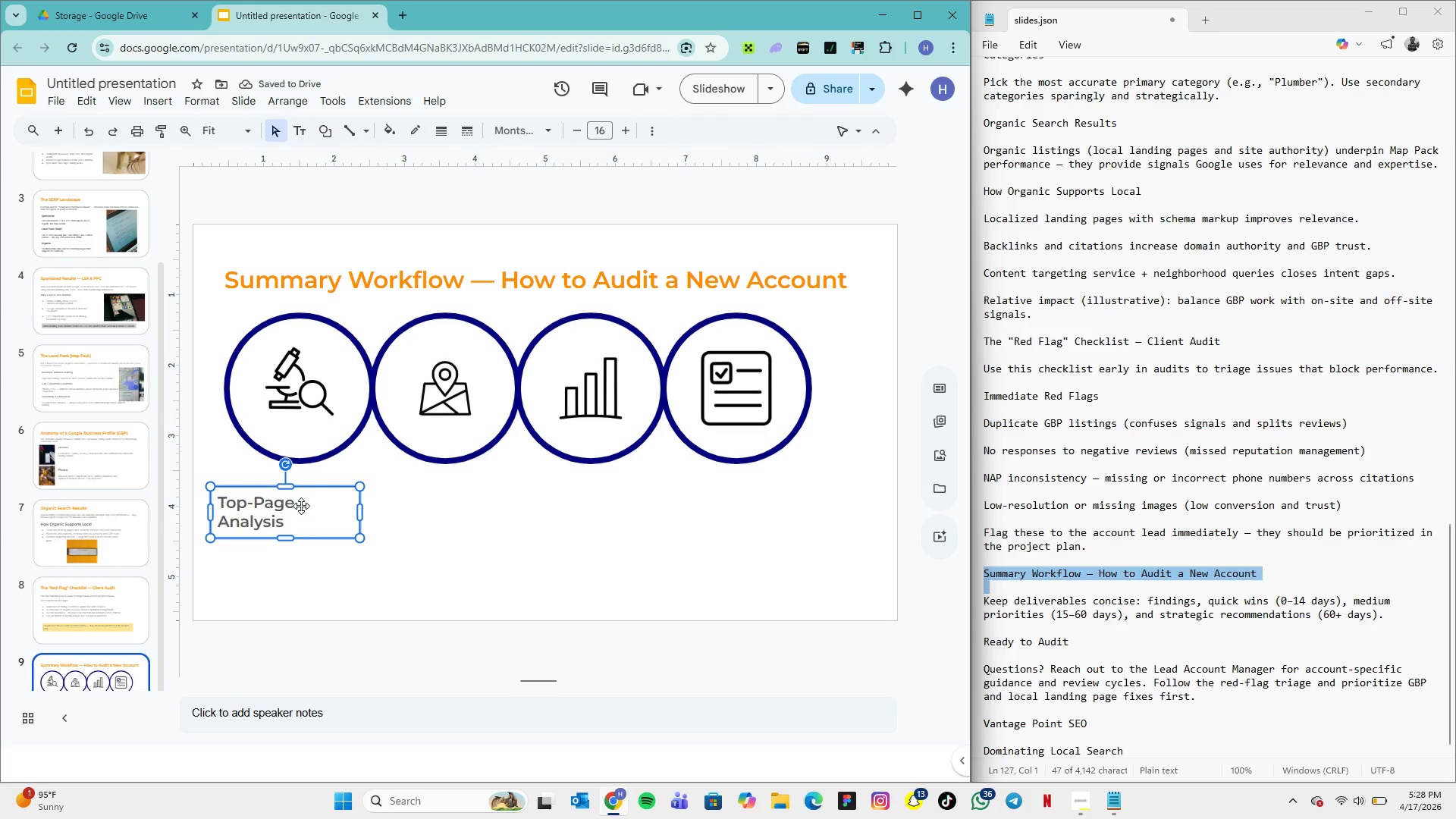 
left_click_drag(start_coordinate=[300, 507], to_coordinate=[317, 494])
 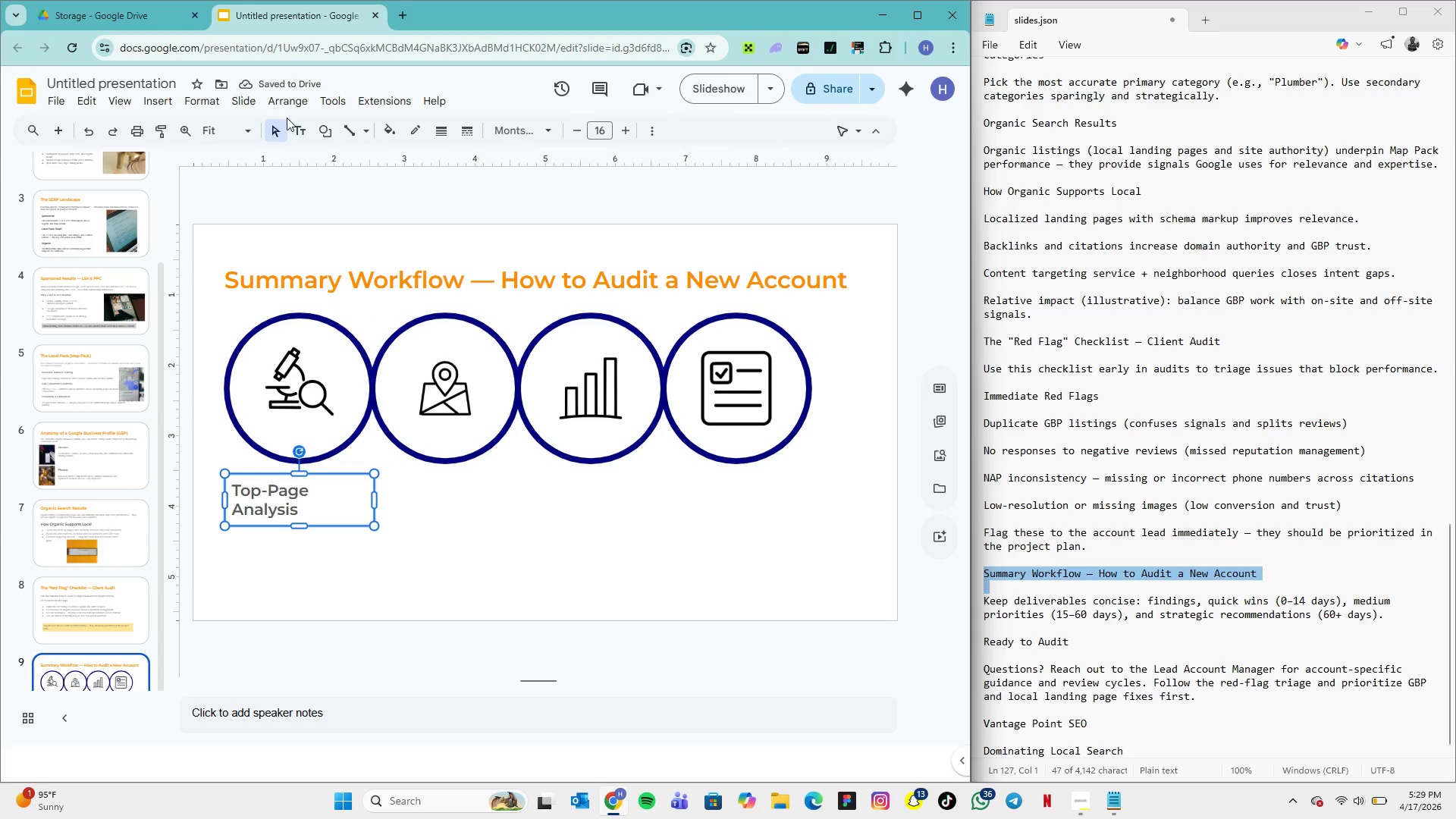 
wait(6.78)
 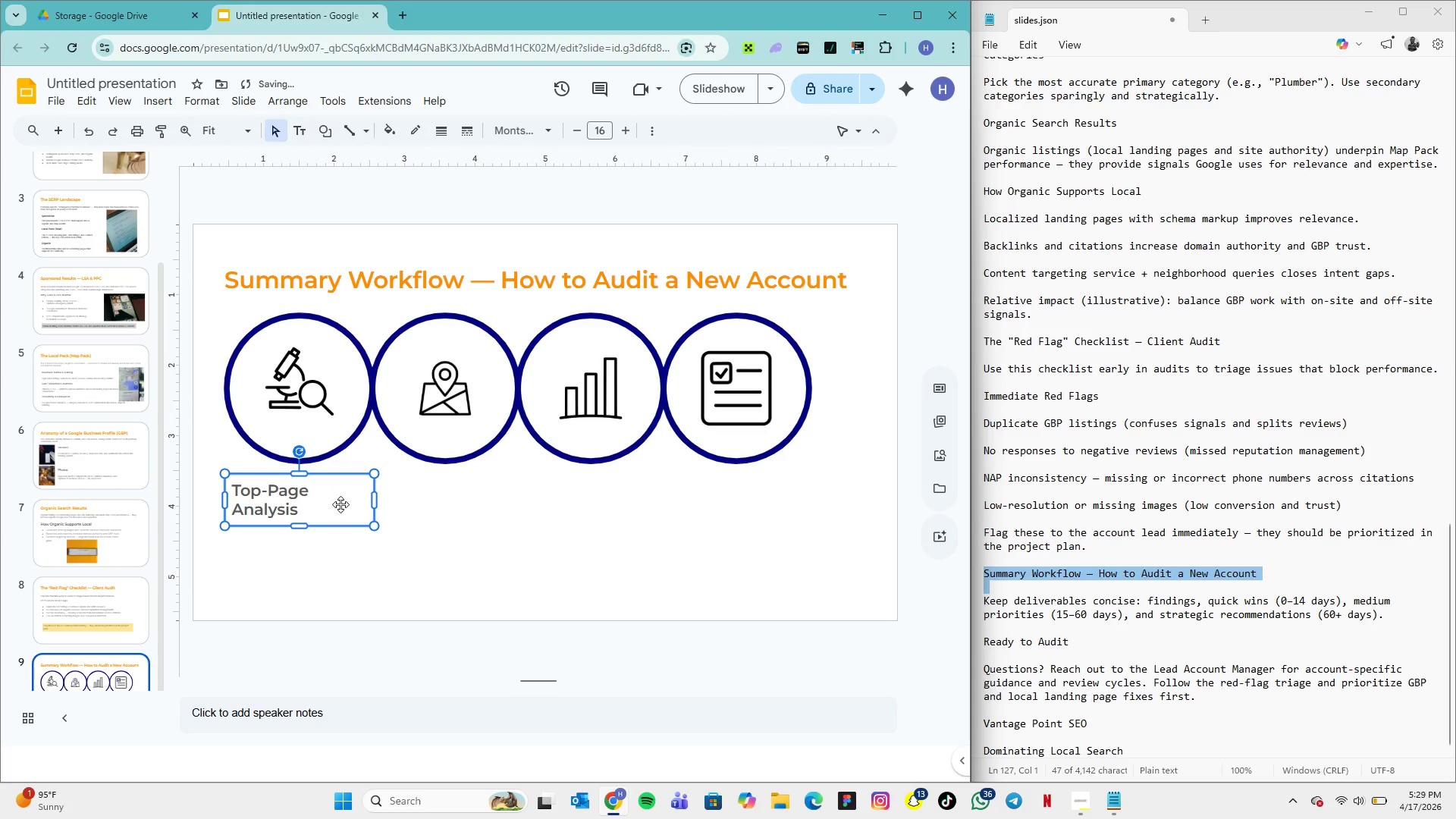 
left_click([654, 129])
 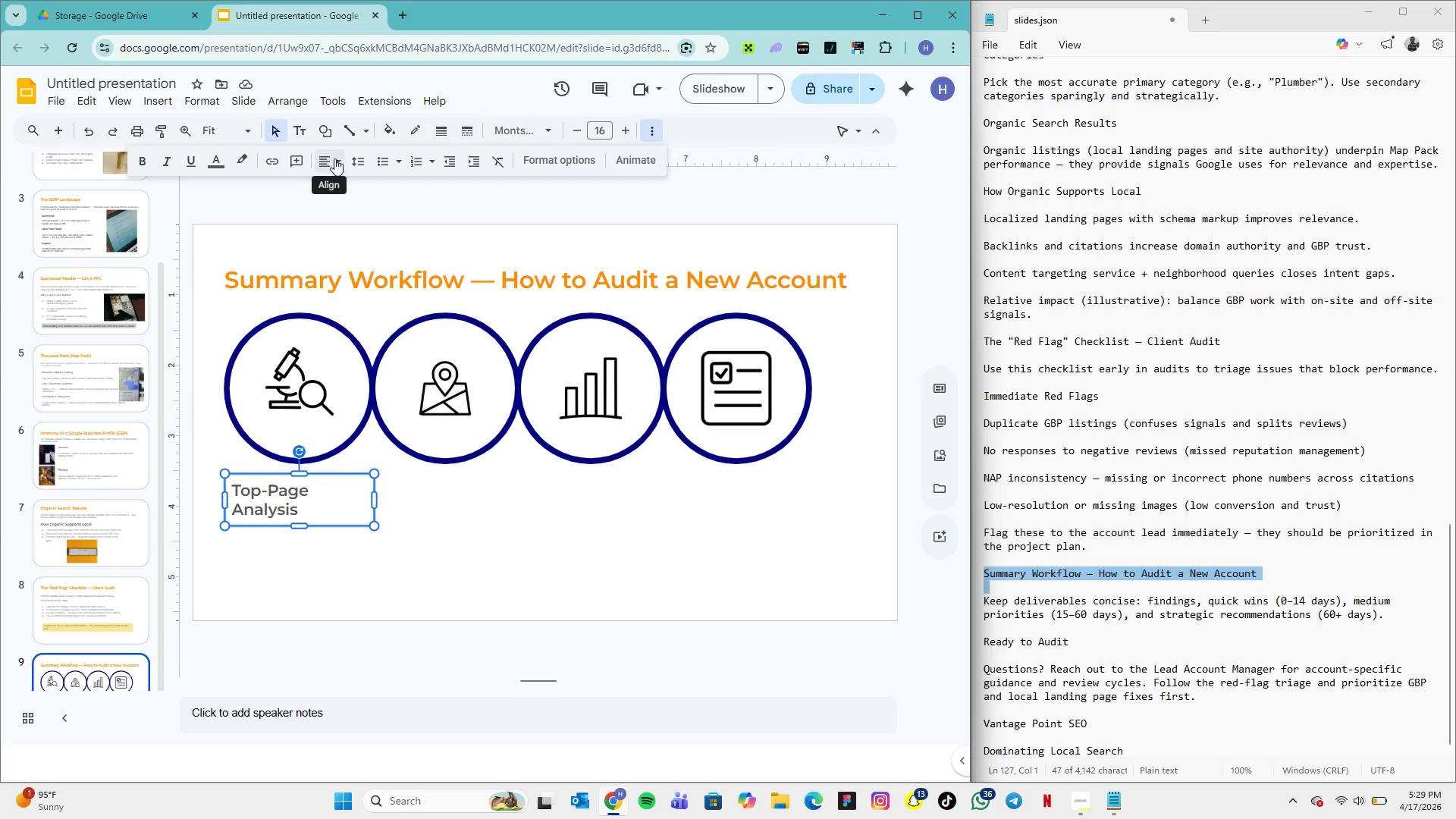 
left_click([336, 158])
 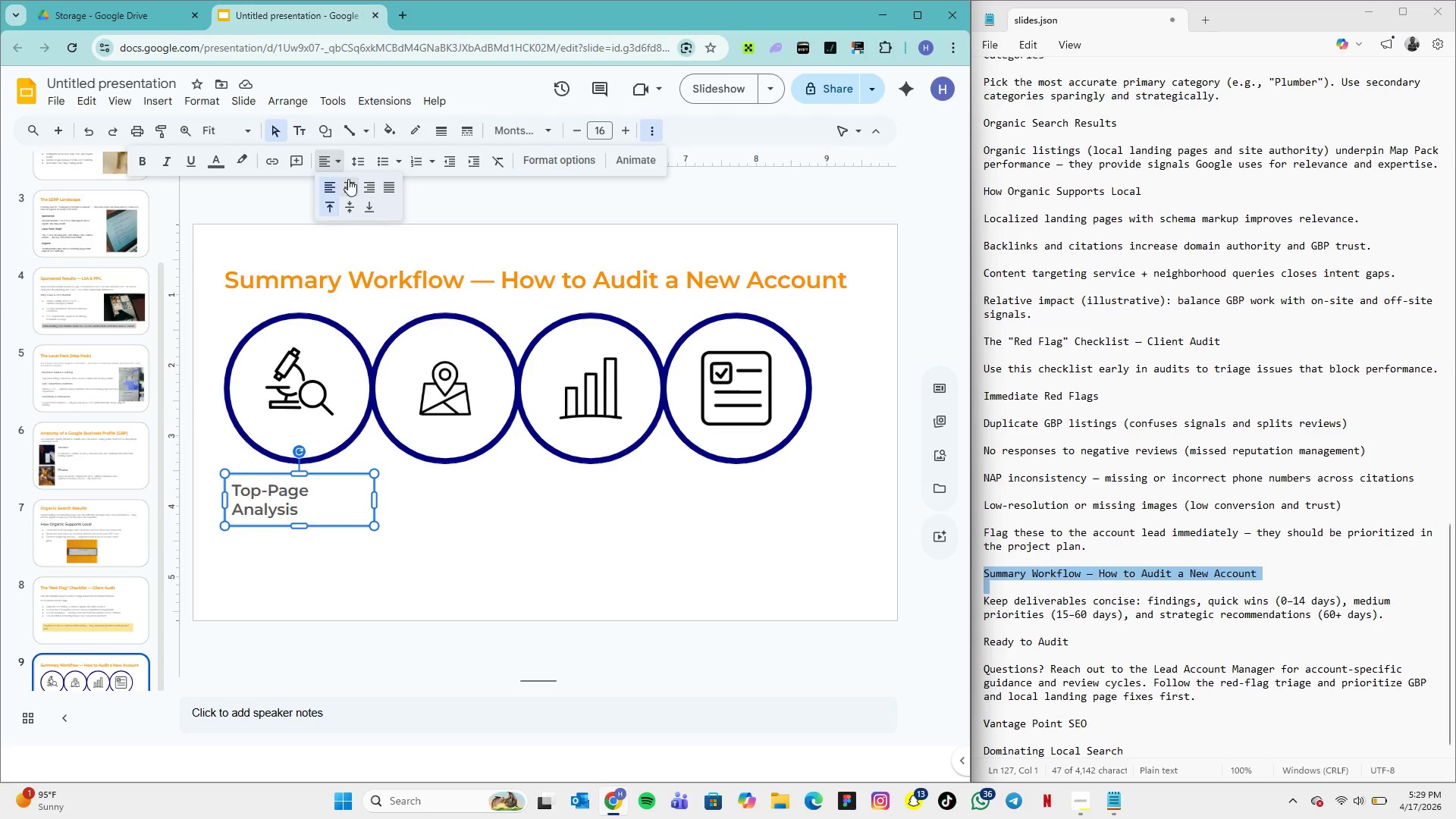 
left_click([348, 179])
 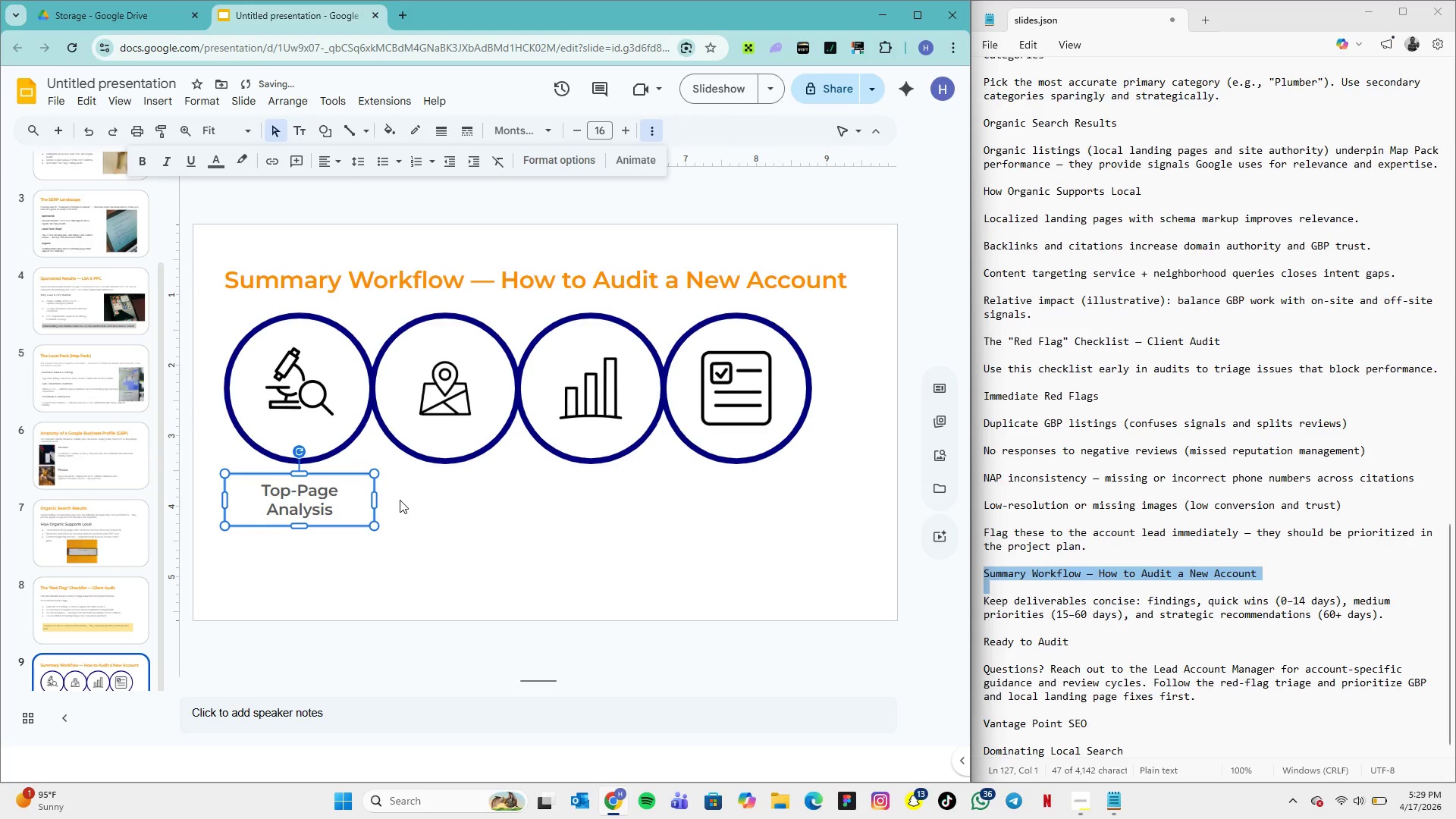 
left_click([400, 500])
 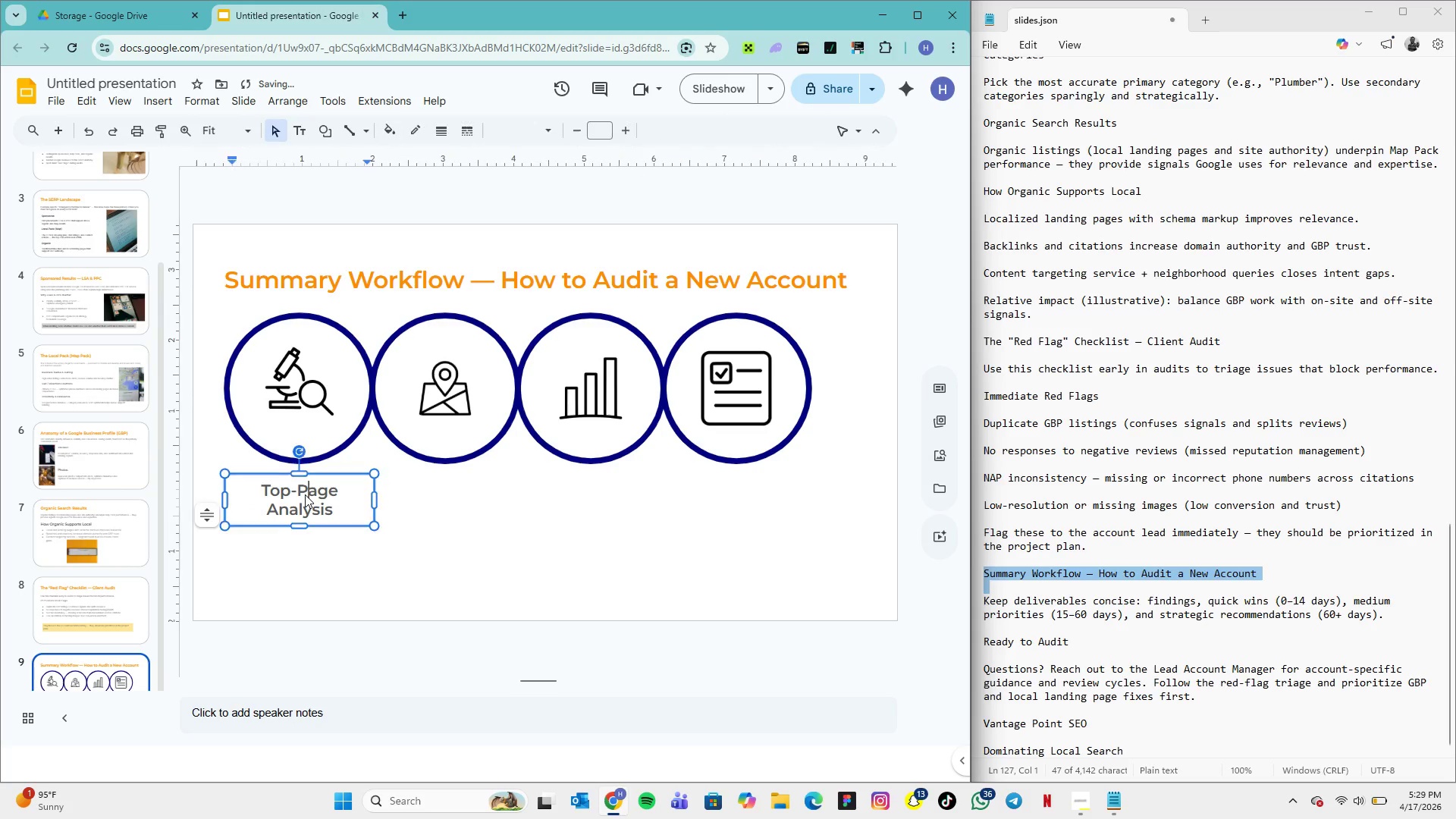 
left_click([305, 494])
 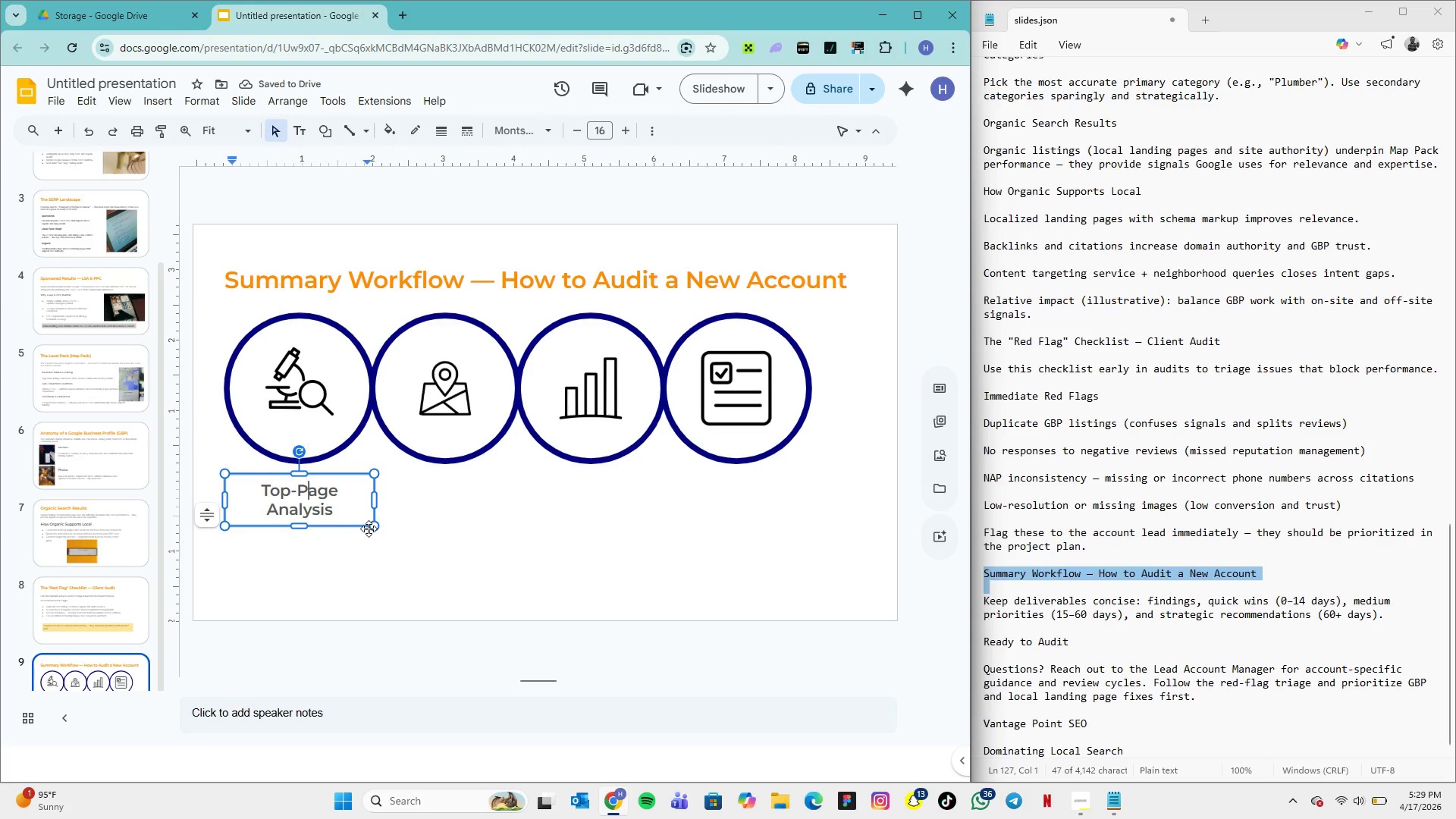 
left_click([369, 529])
 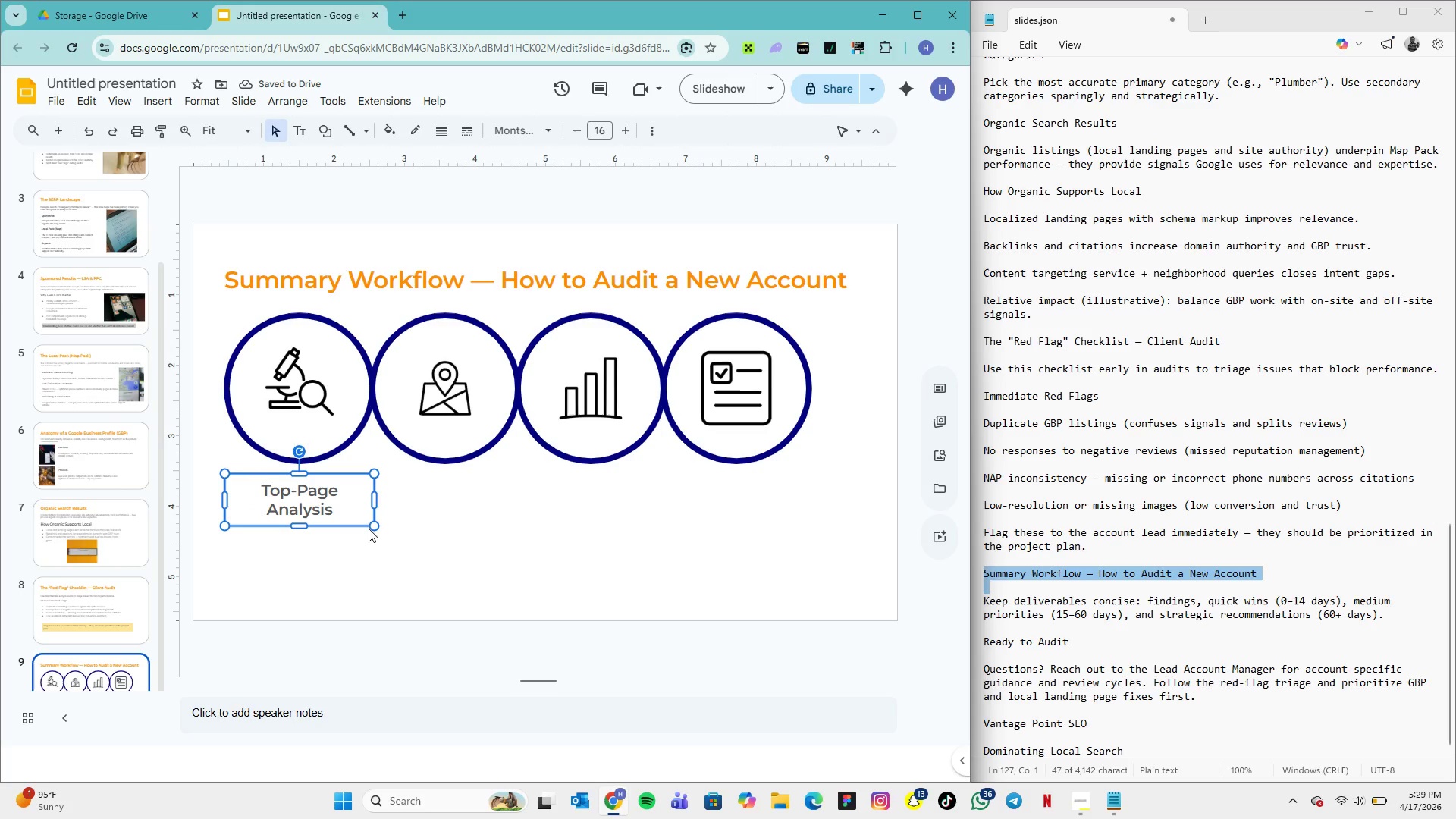 
key(Control+D)
 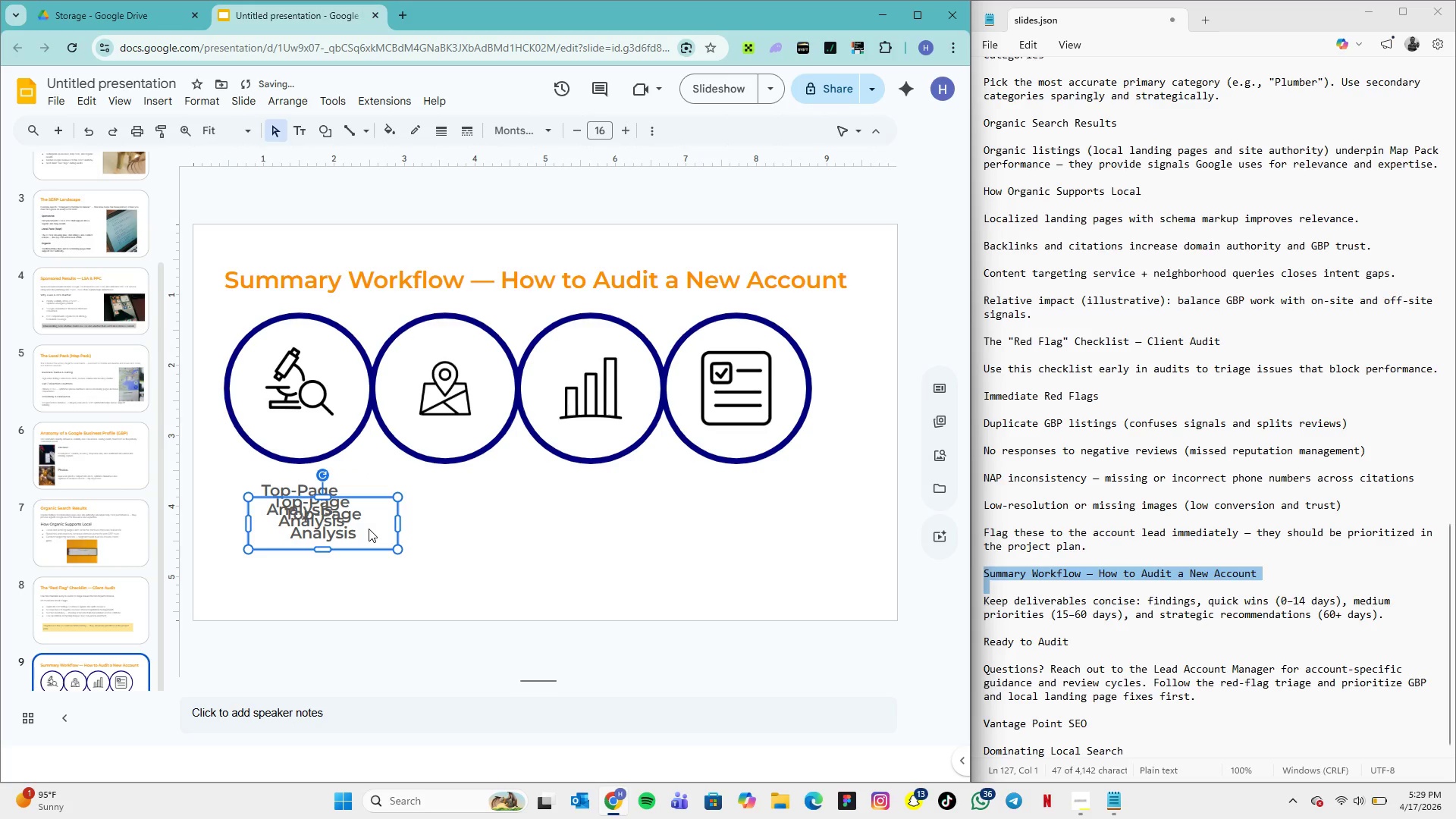 
key(Control+D)
 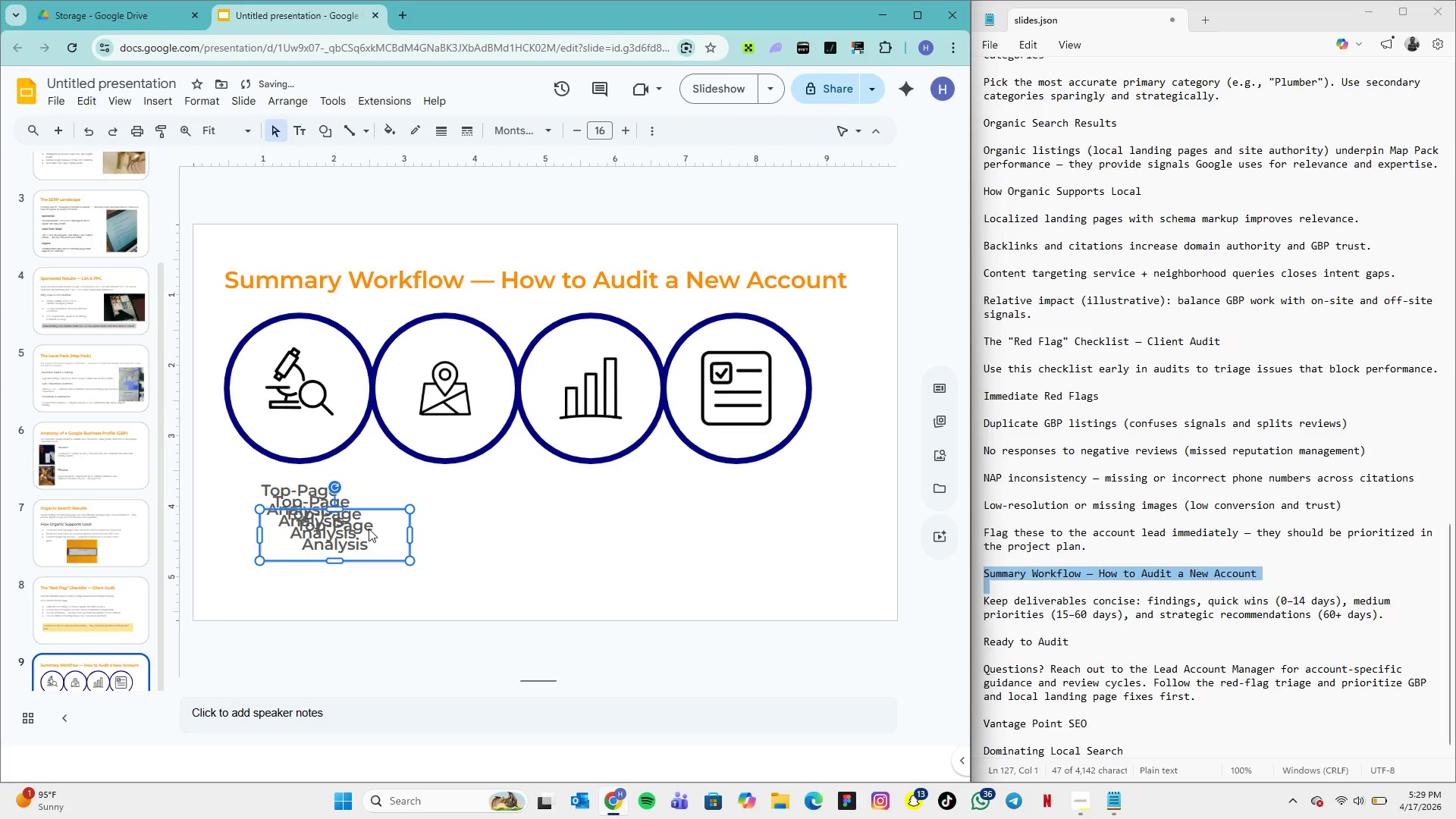 
key(Control+D)
 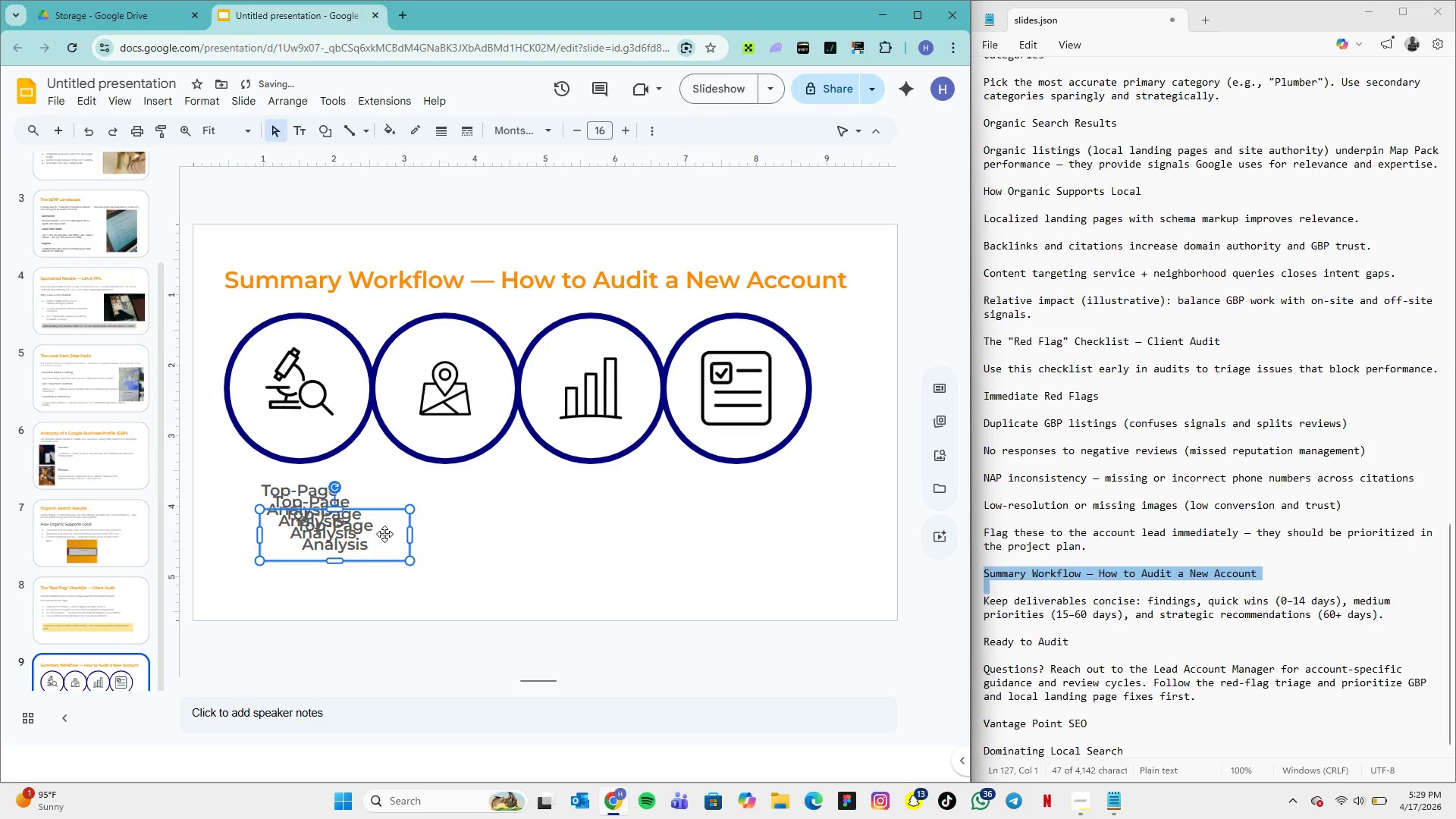 
left_click_drag(start_coordinate=[384, 534], to_coordinate=[785, 498])
 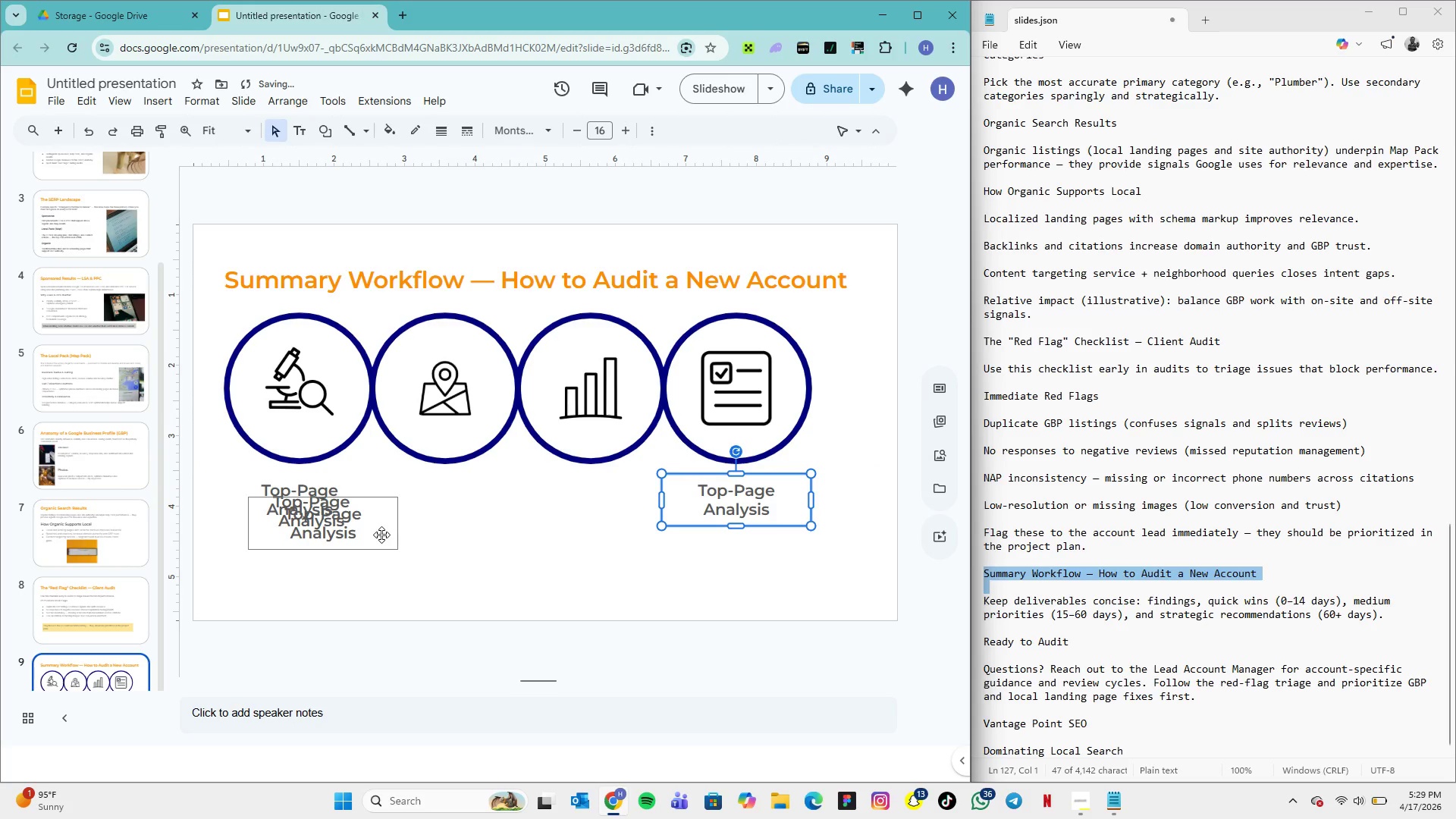 
left_click([381, 535])
 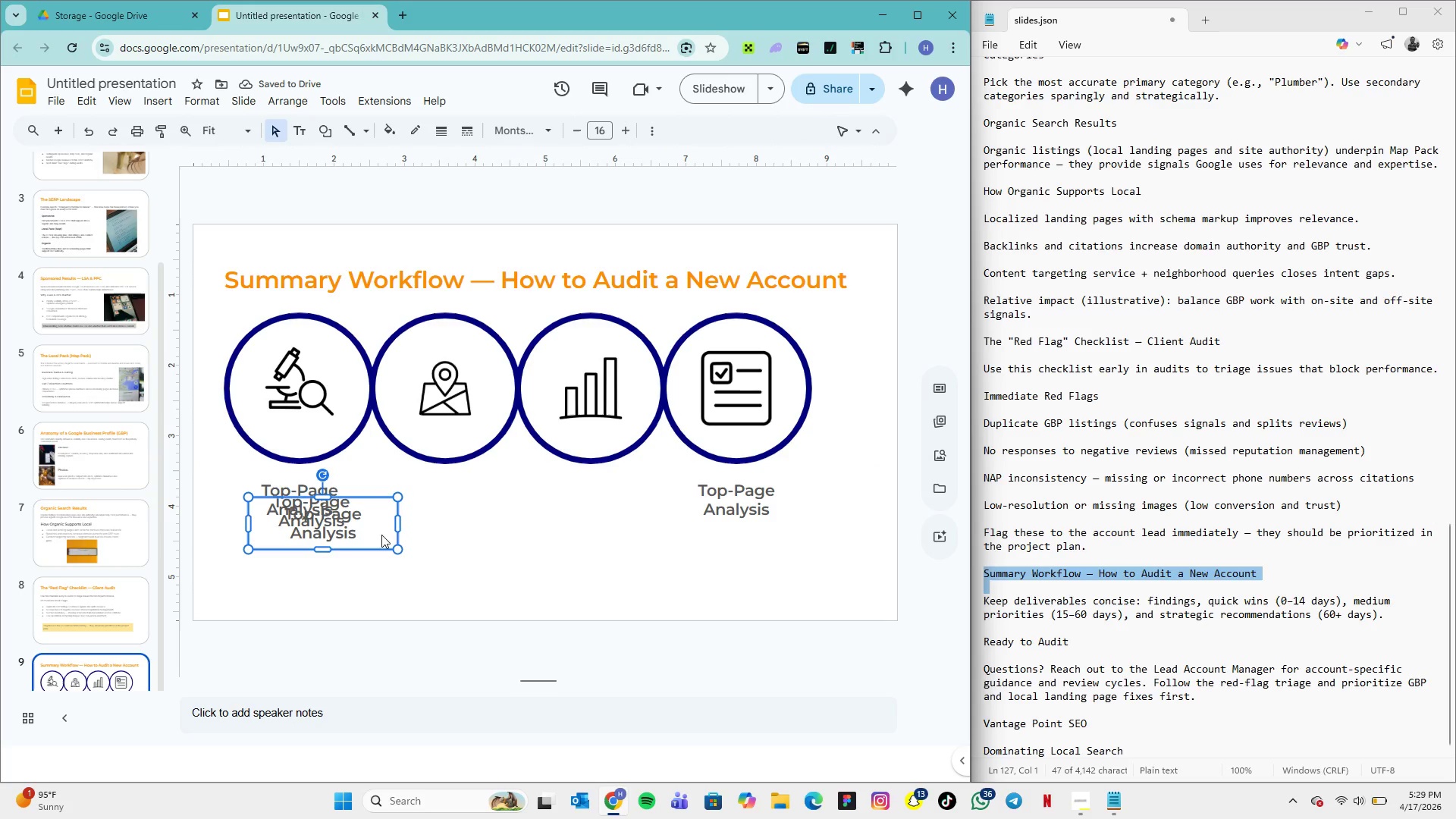 
left_click_drag(start_coordinate=[381, 535], to_coordinate=[646, 510])
 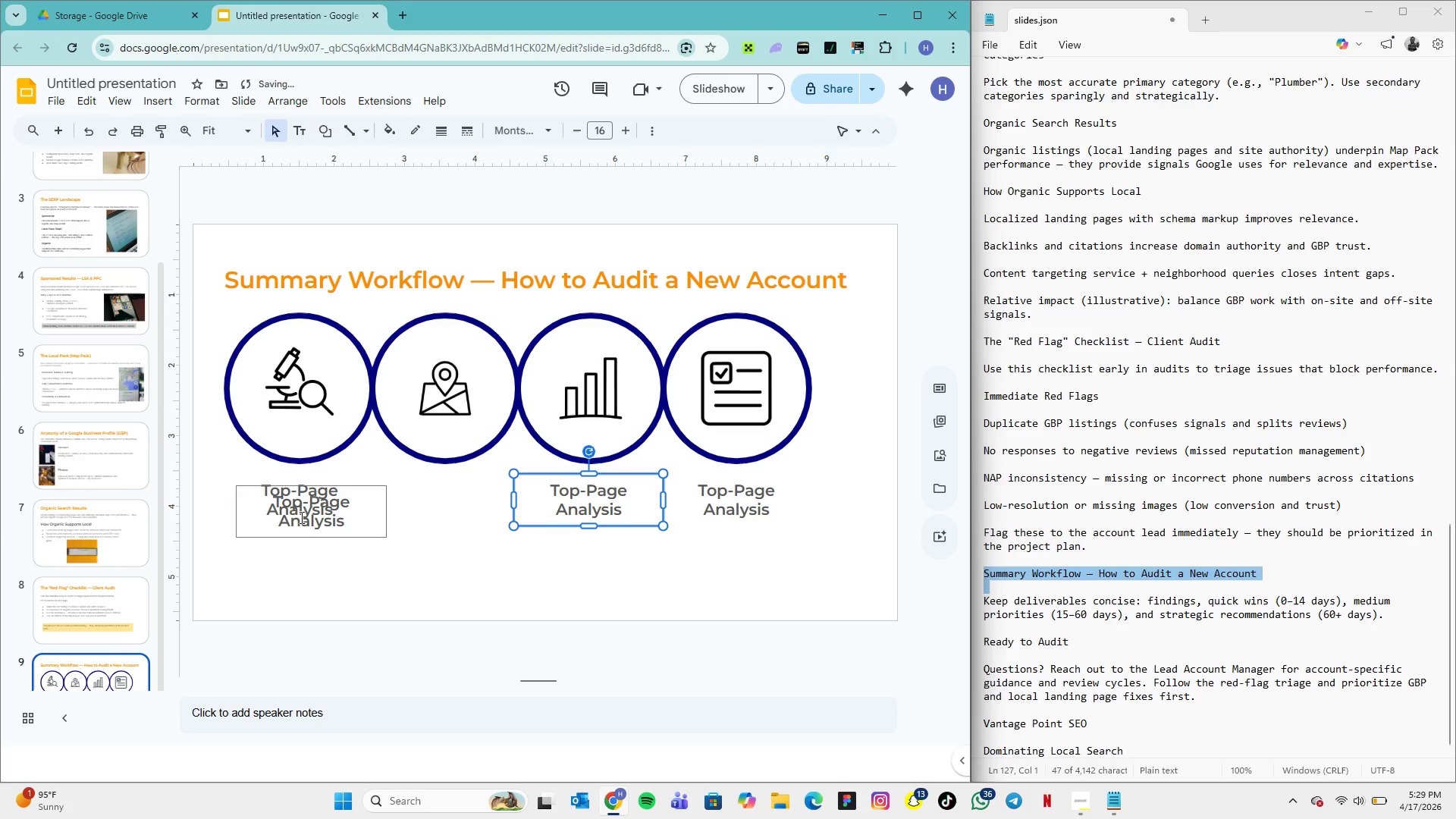 
left_click([300, 517])
 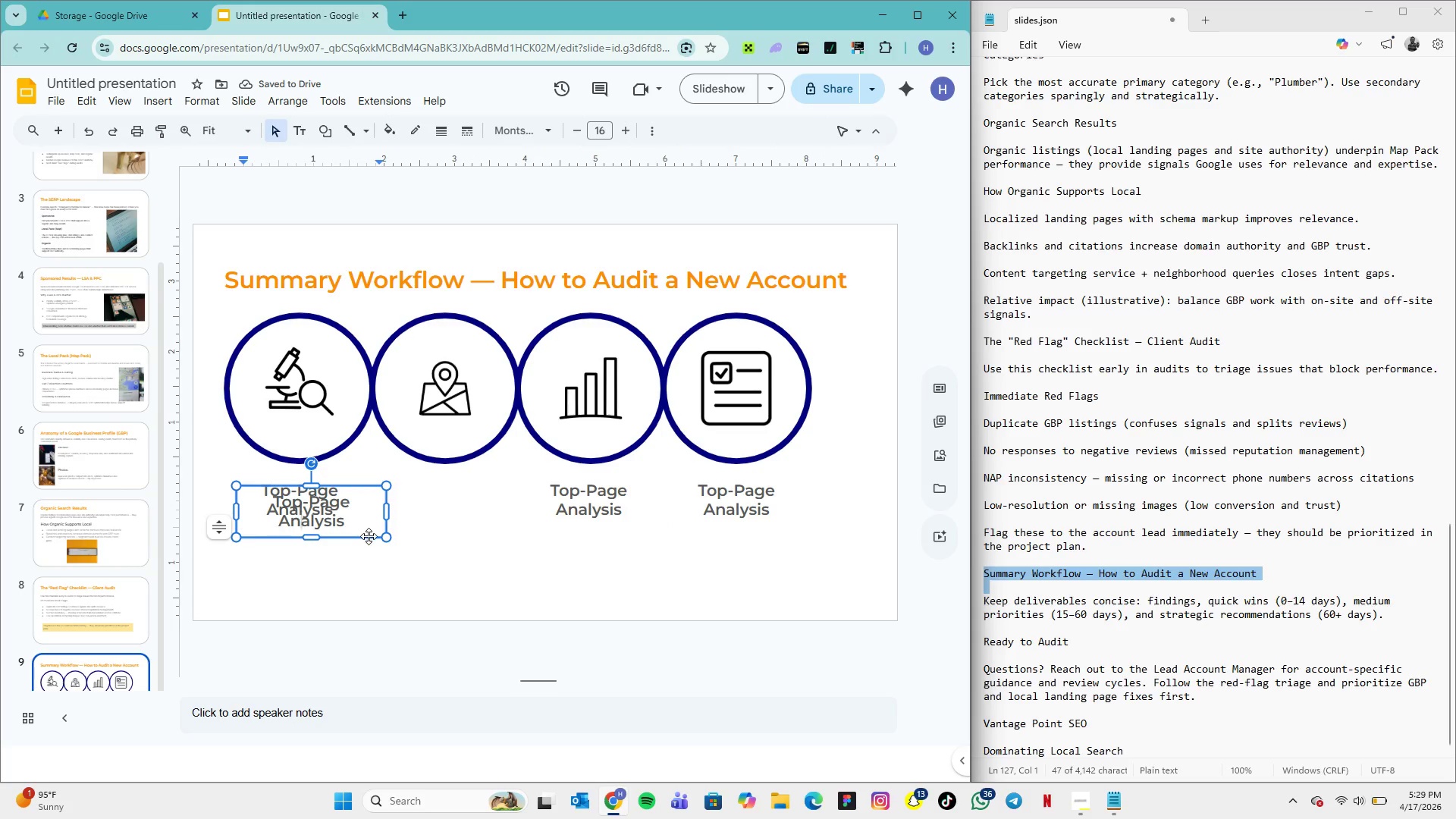 
left_click([369, 536])
 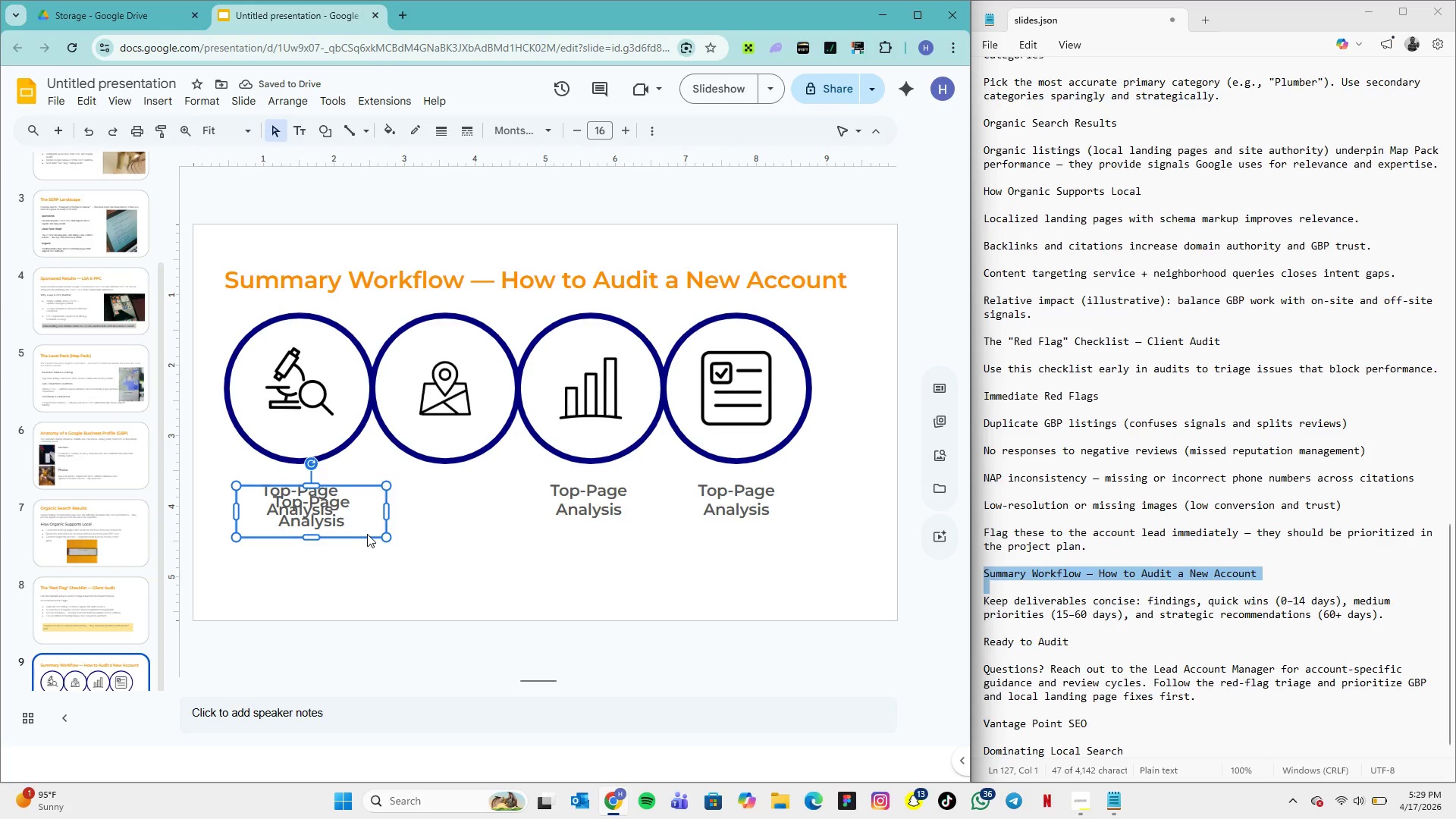 
left_click_drag(start_coordinate=[367, 534], to_coordinate=[372, 534])
 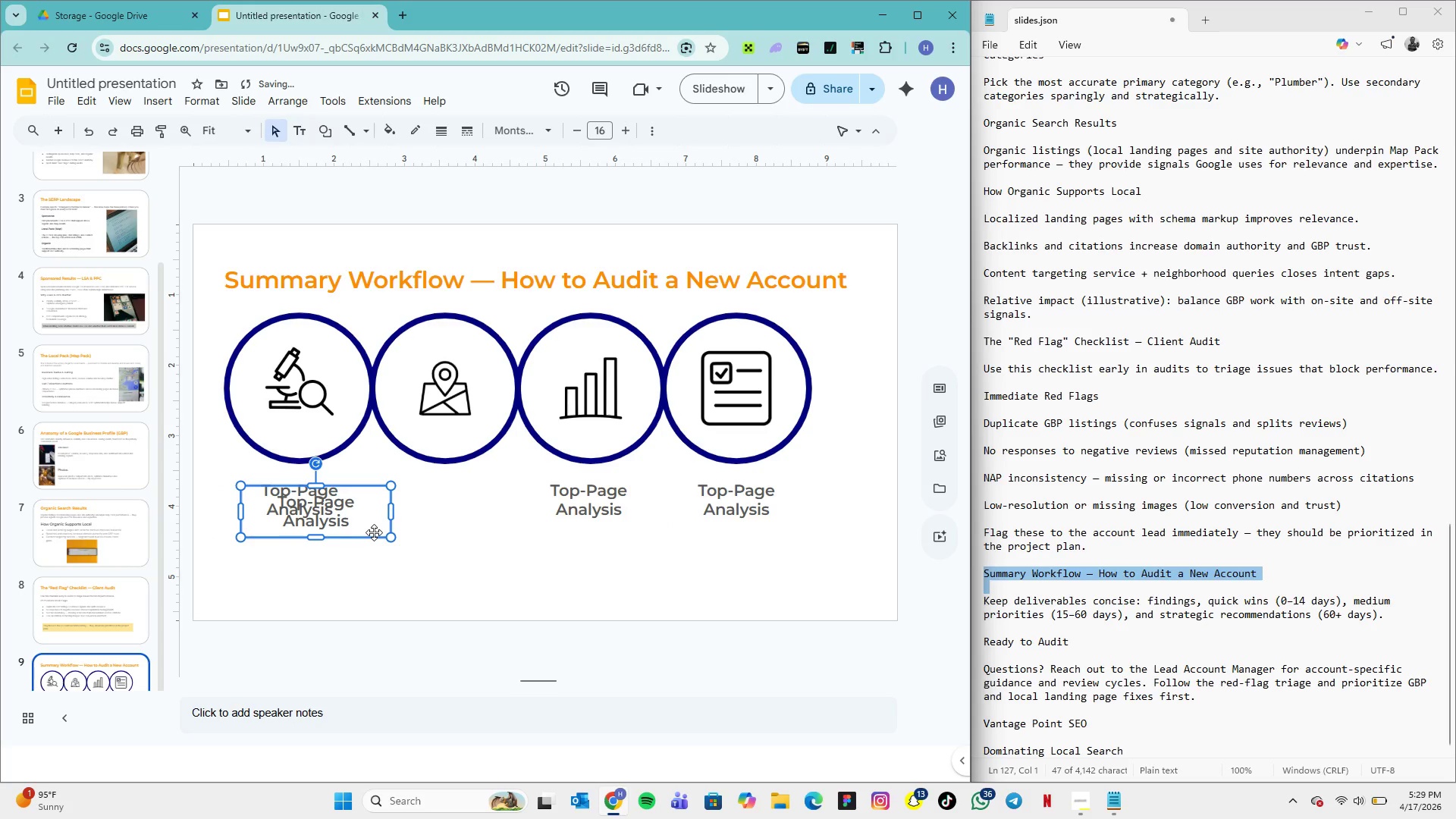 
left_click_drag(start_coordinate=[374, 532], to_coordinate=[506, 522])
 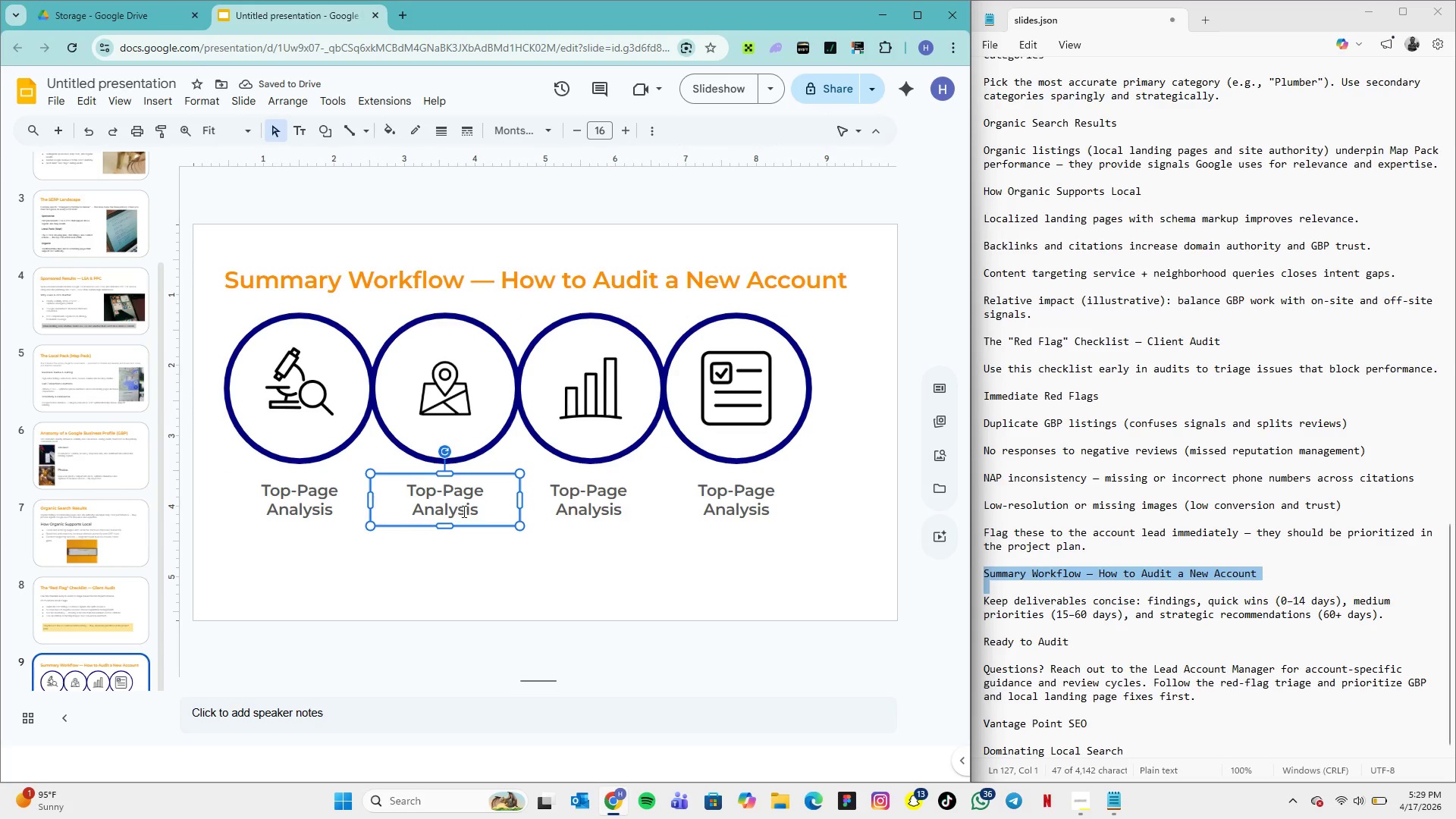 
left_click_drag(start_coordinate=[501, 497], to_coordinate=[508, 497])
 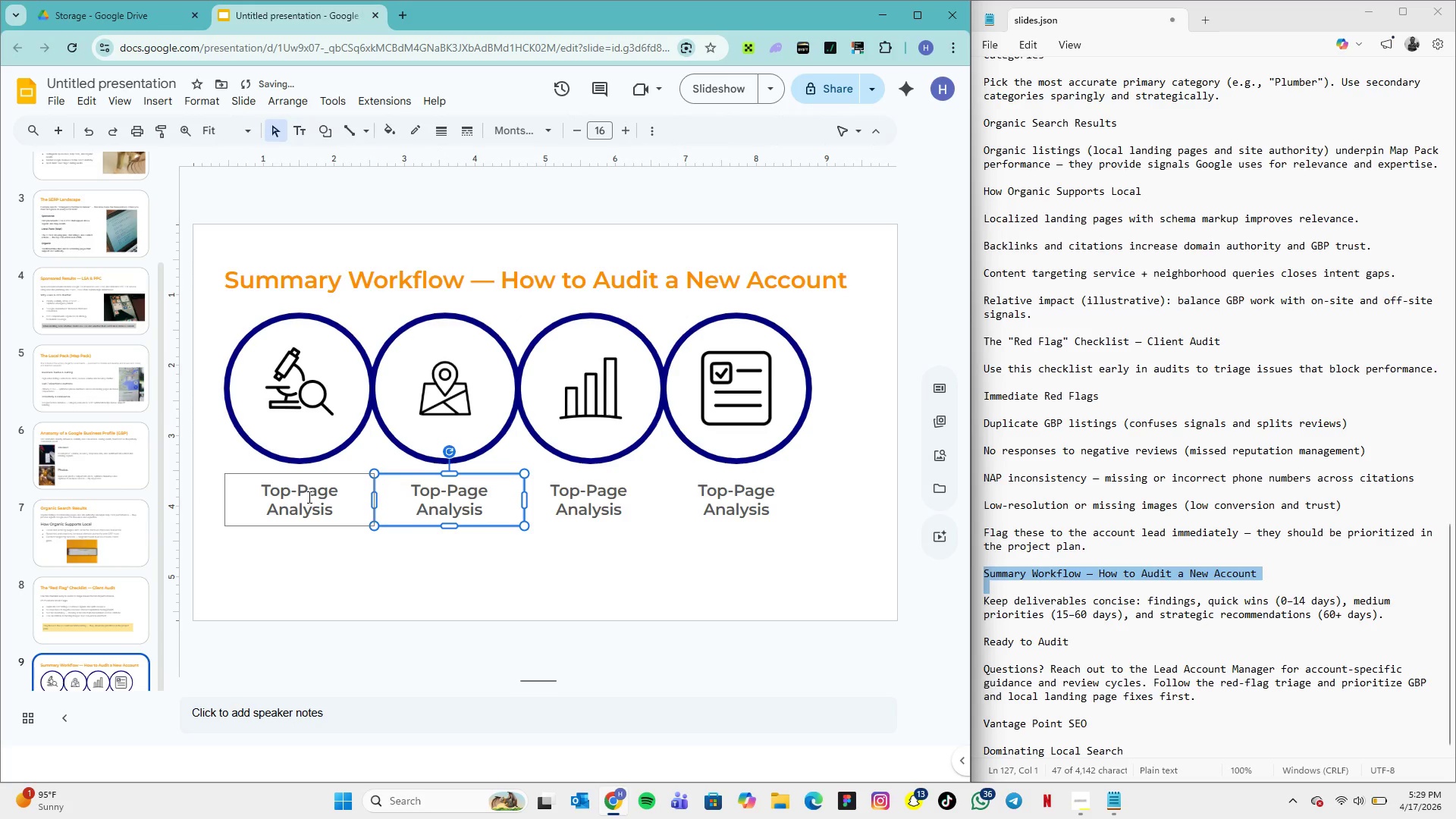 
left_click([308, 497])
 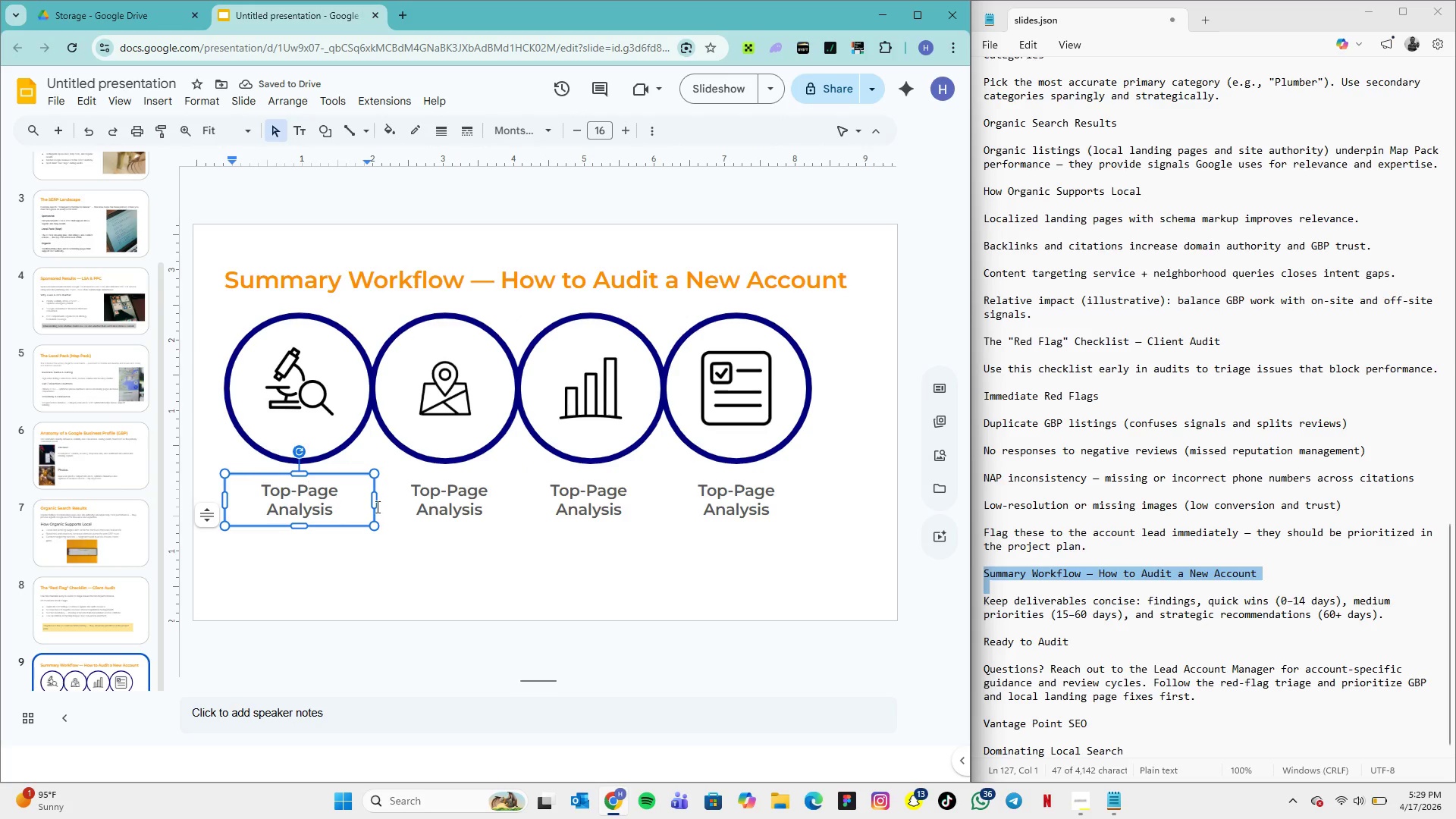 
hold_key(key=CapsLock, duration=0.38)
 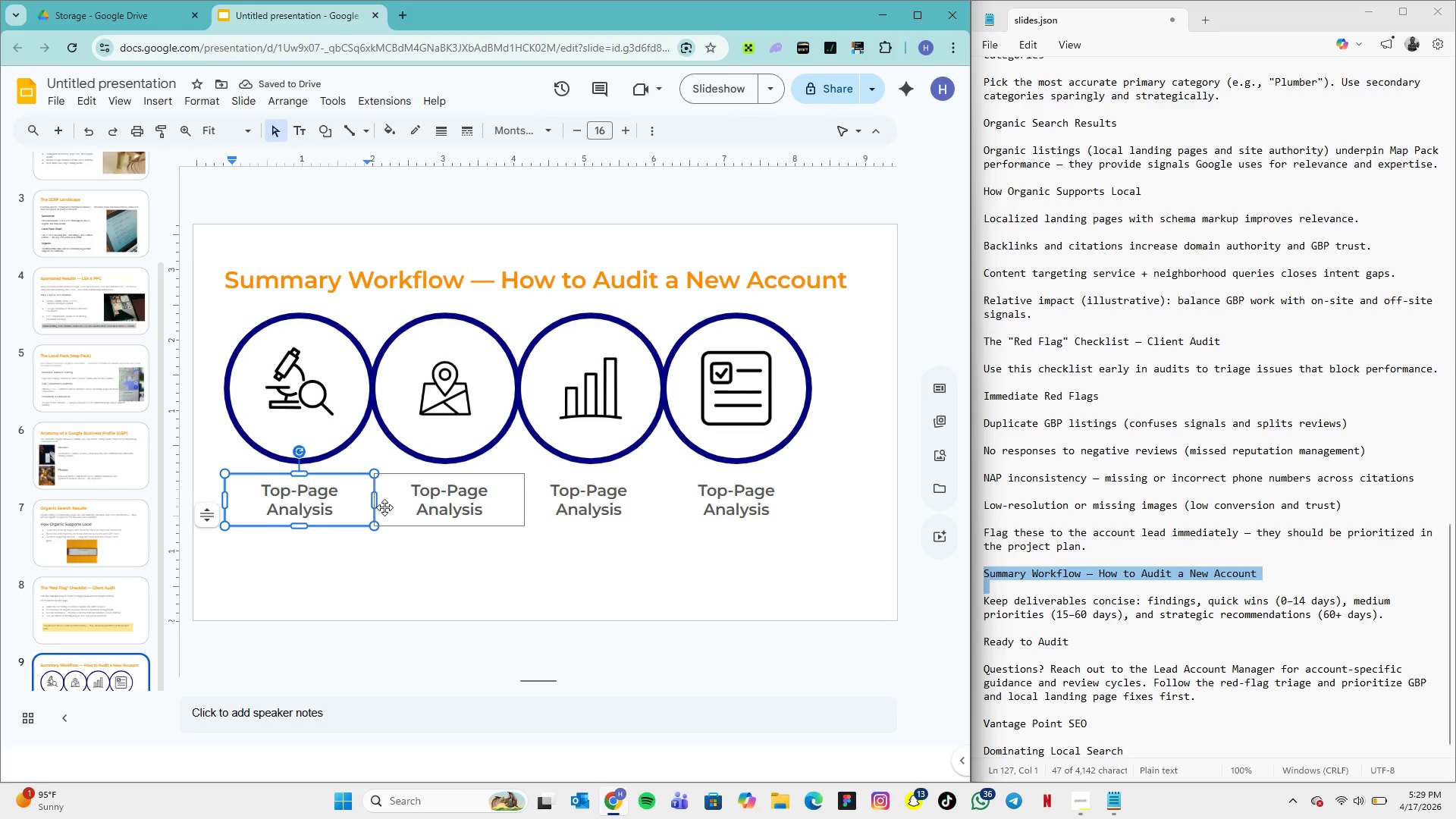 
key(CapsLock)
 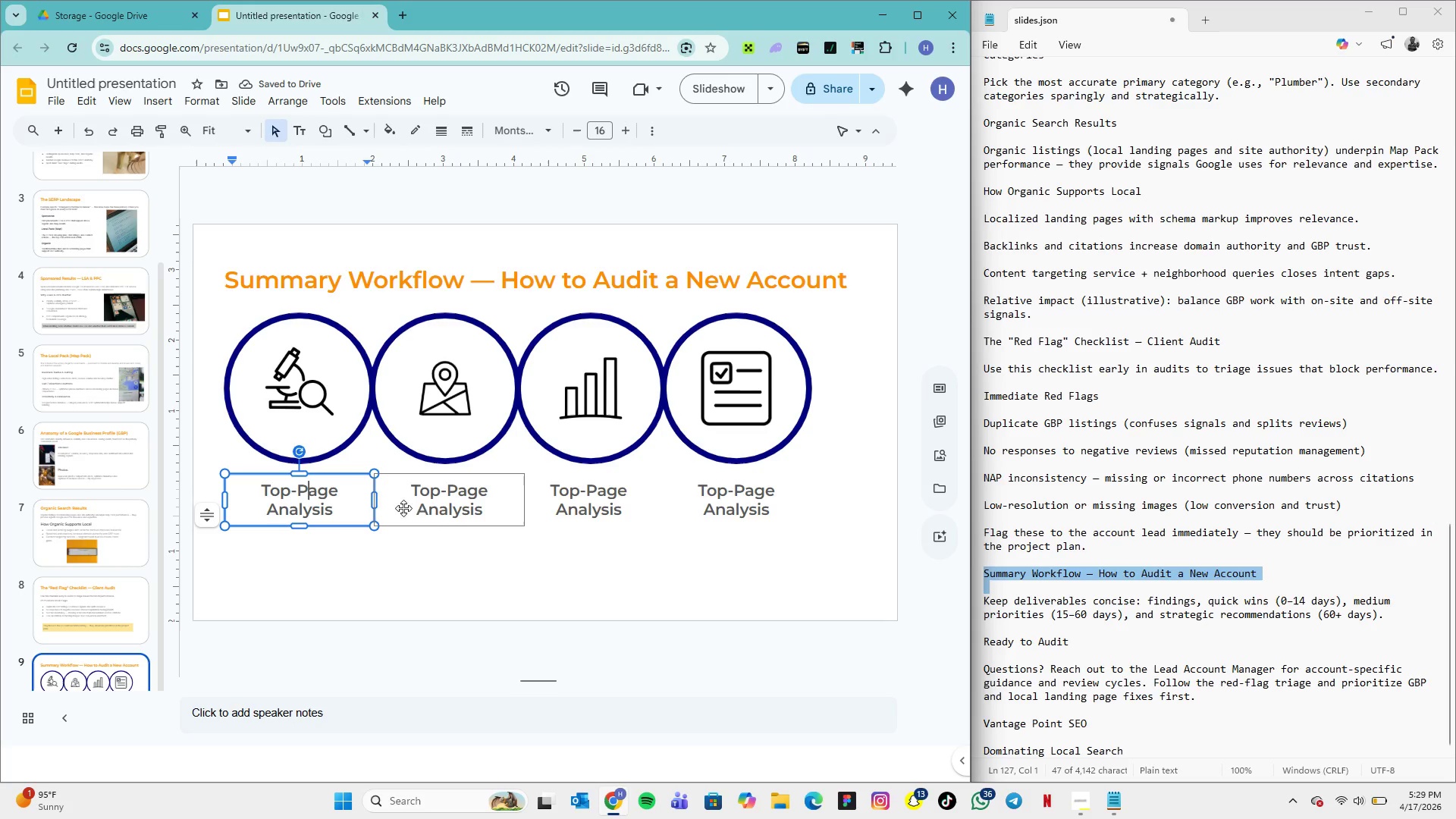 
hold_key(key=ShiftLeft, duration=3.16)
left_click([453, 510])
 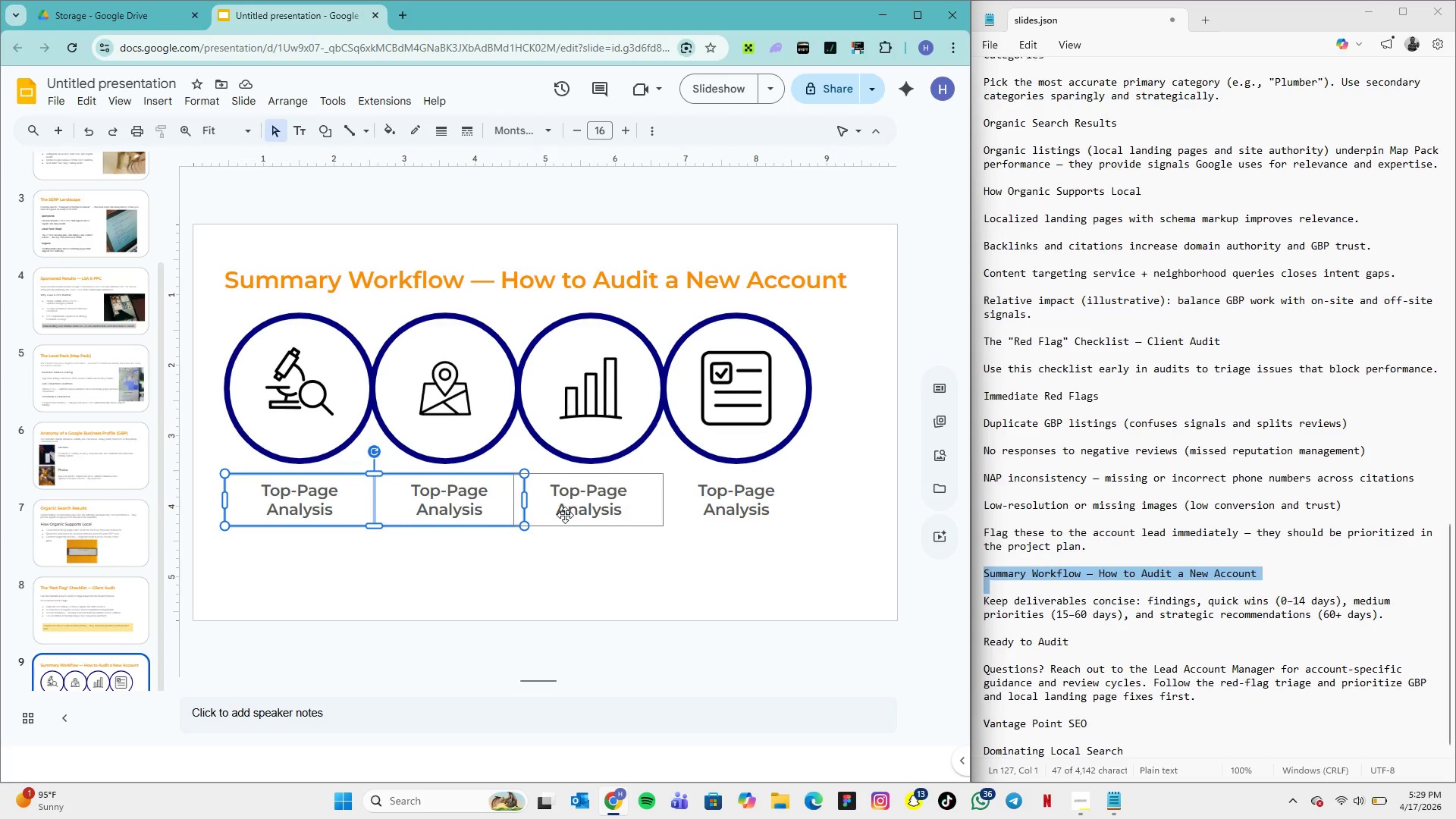 
left_click([565, 515])
 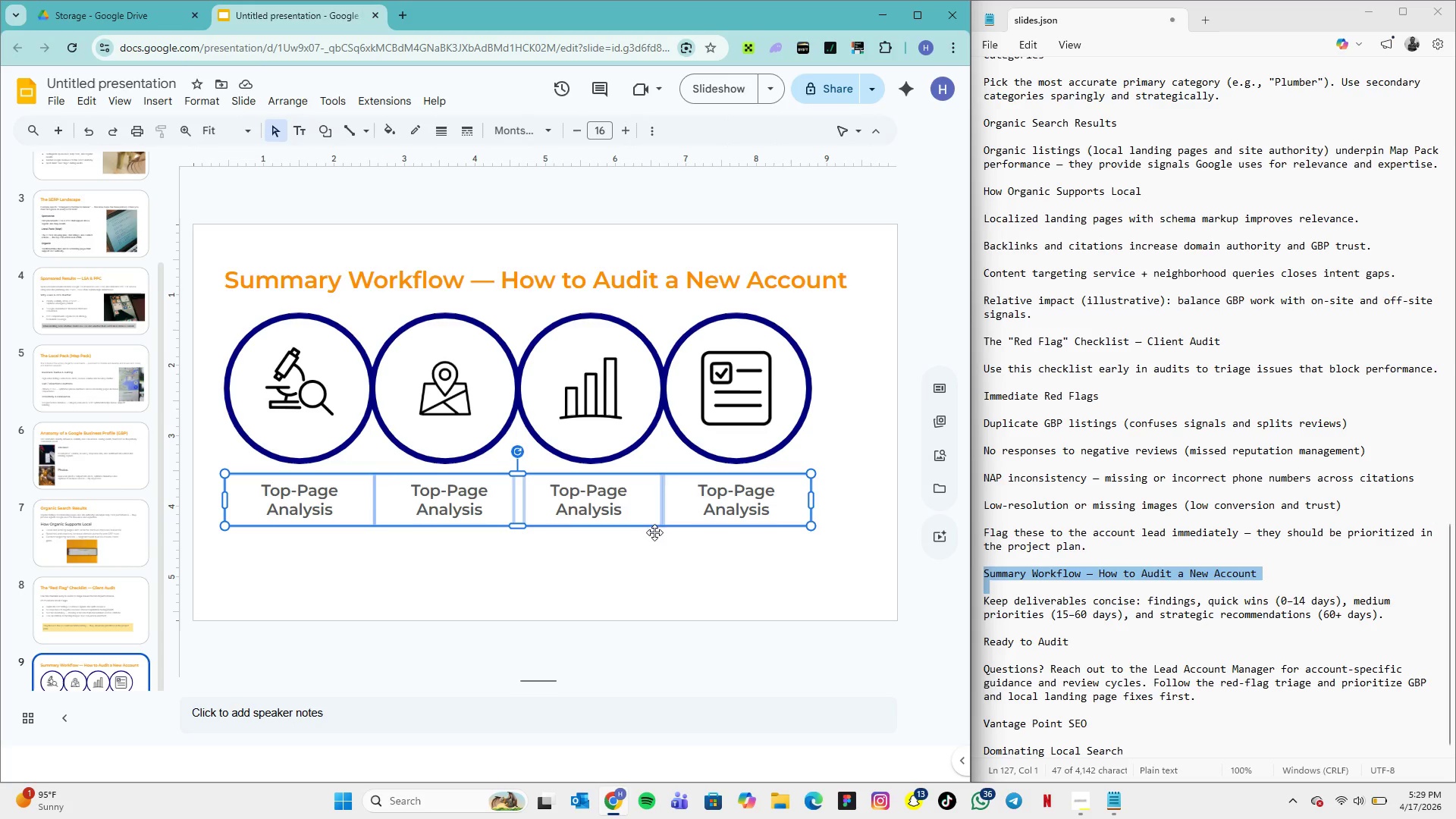 
left_click([620, 544])
 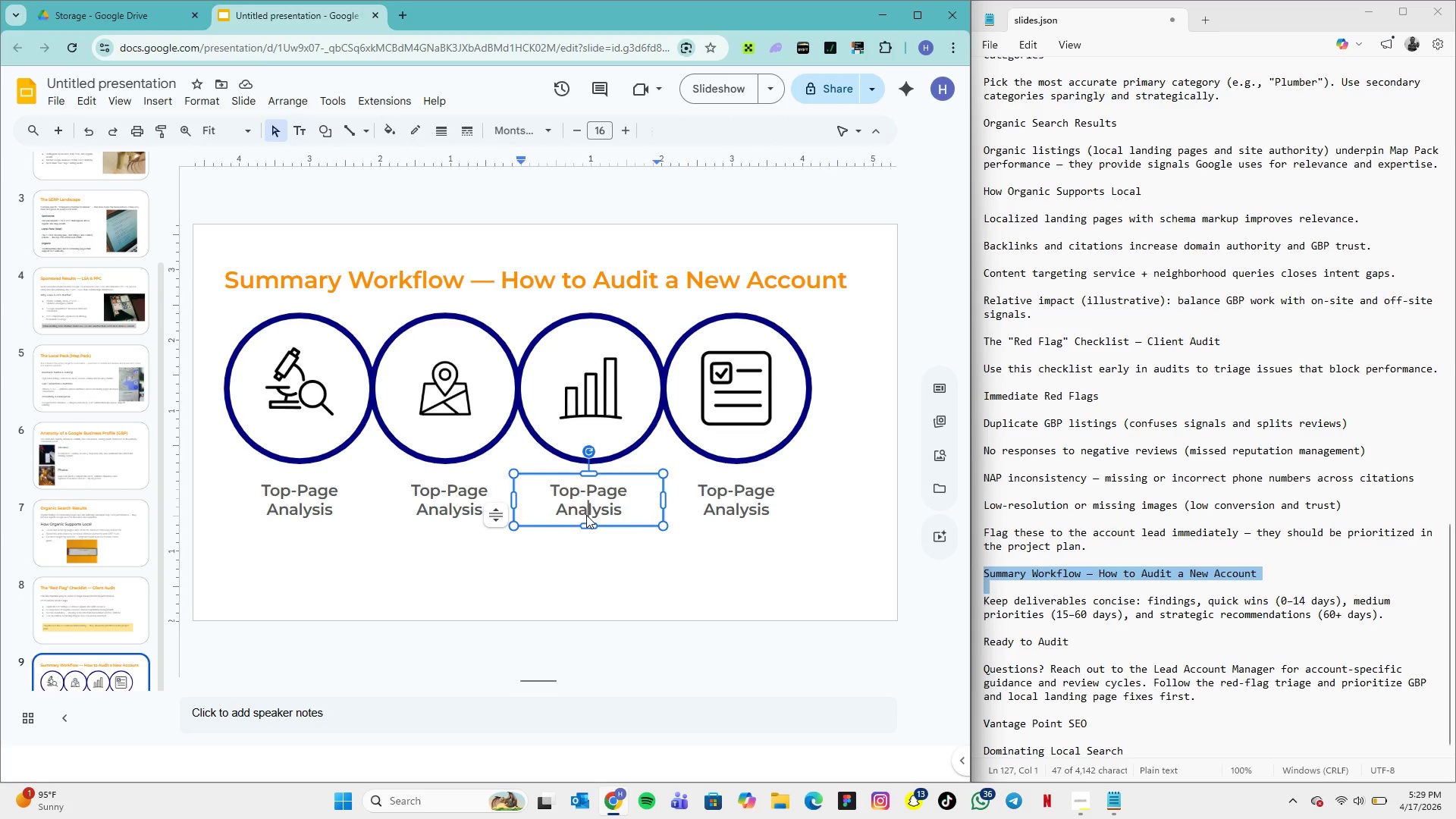 
left_click([586, 515])
 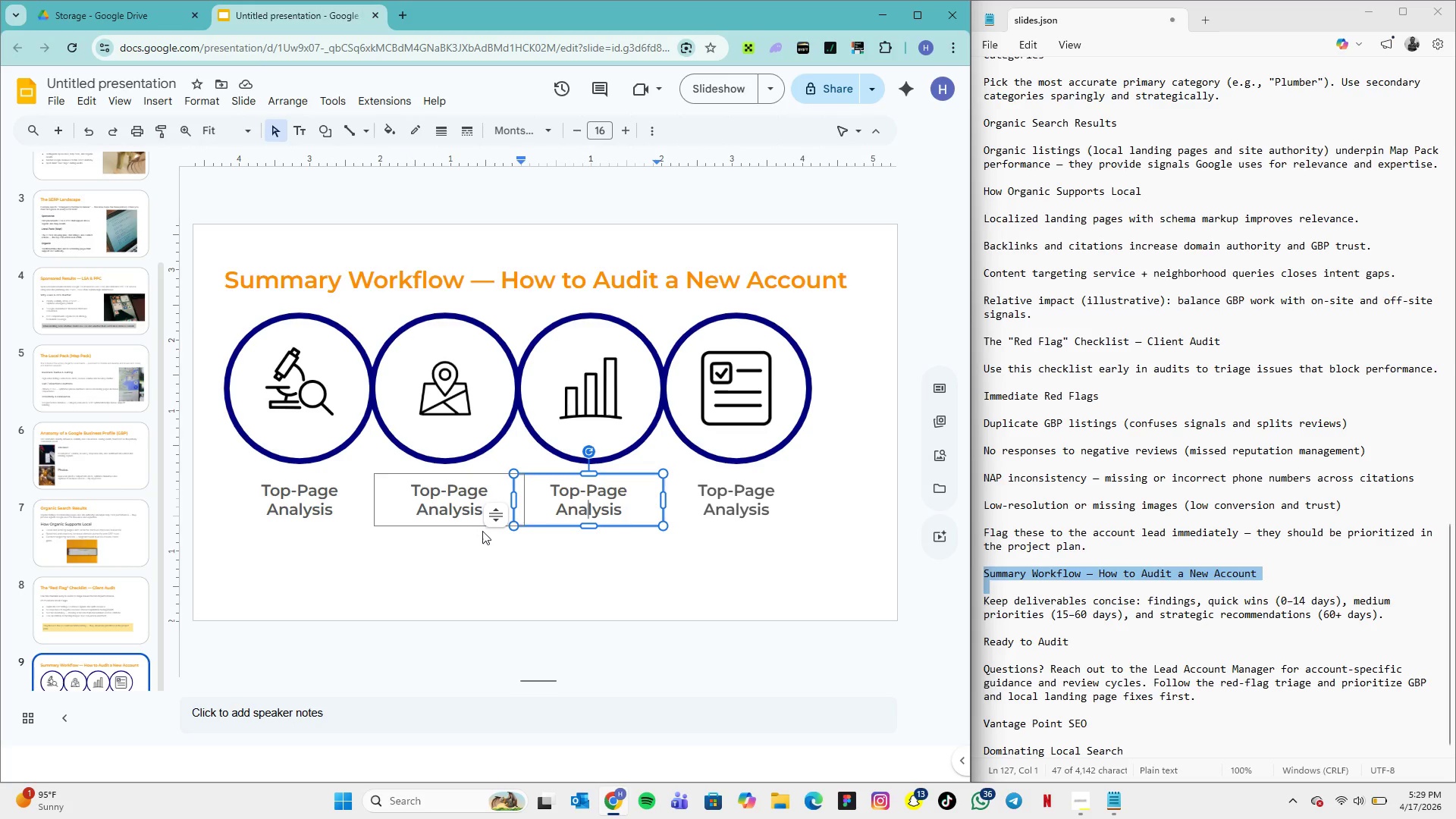 
left_click([482, 531])
 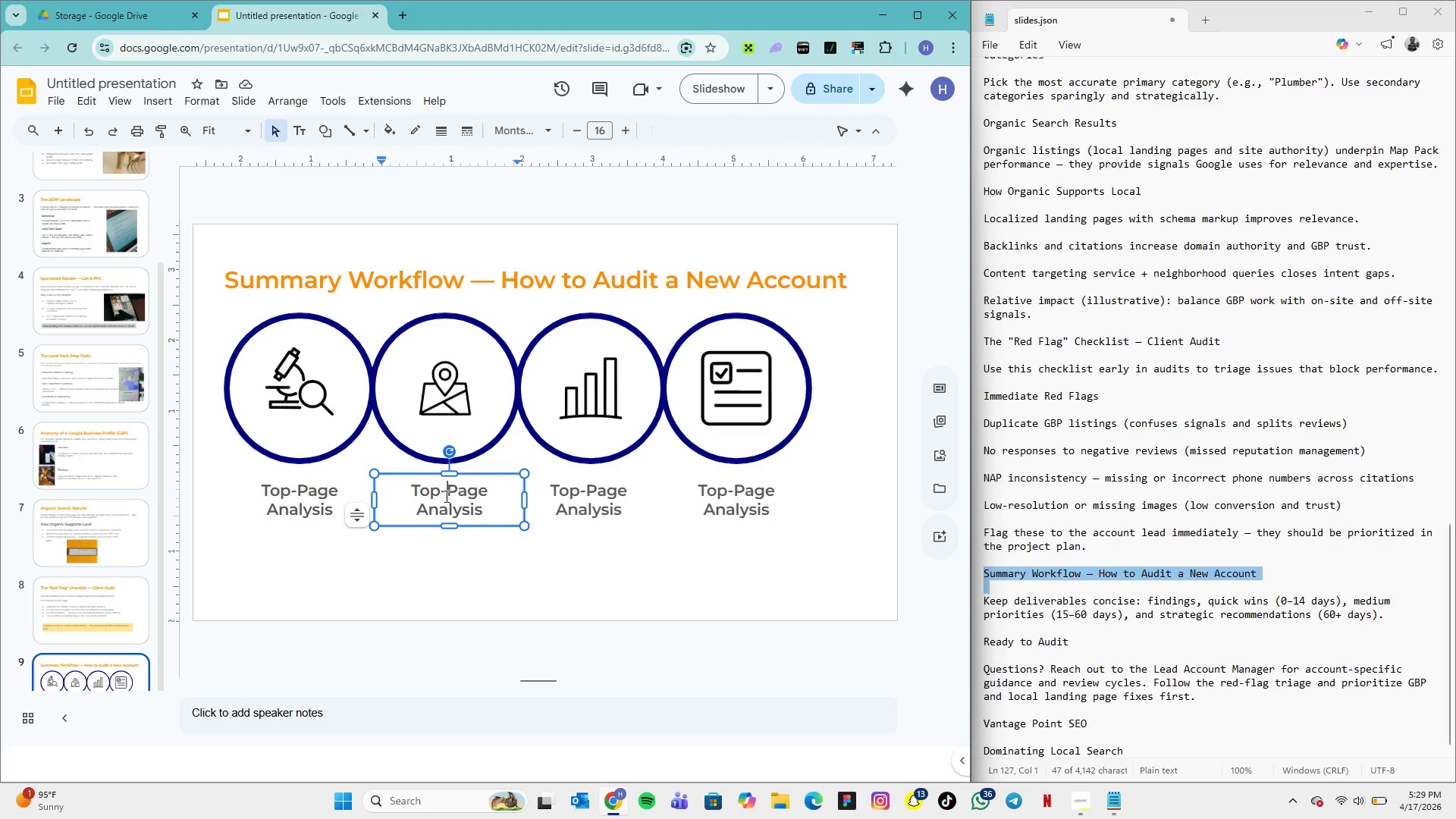 
double_click([445, 496])
 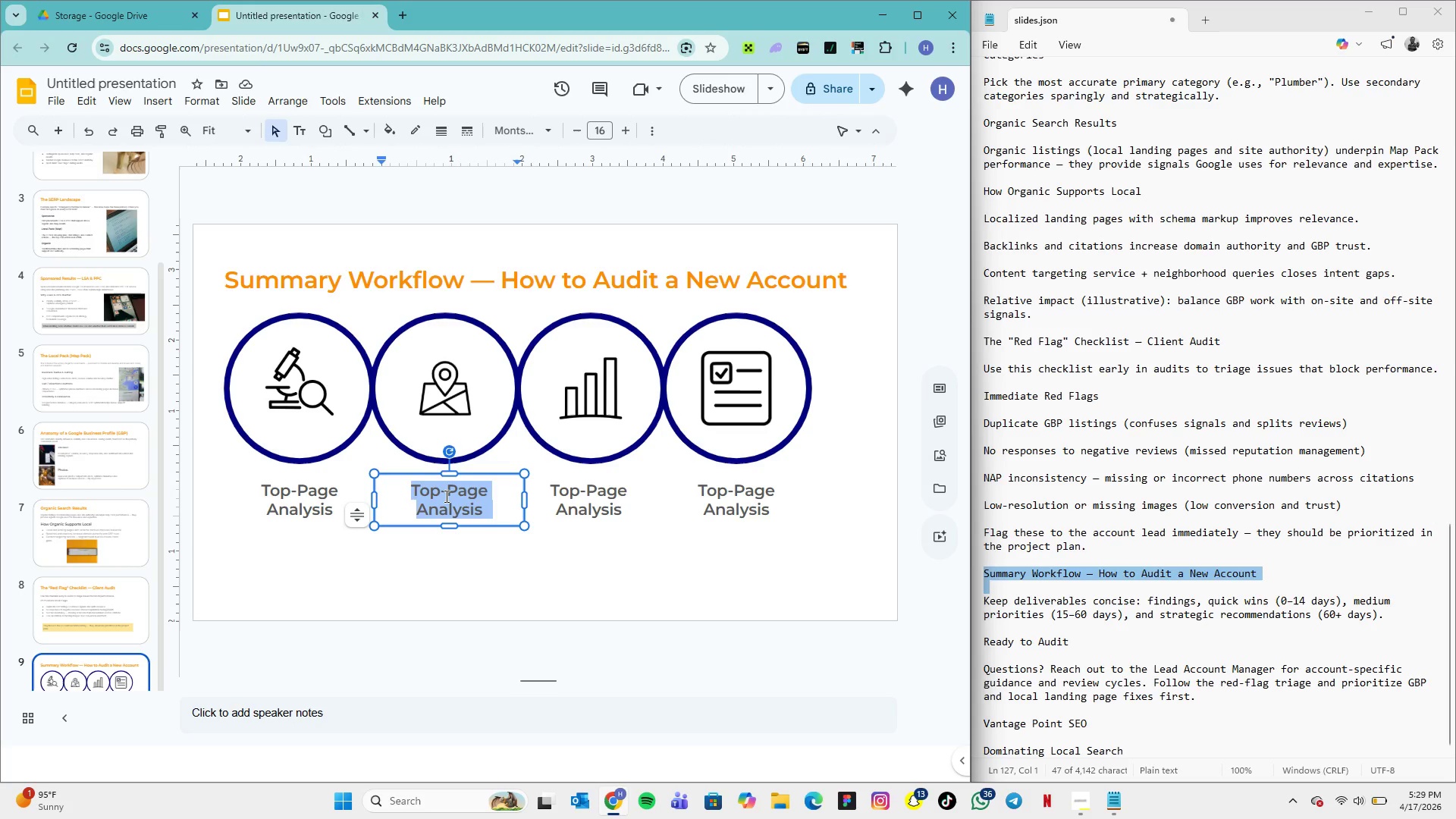 
triple_click([445, 496])
 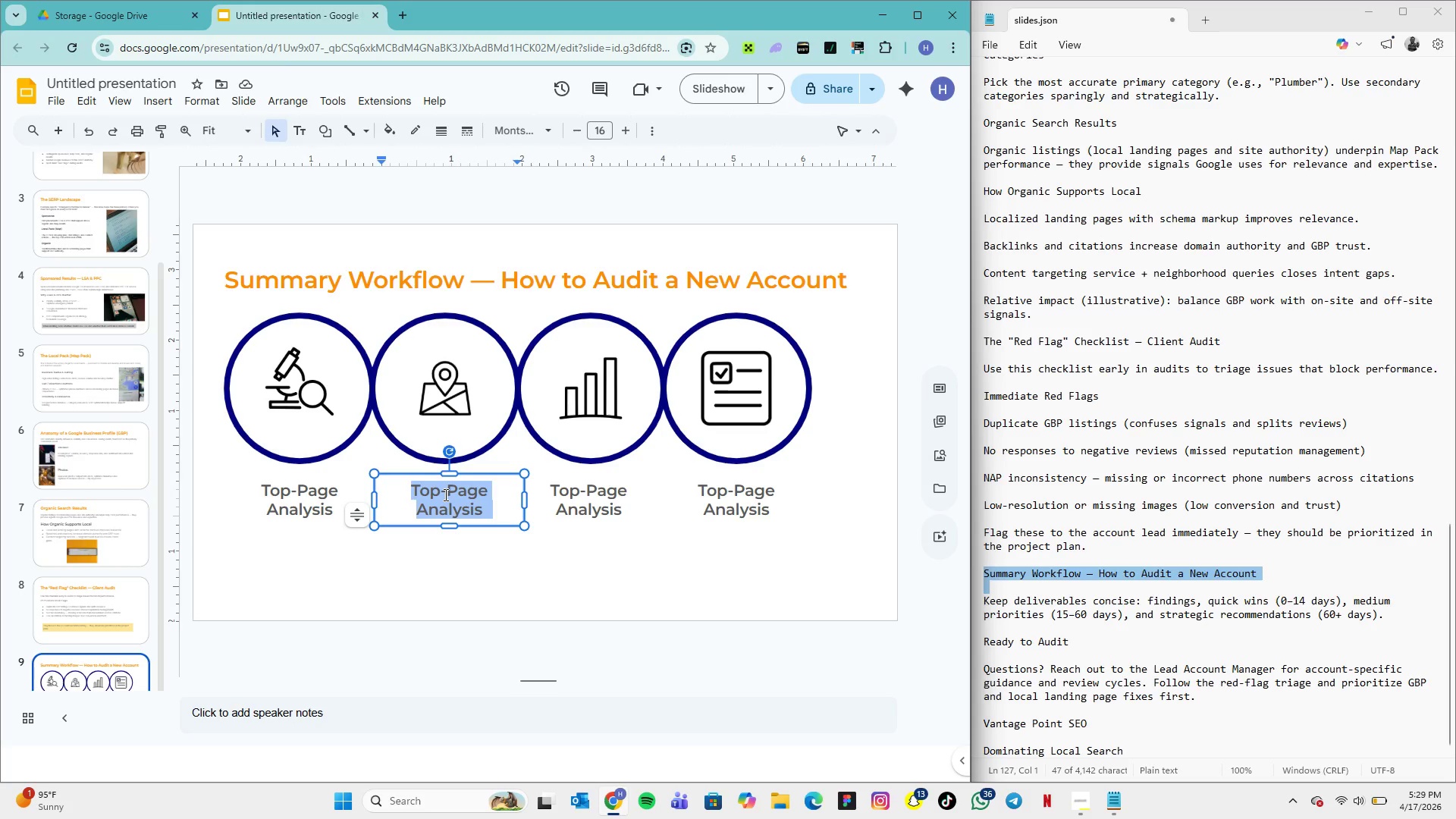 
type(GBP)
 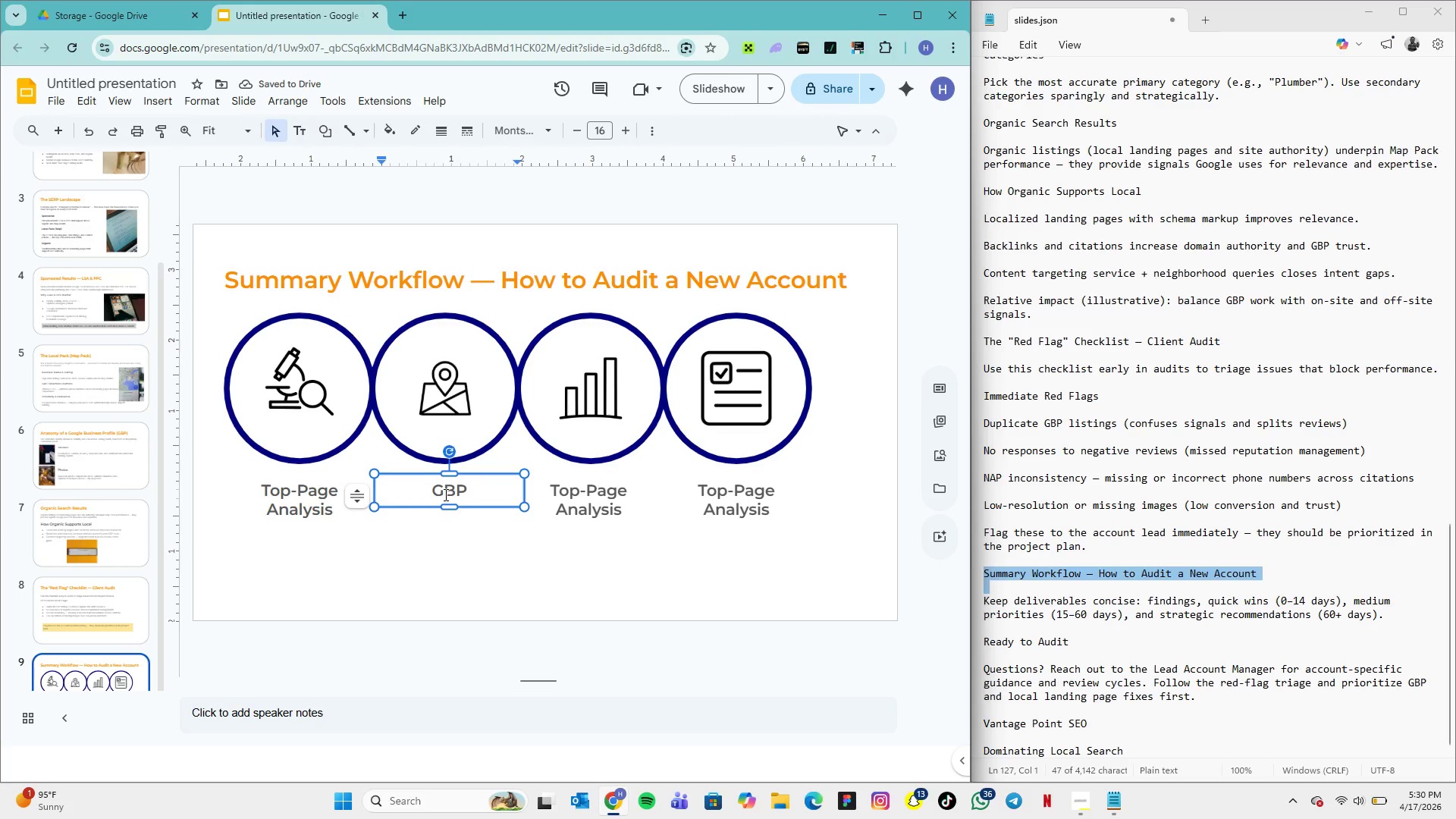 
type( Gap Audt)
key(Backspace)
type(it)
 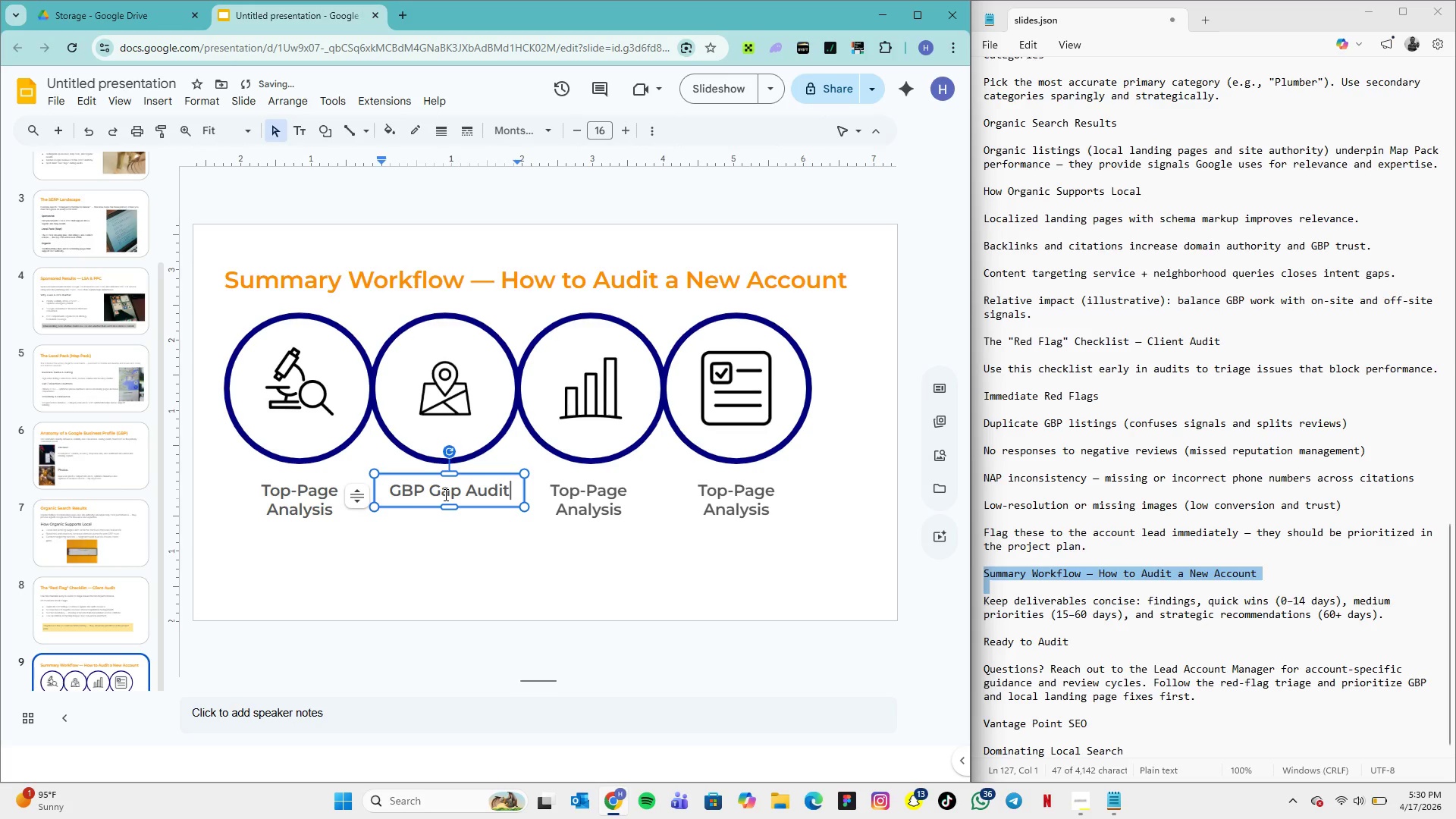 
left_click([488, 541])
 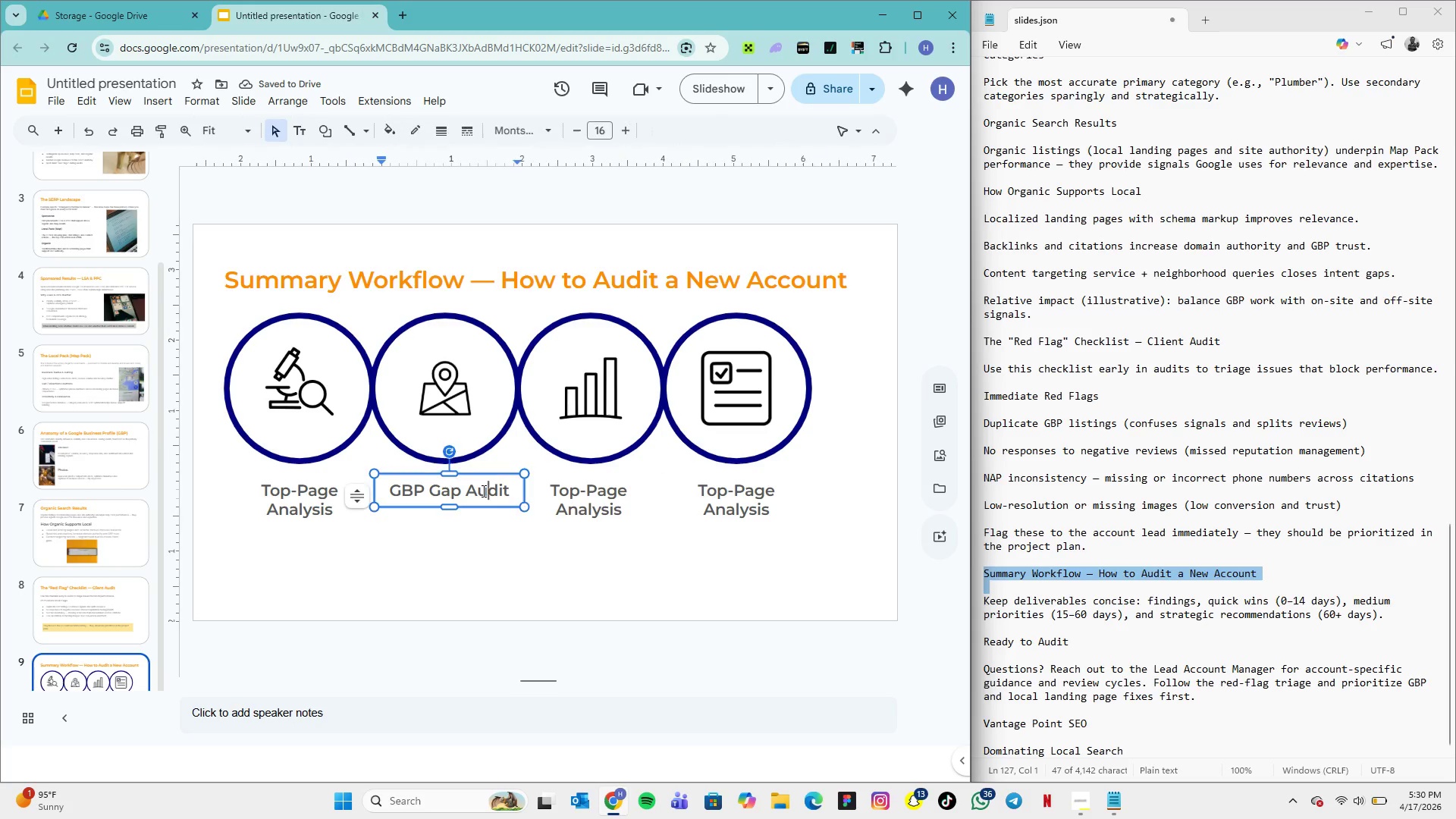 
left_click([482, 491])
 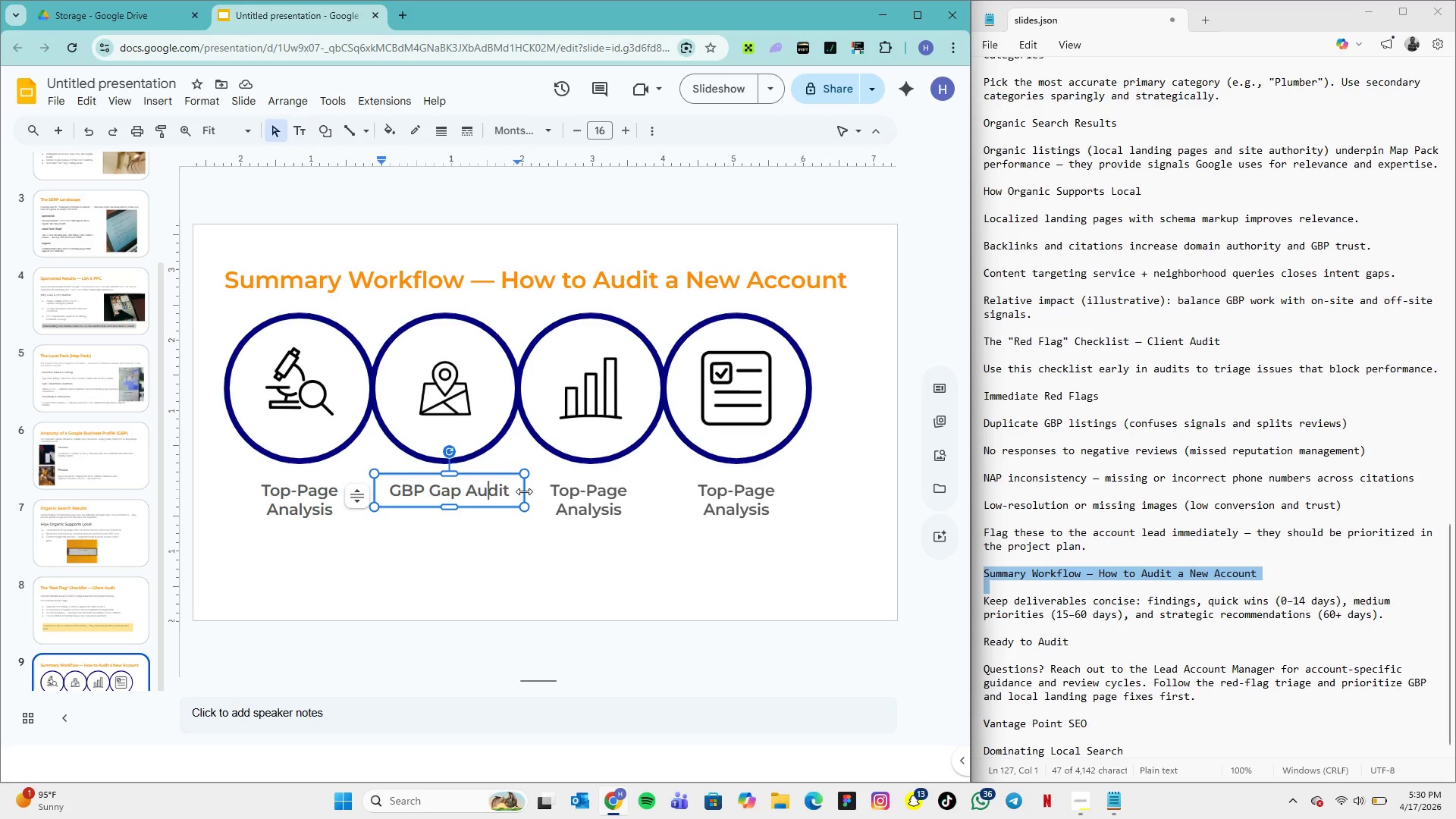 
left_click_drag(start_coordinate=[524, 491], to_coordinate=[483, 495])
 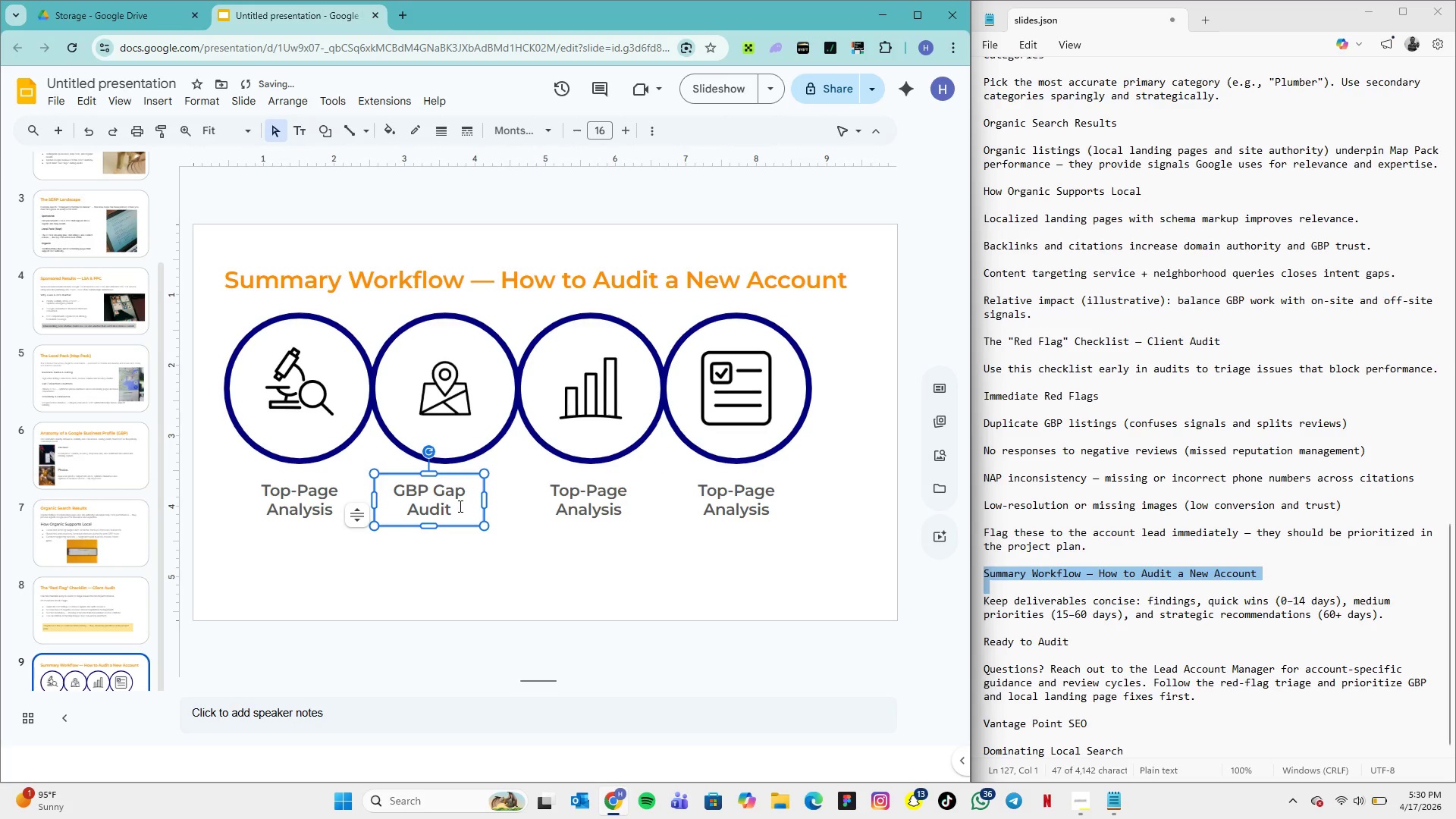 
left_click([459, 506])
 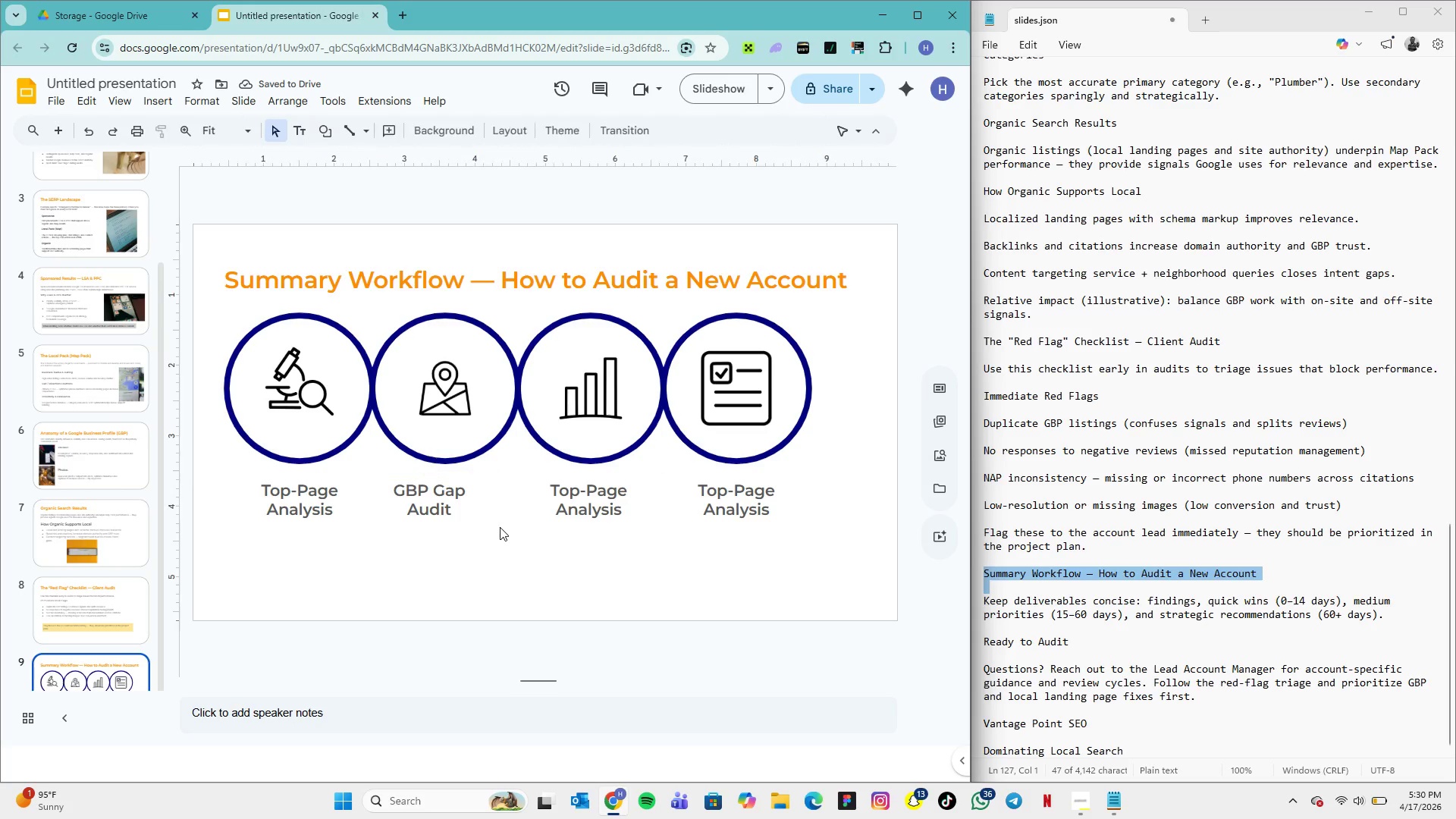 
left_click([500, 527])
 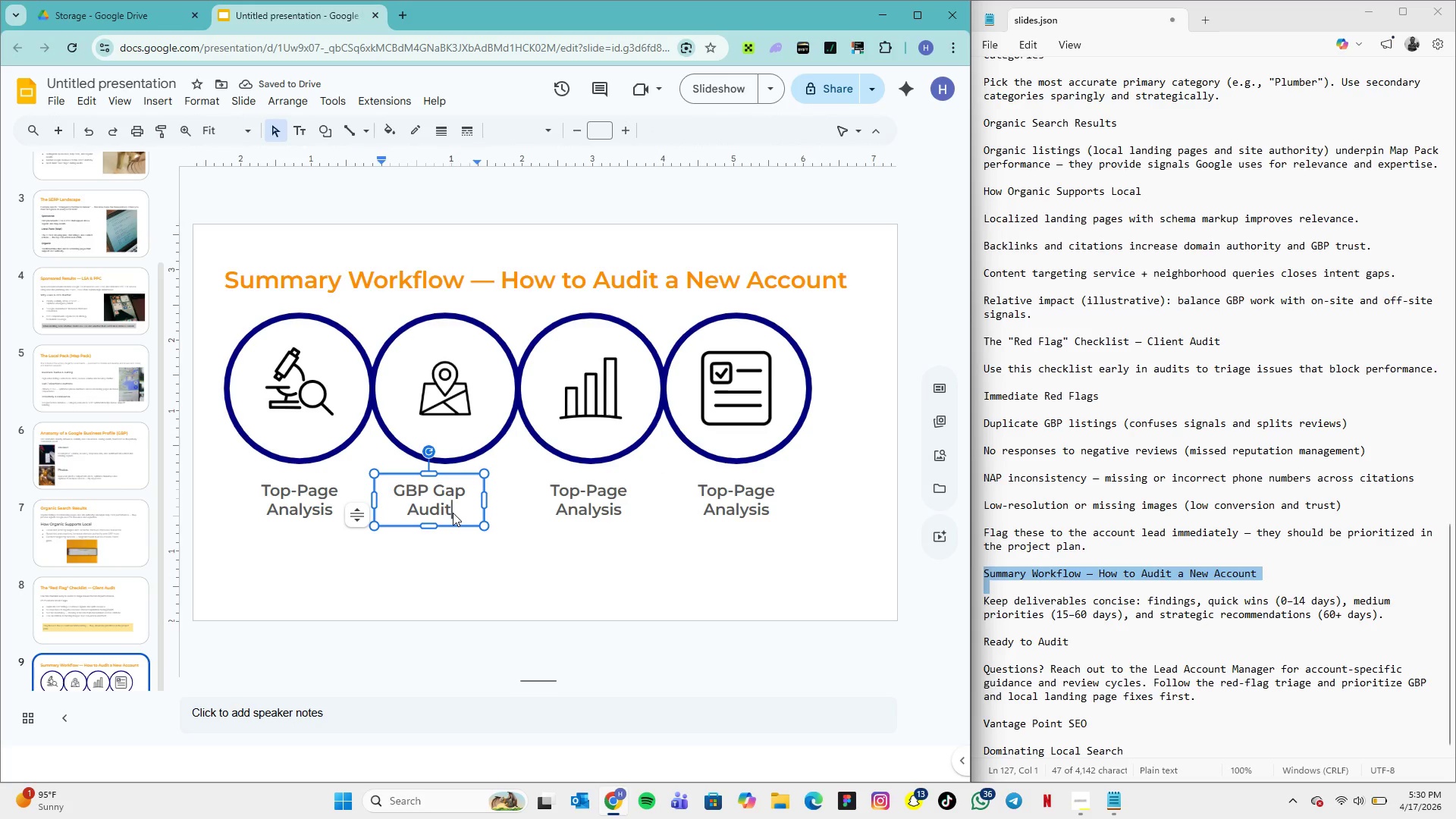 
left_click([453, 513])
 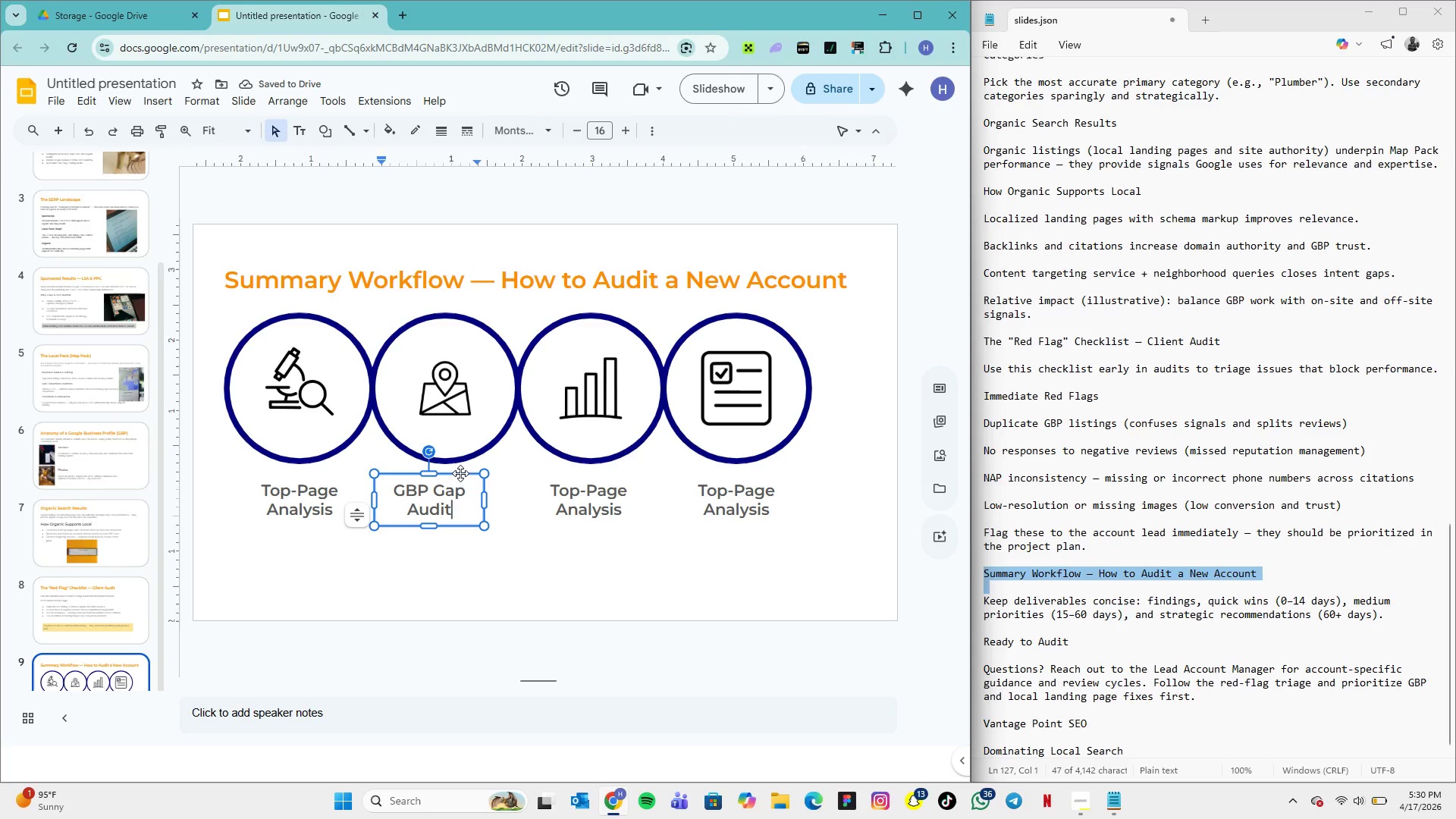 
left_click_drag(start_coordinate=[460, 473], to_coordinate=[476, 469])
 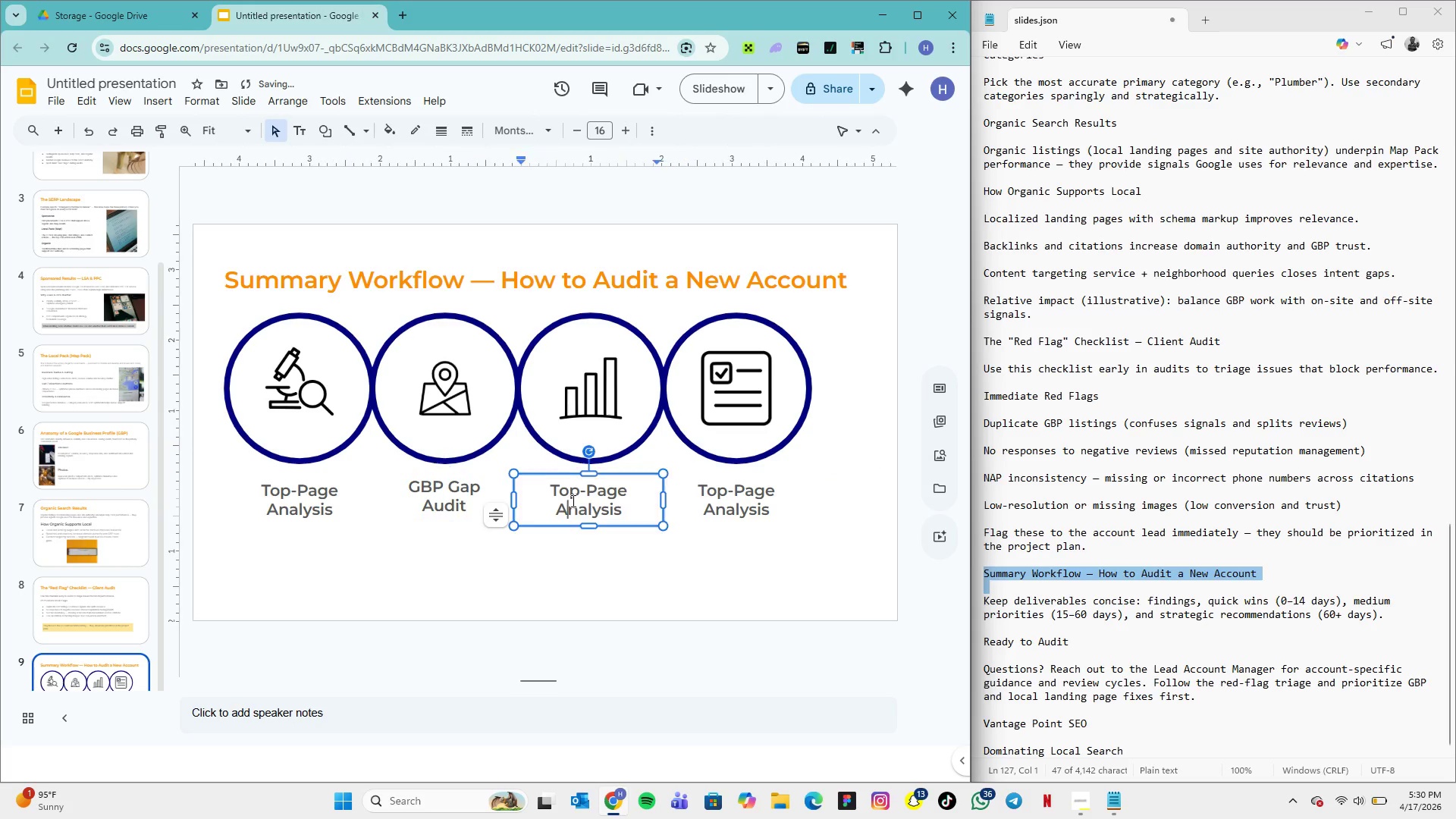 
double_click([572, 500])
 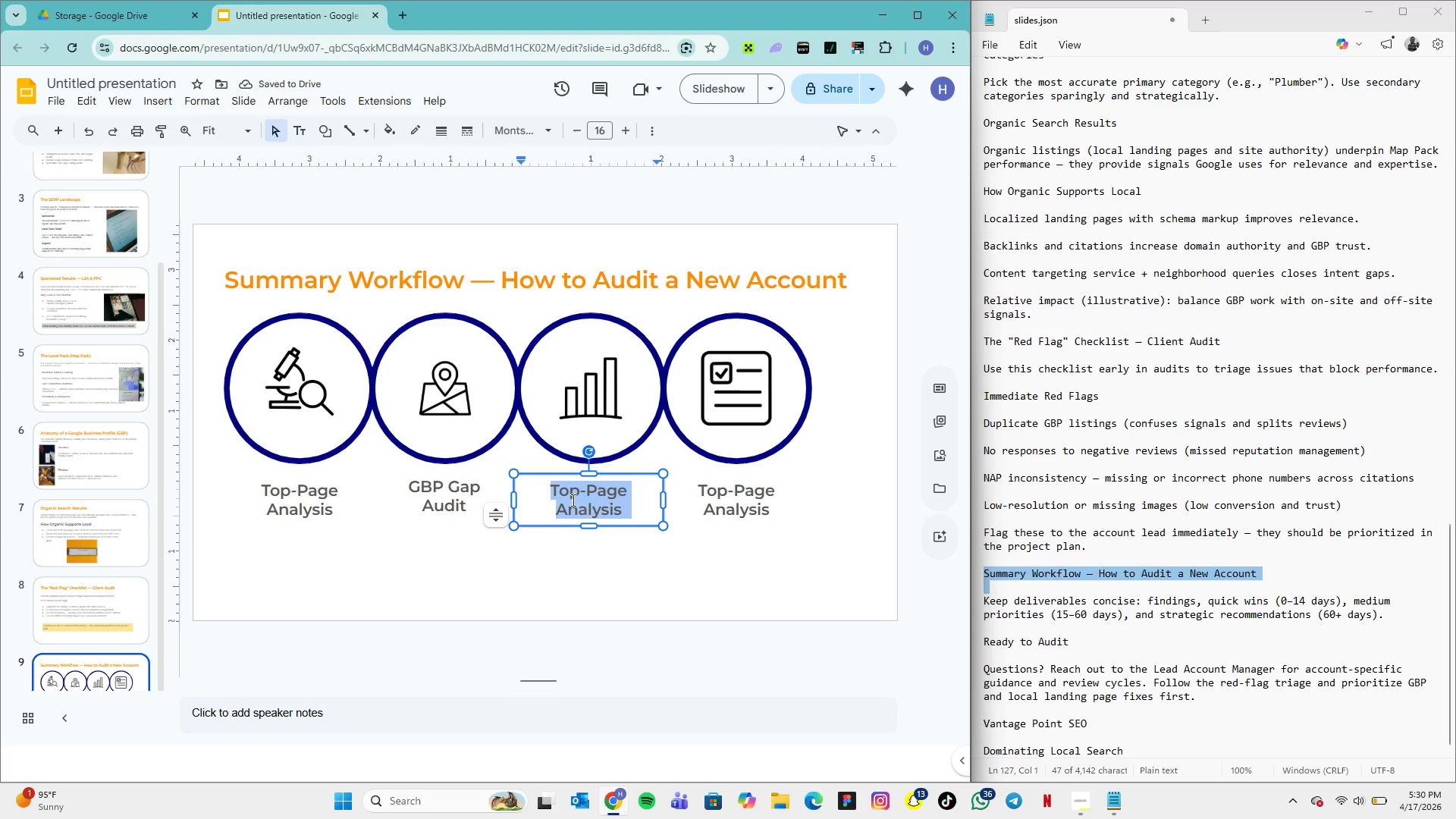 
triple_click([572, 500])
 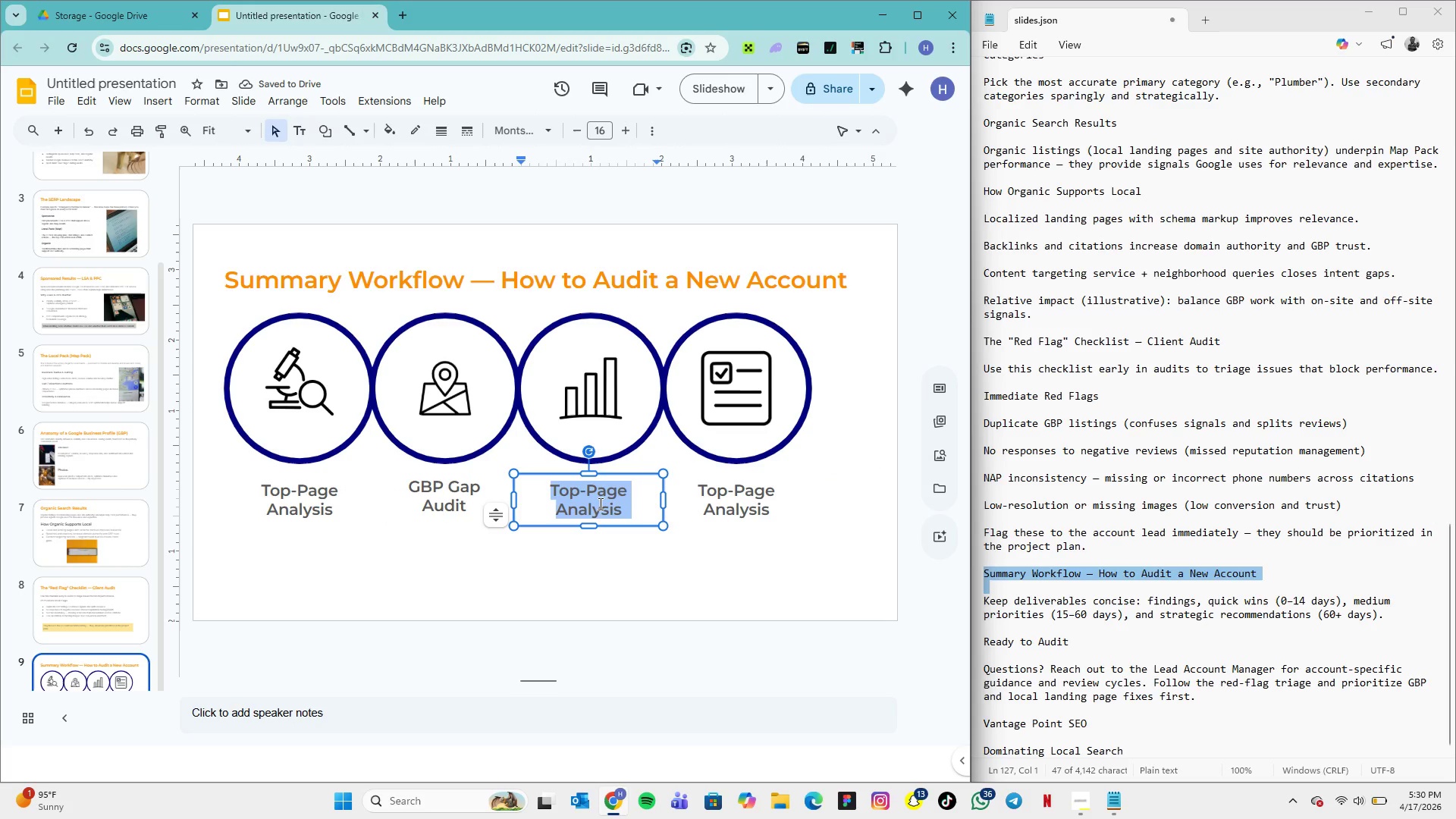 
type(Organic Rank Check)
 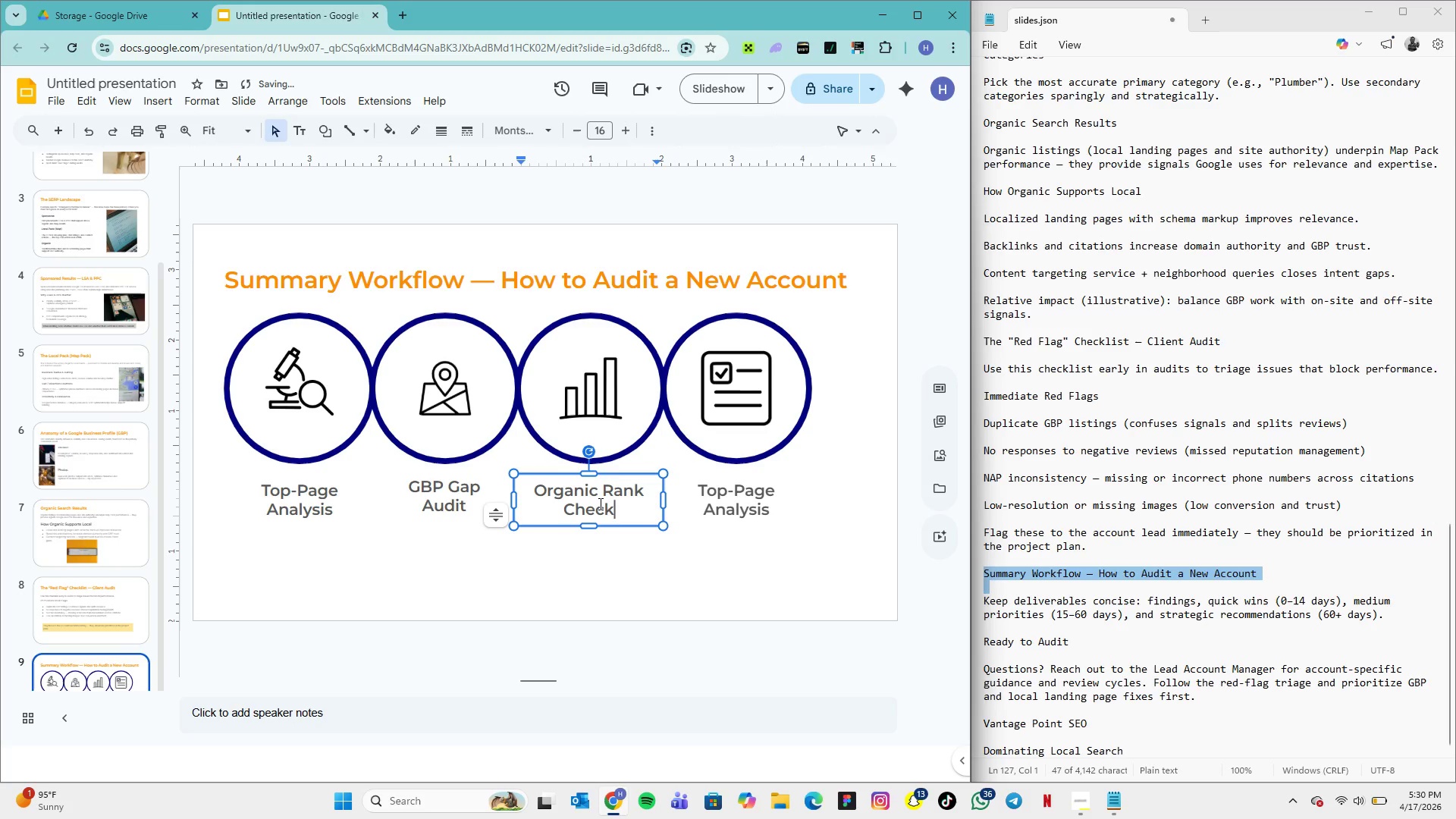 
double_click([711, 487])
 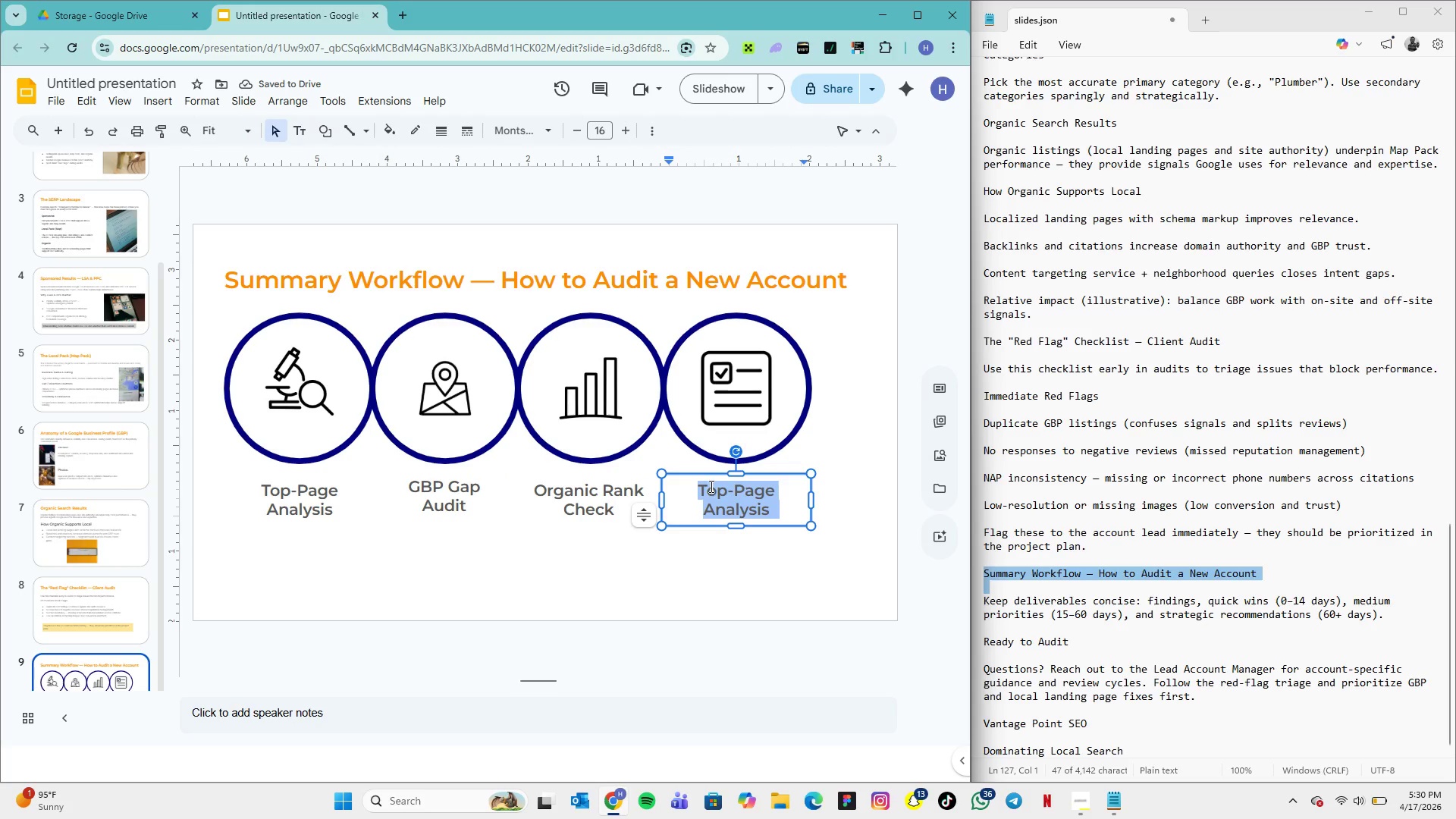 
triple_click([711, 487])
 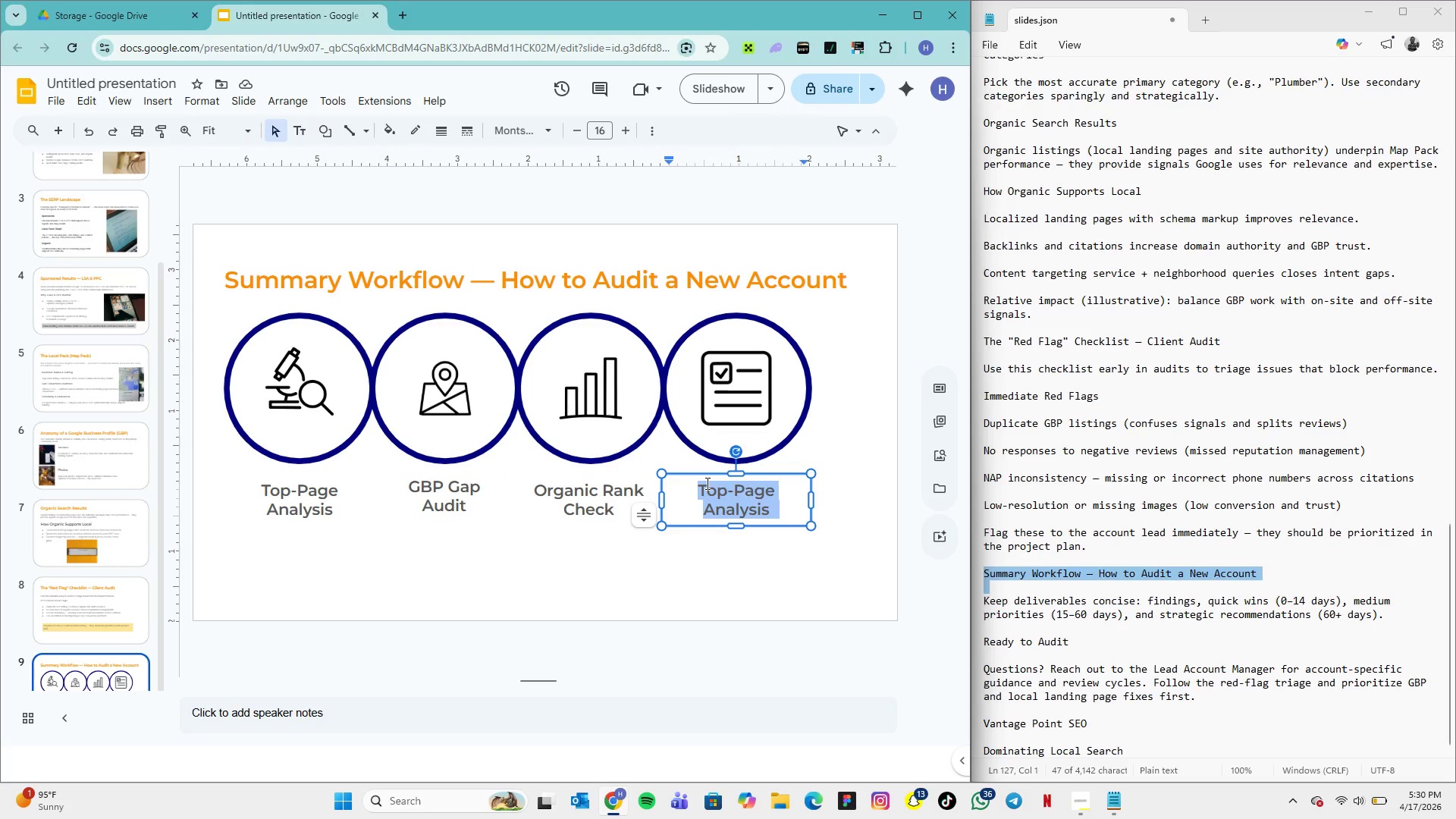 
type(Priot)
 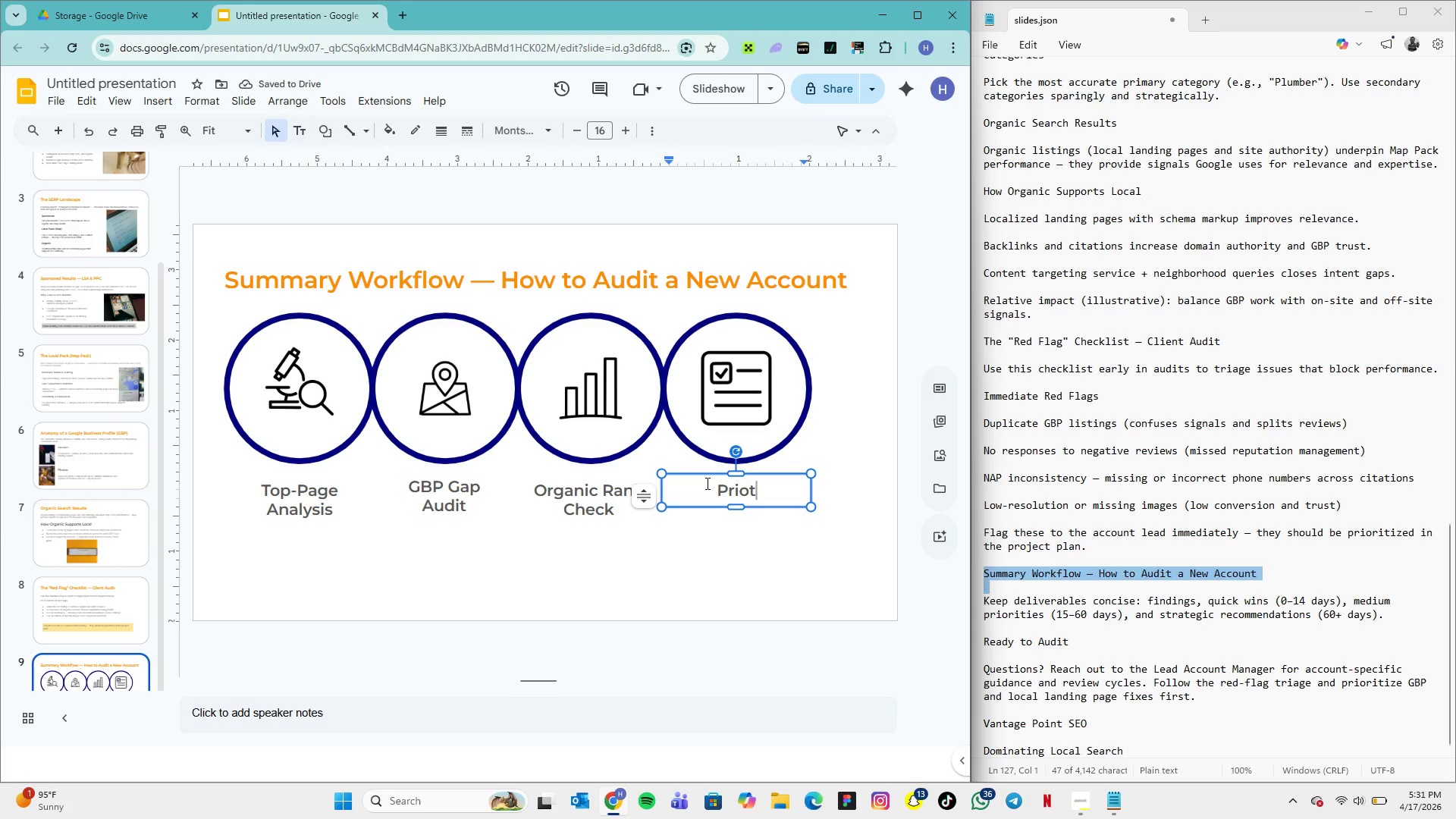 
wait(6.08)
 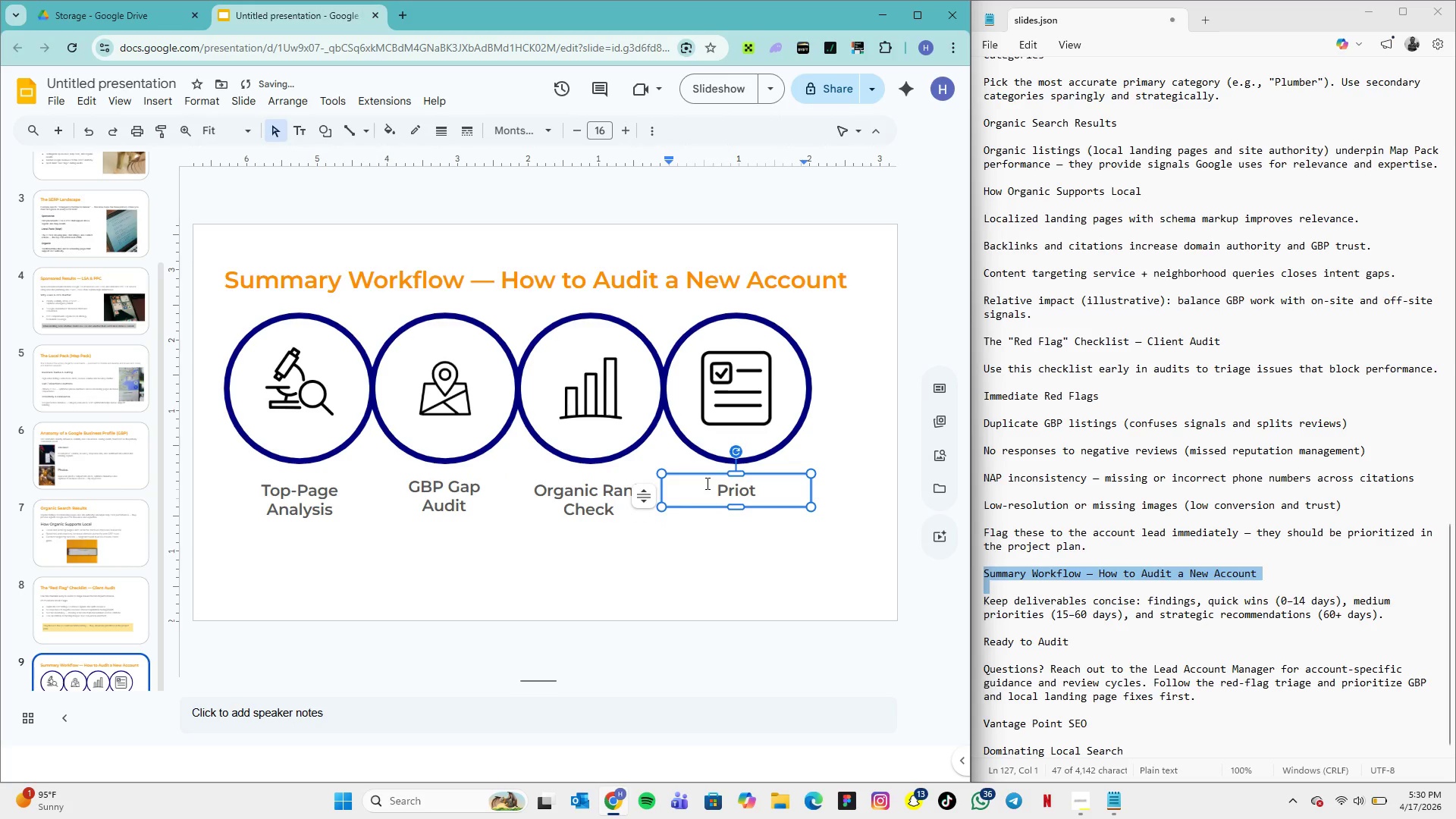 
key(Backspace)
type(ritized)
 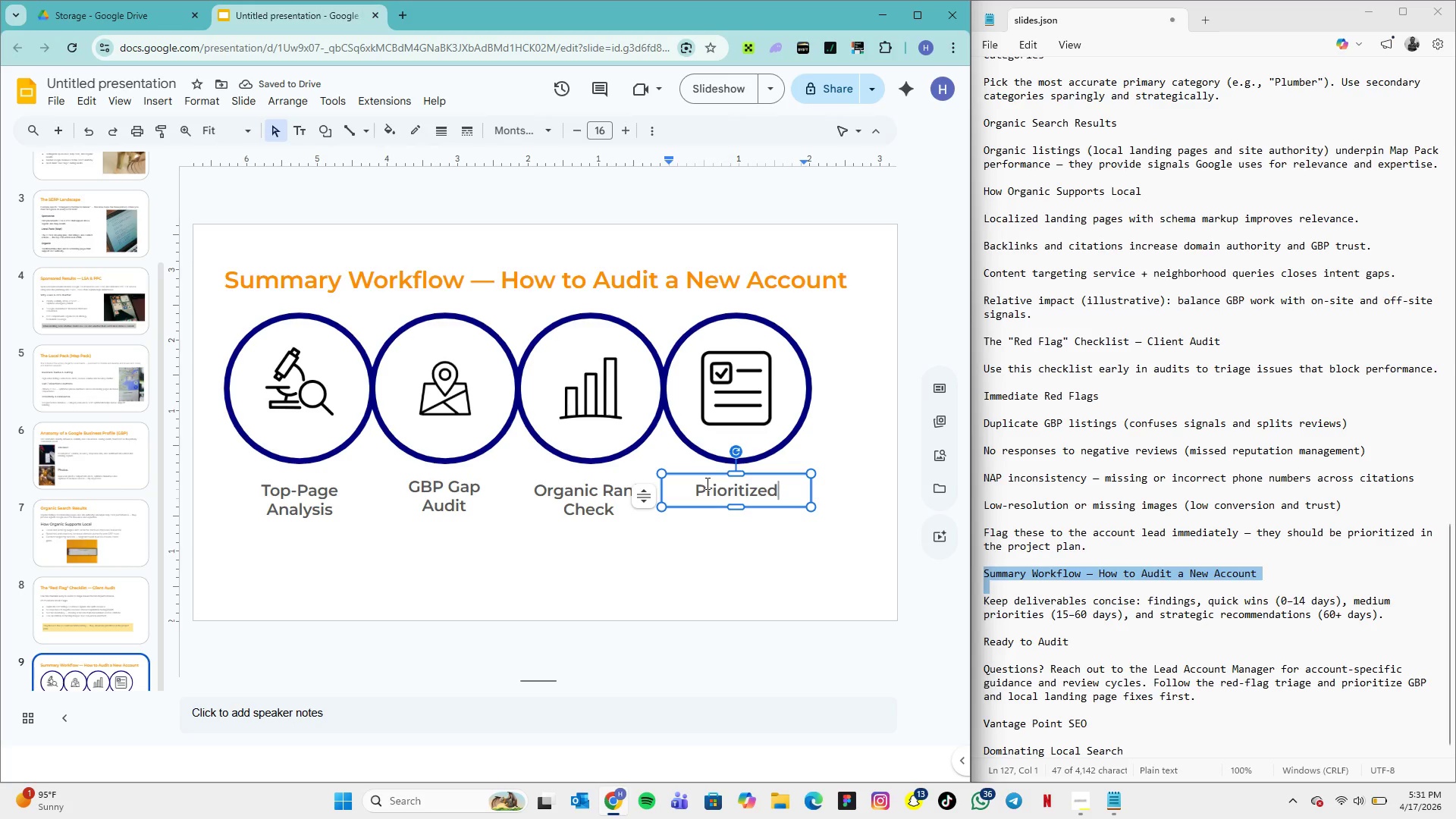 
type( Fixes)
 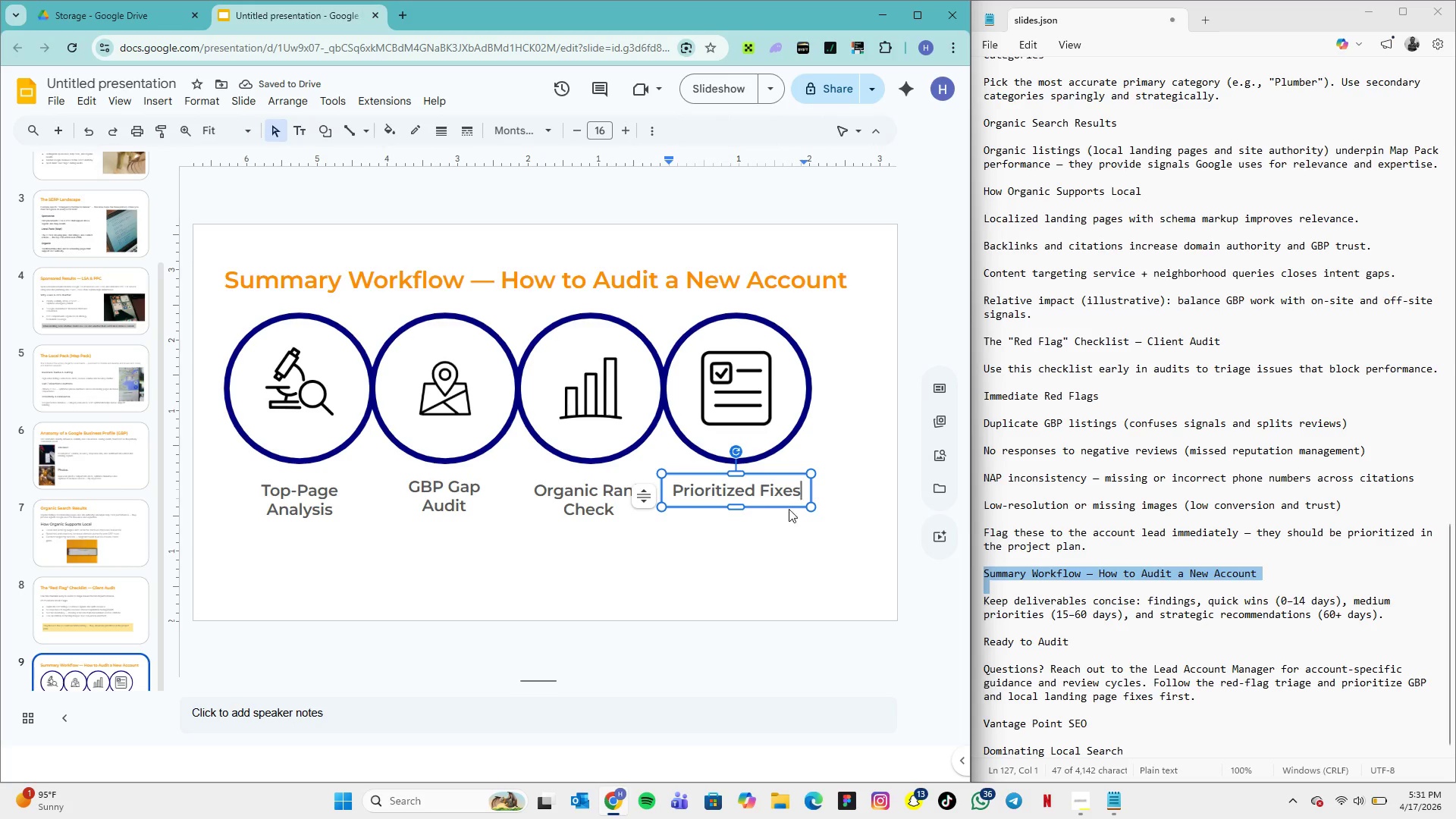 
left_click([831, 488])
 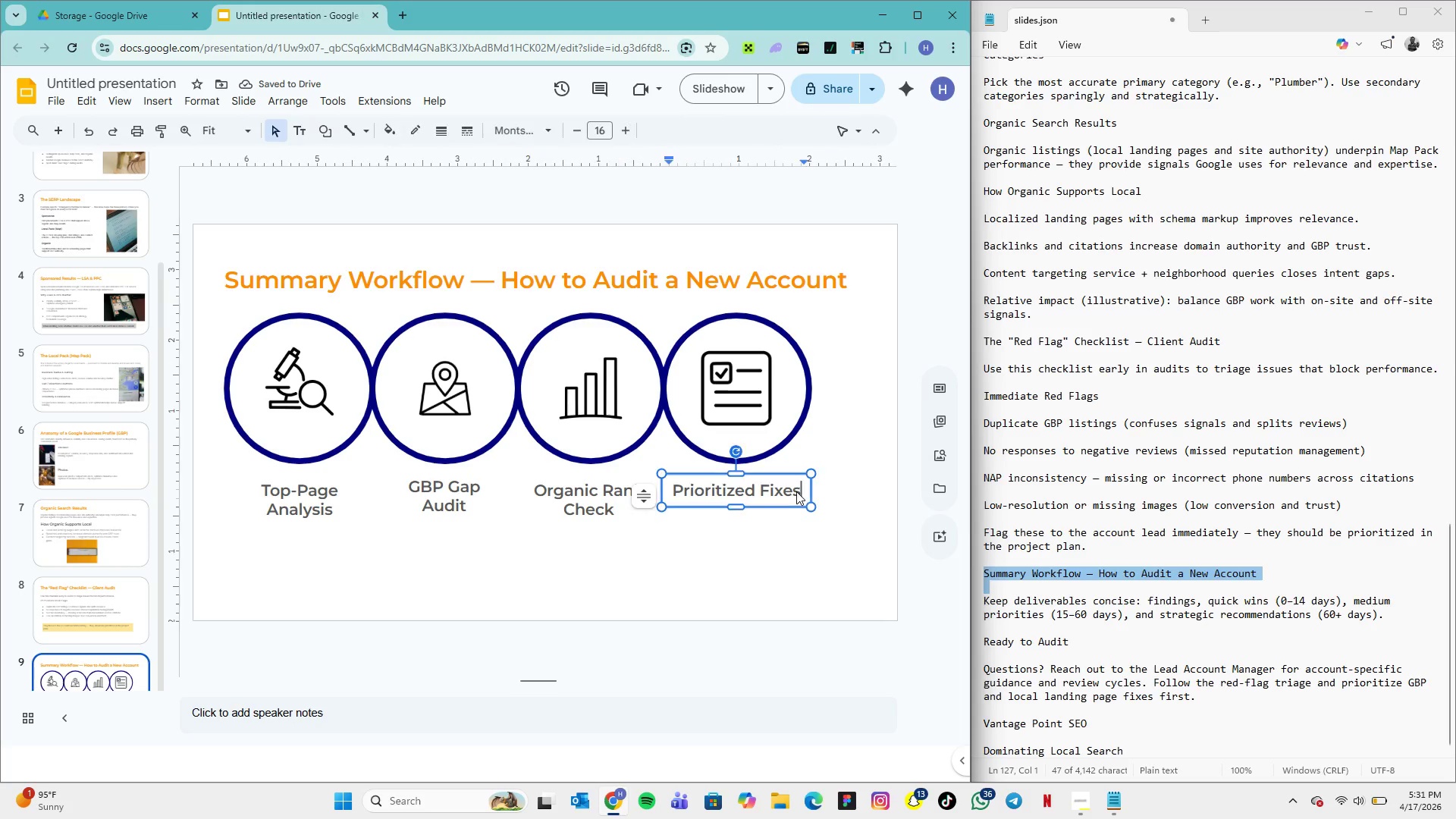 
left_click([796, 491])
 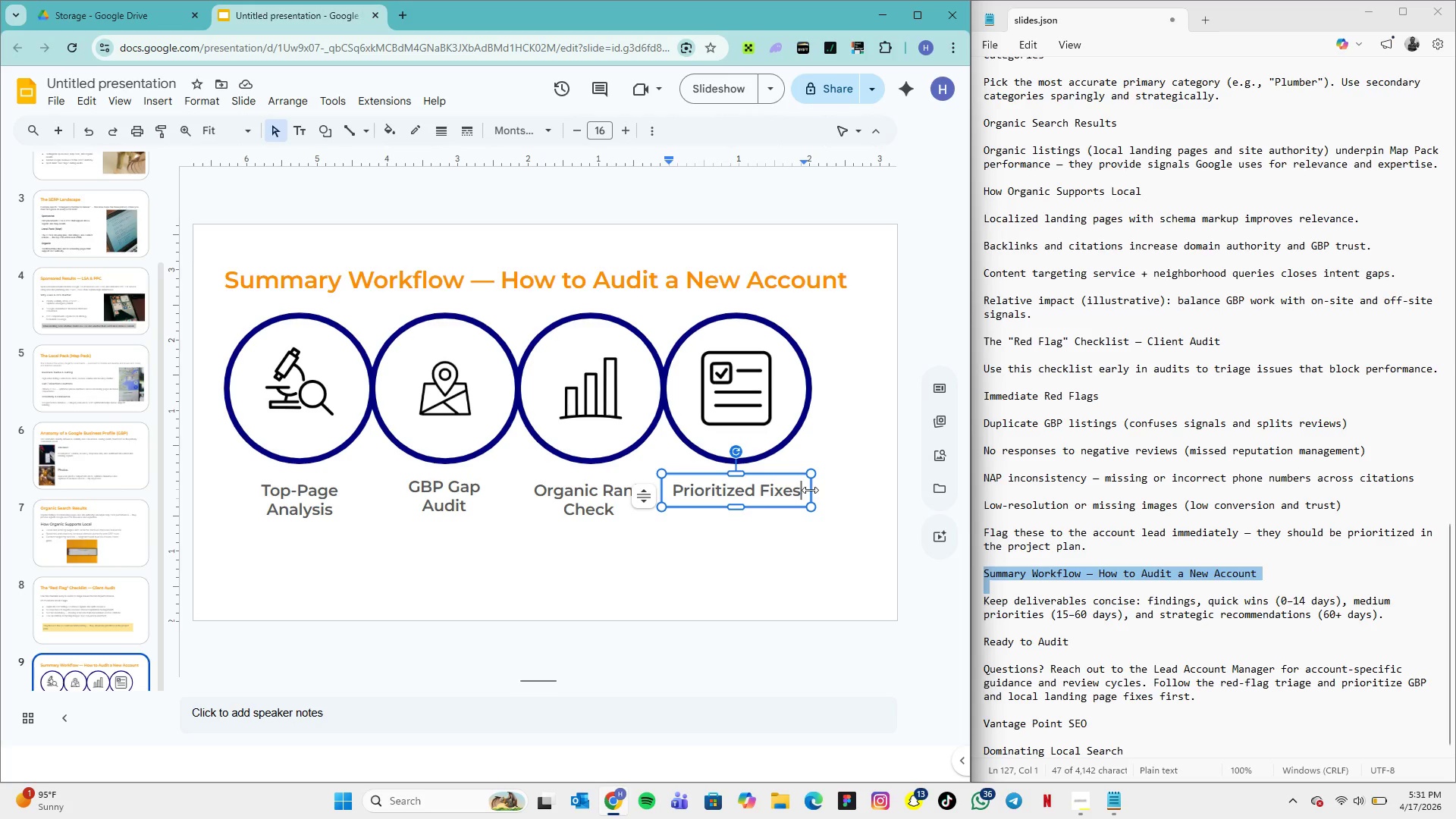 
left_click_drag(start_coordinate=[810, 490], to_coordinate=[786, 490])
 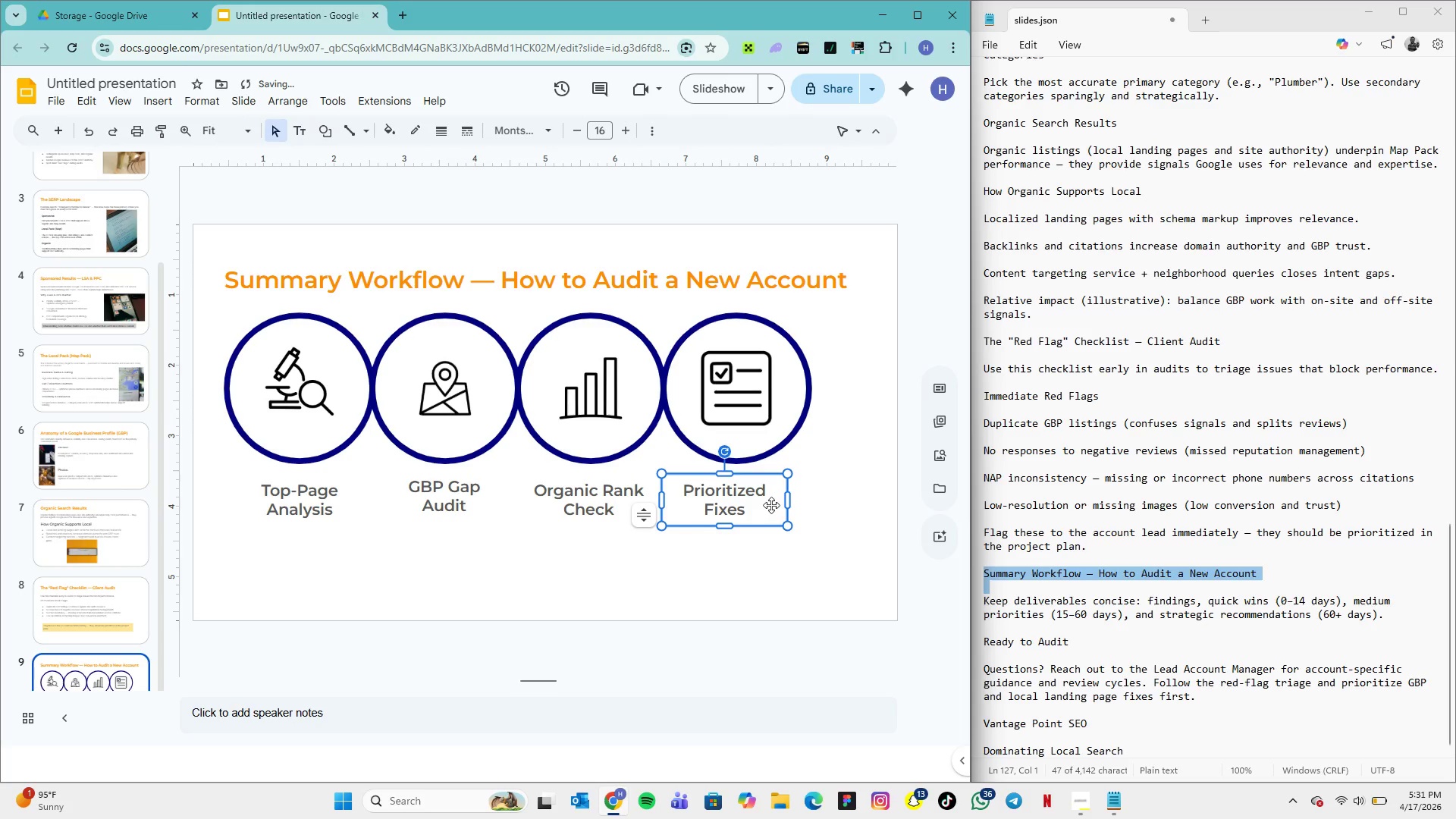 
left_click([771, 505])
 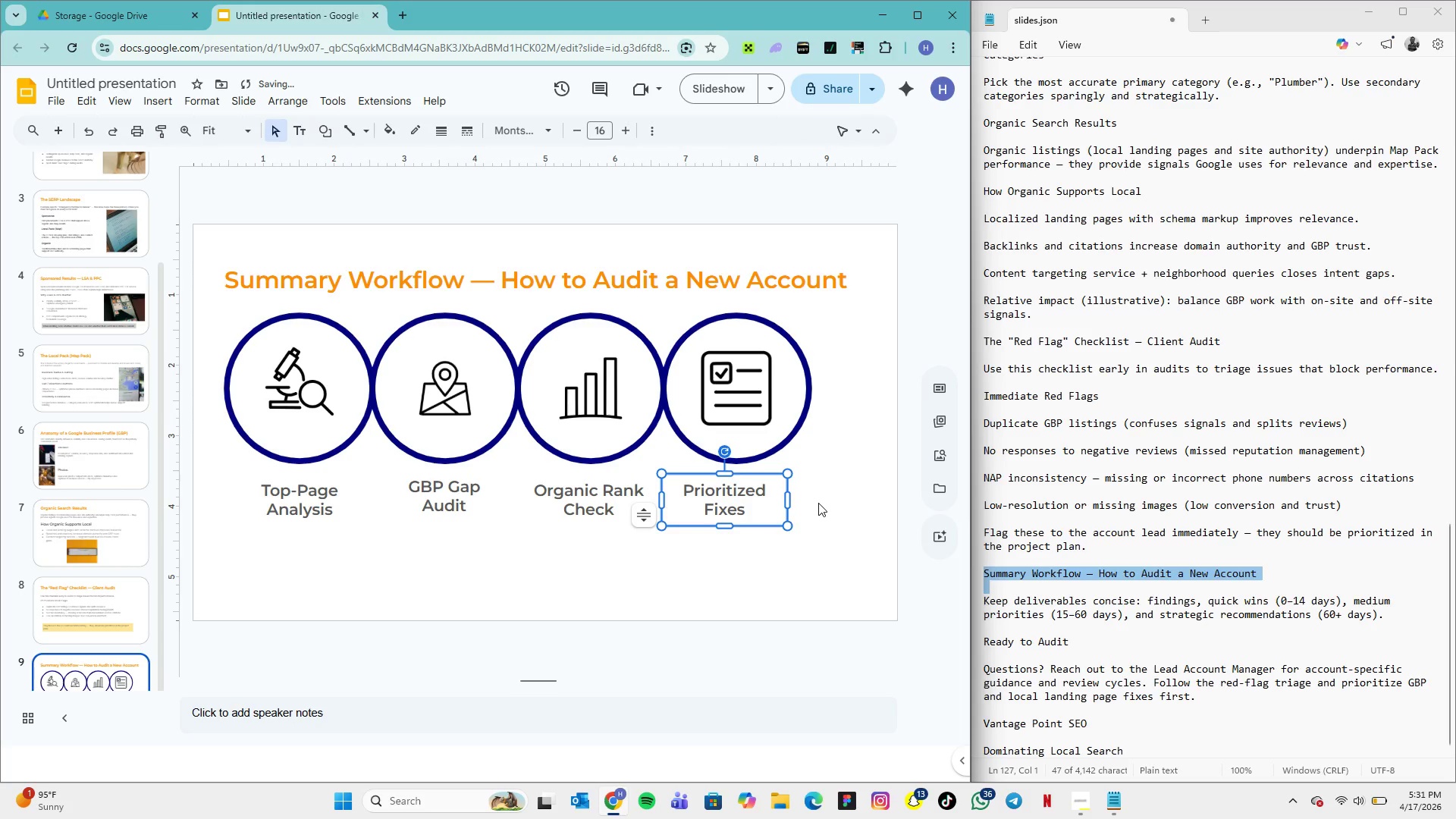 
left_click([818, 503])
 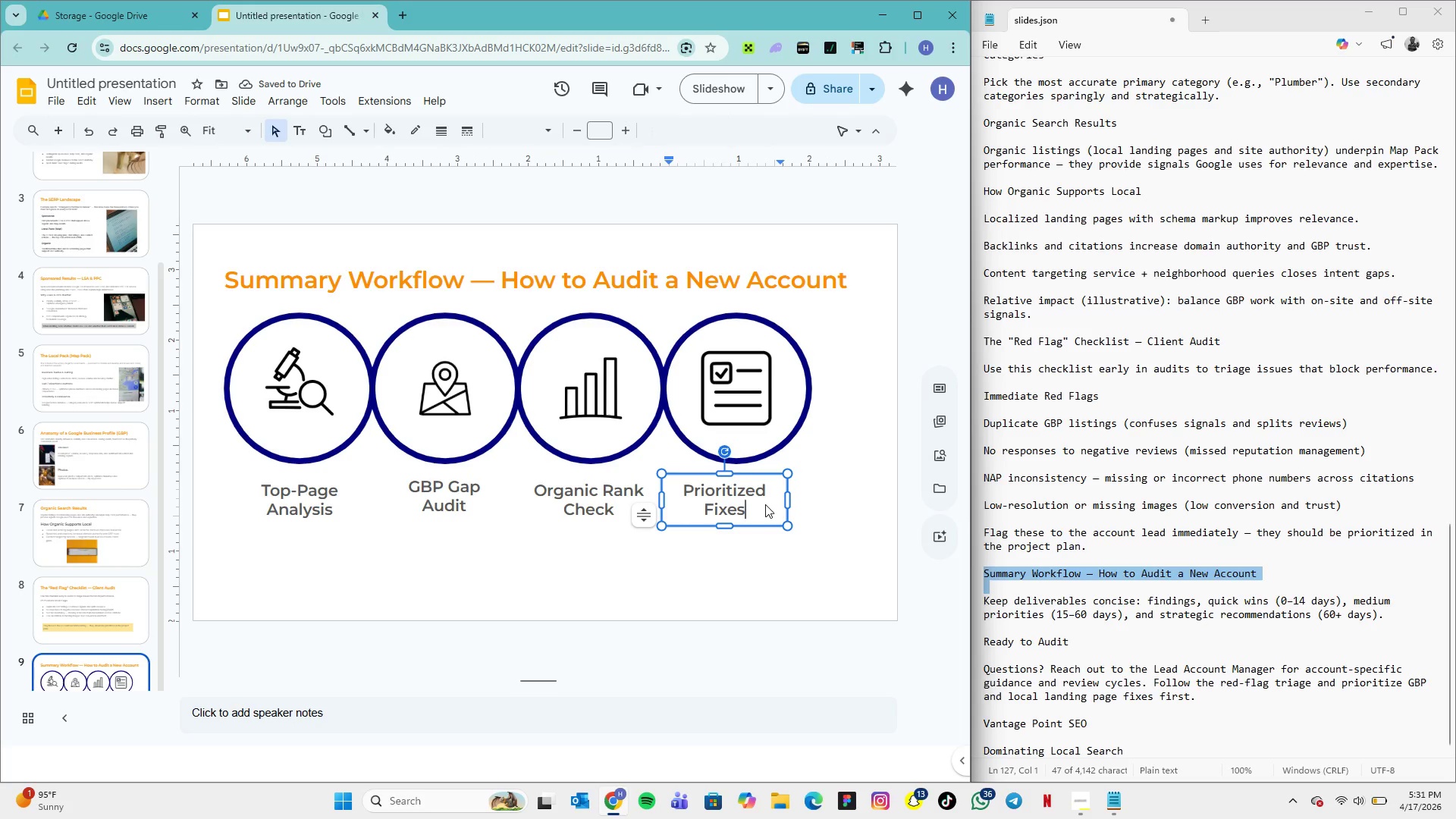 
left_click([765, 504])
 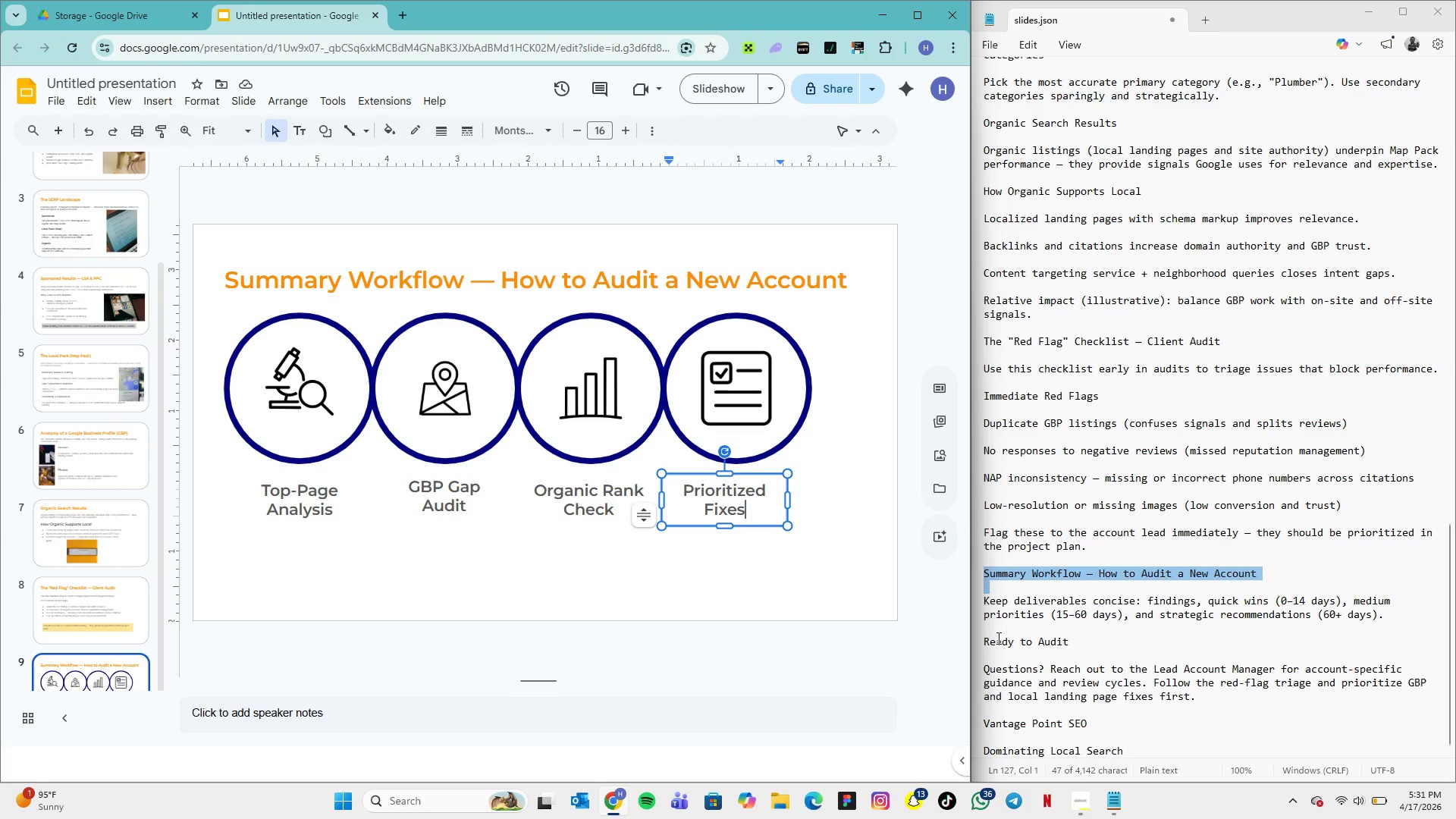 
wait(7.91)
 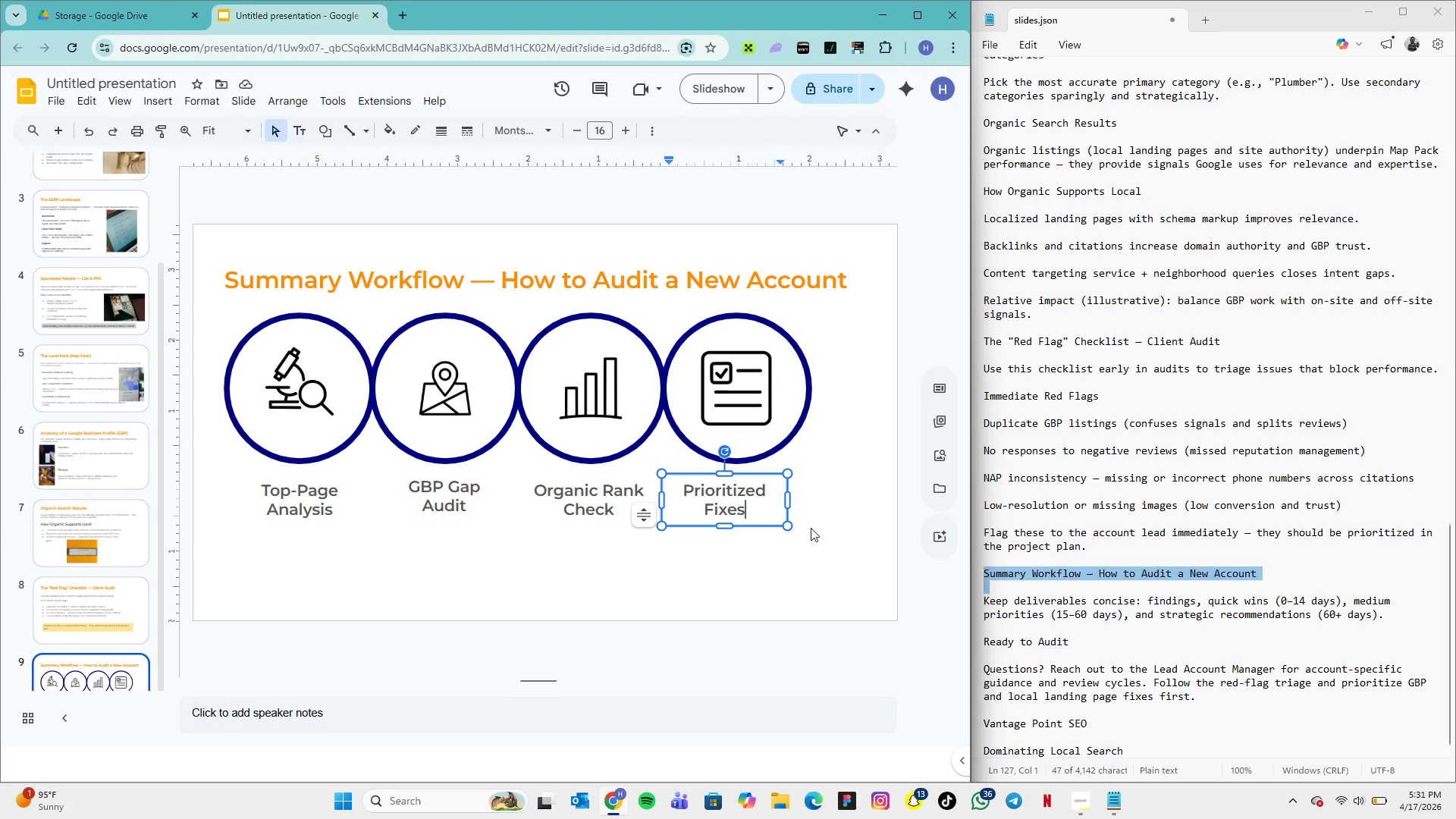 
left_click_drag(start_coordinate=[984, 598], to_coordinate=[1401, 616])
 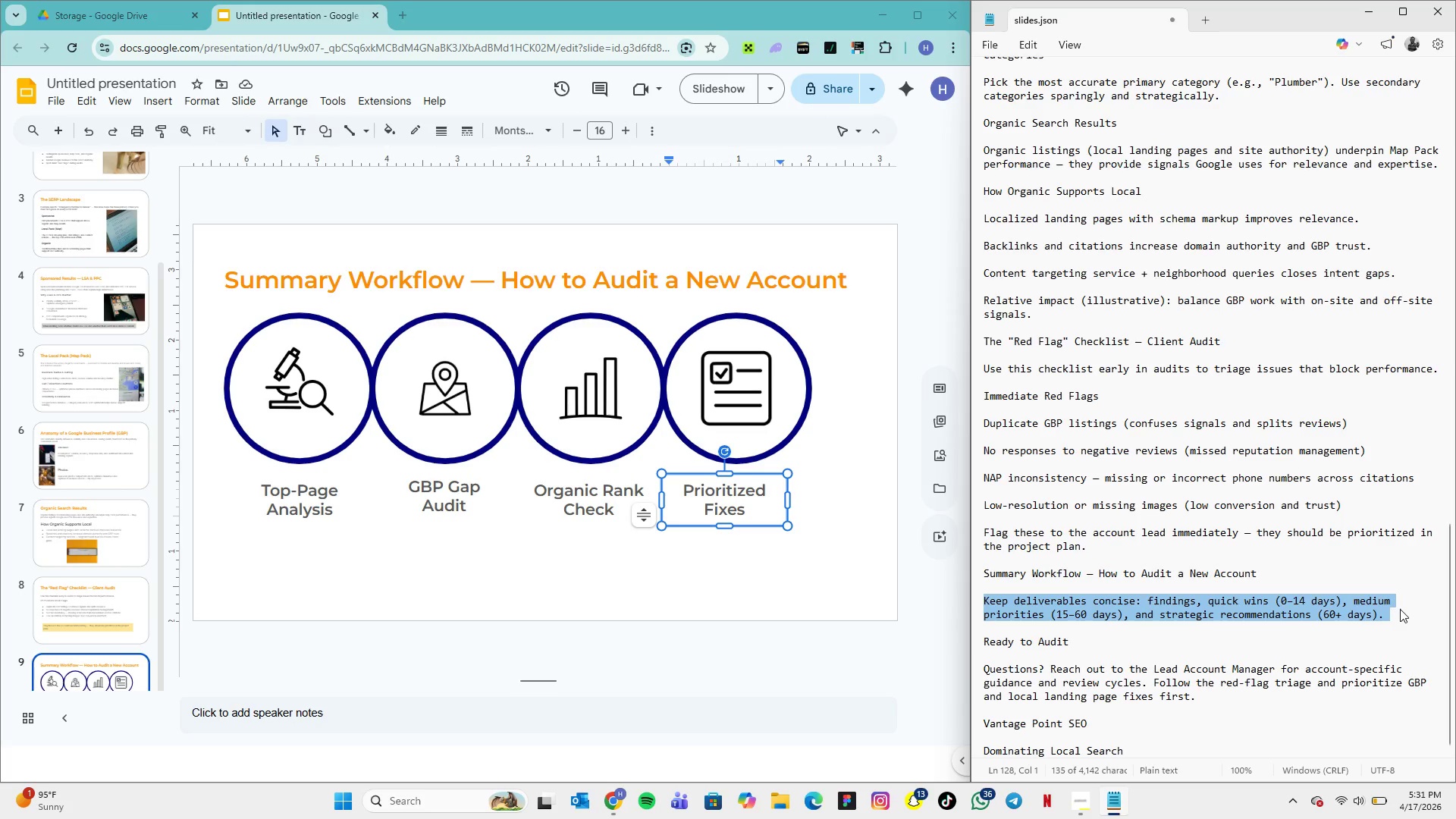 
key(Control+C)
 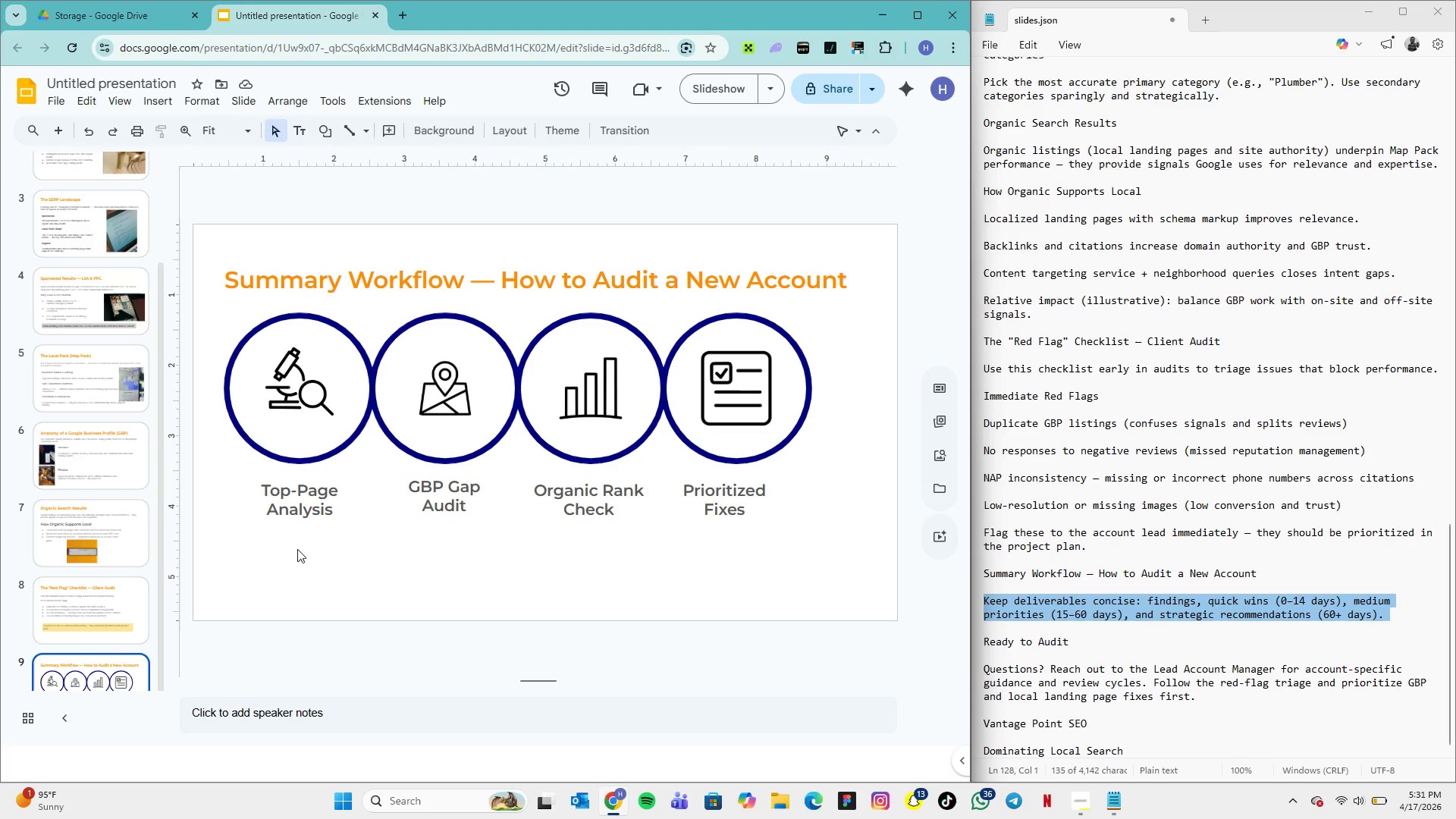 
double_click([297, 549])
 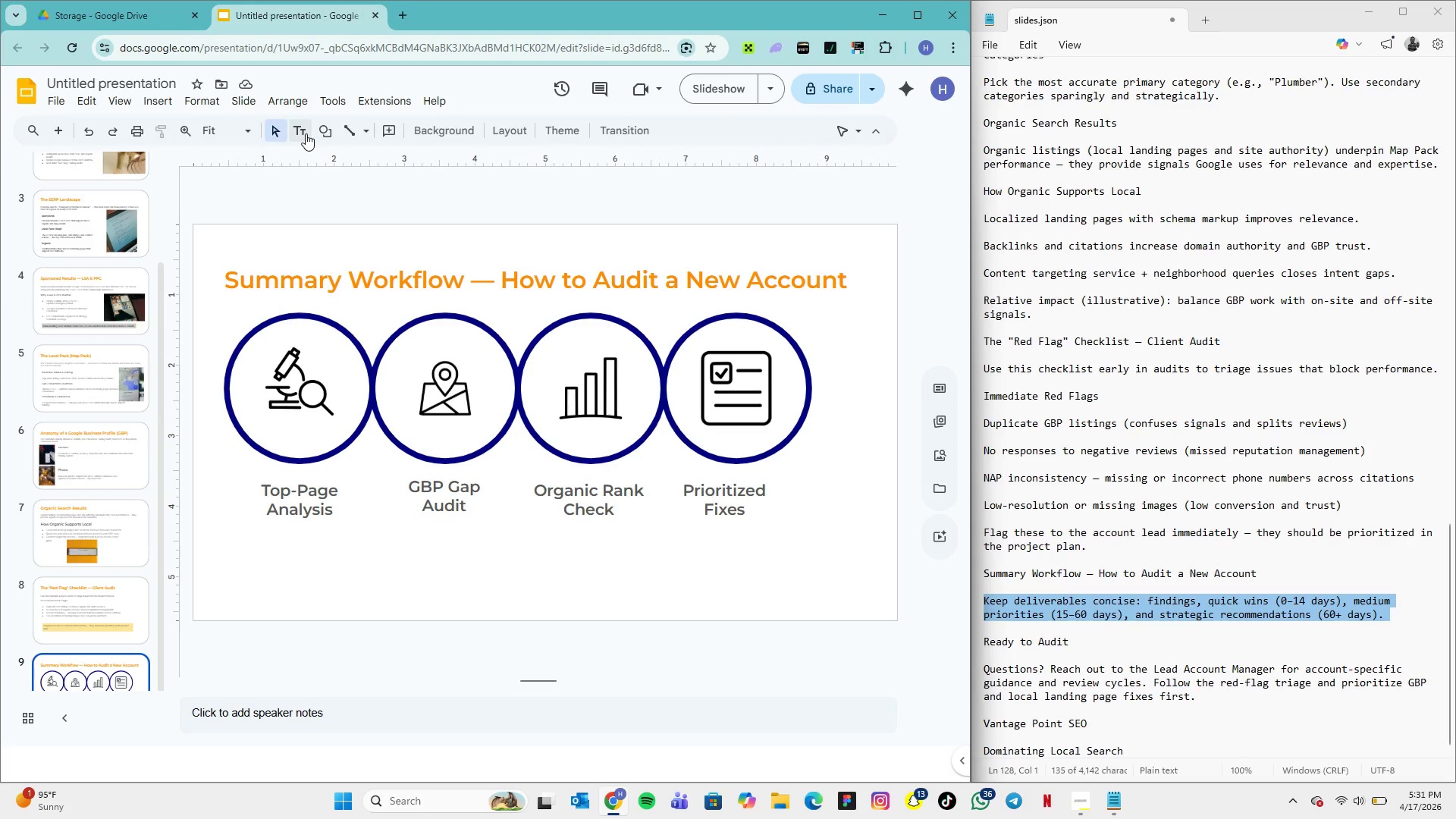 
left_click([306, 133])
 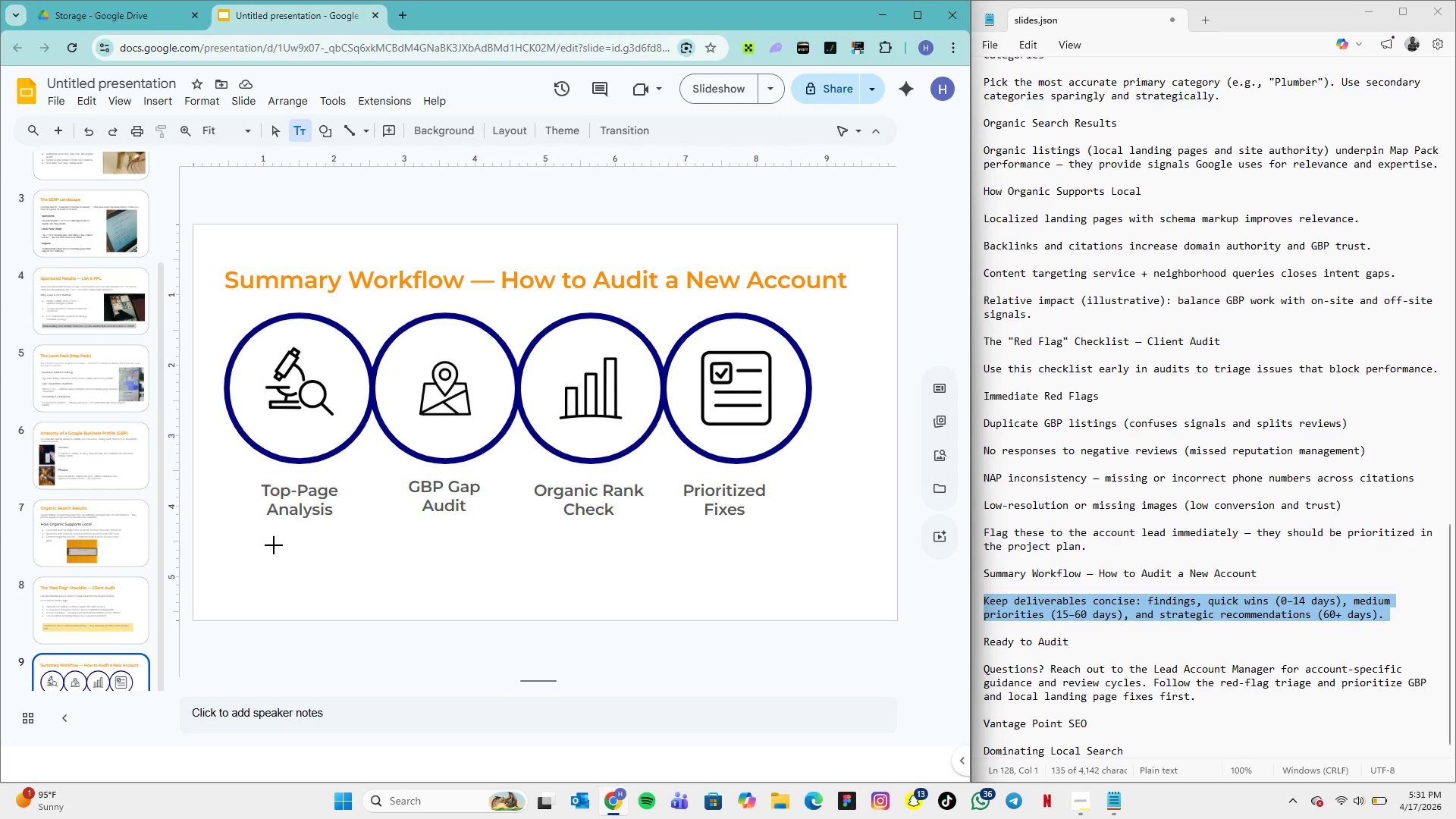 
left_click([274, 545])
 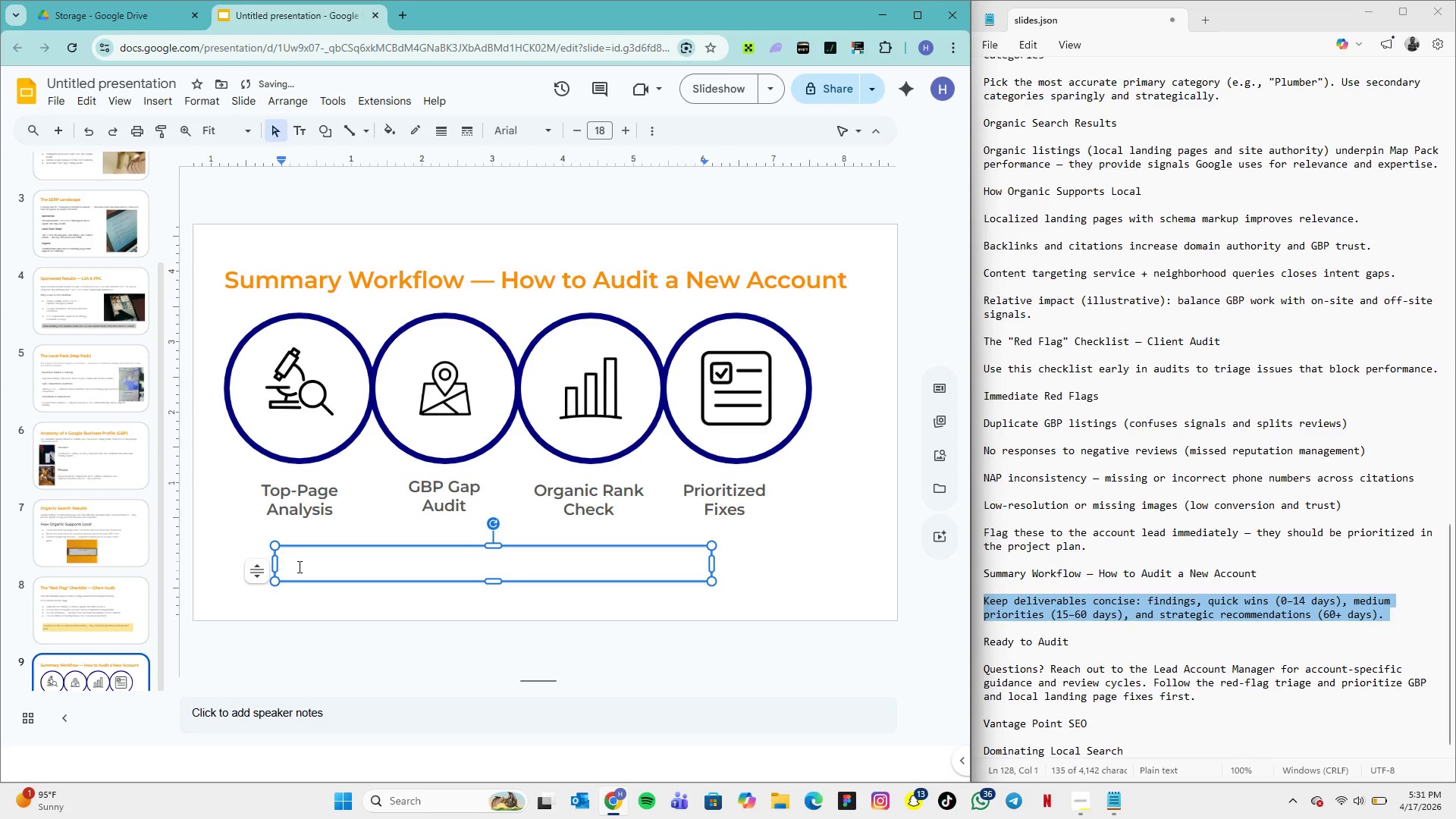 
key(Control+V)
 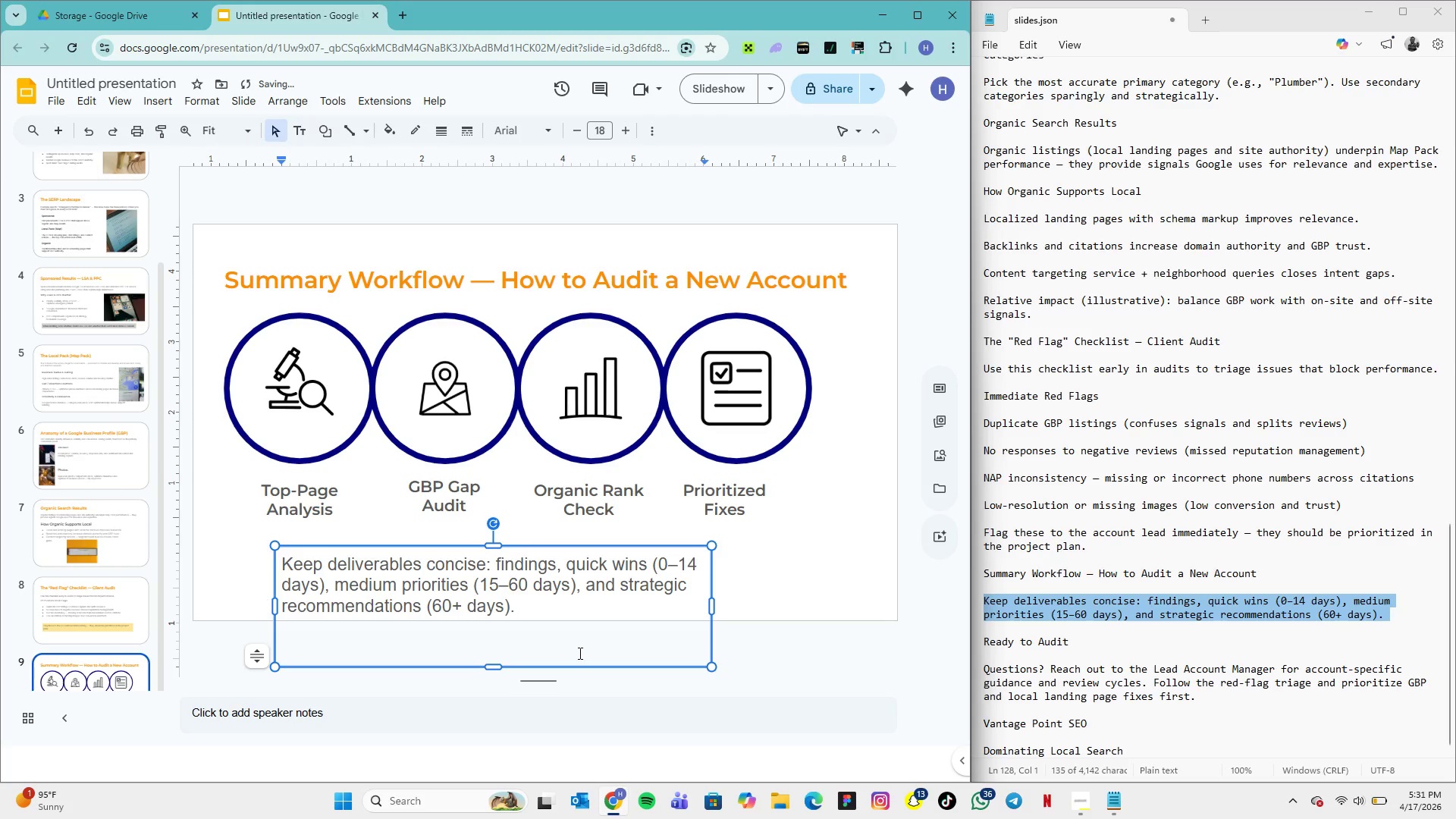 
key(Backspace)
 